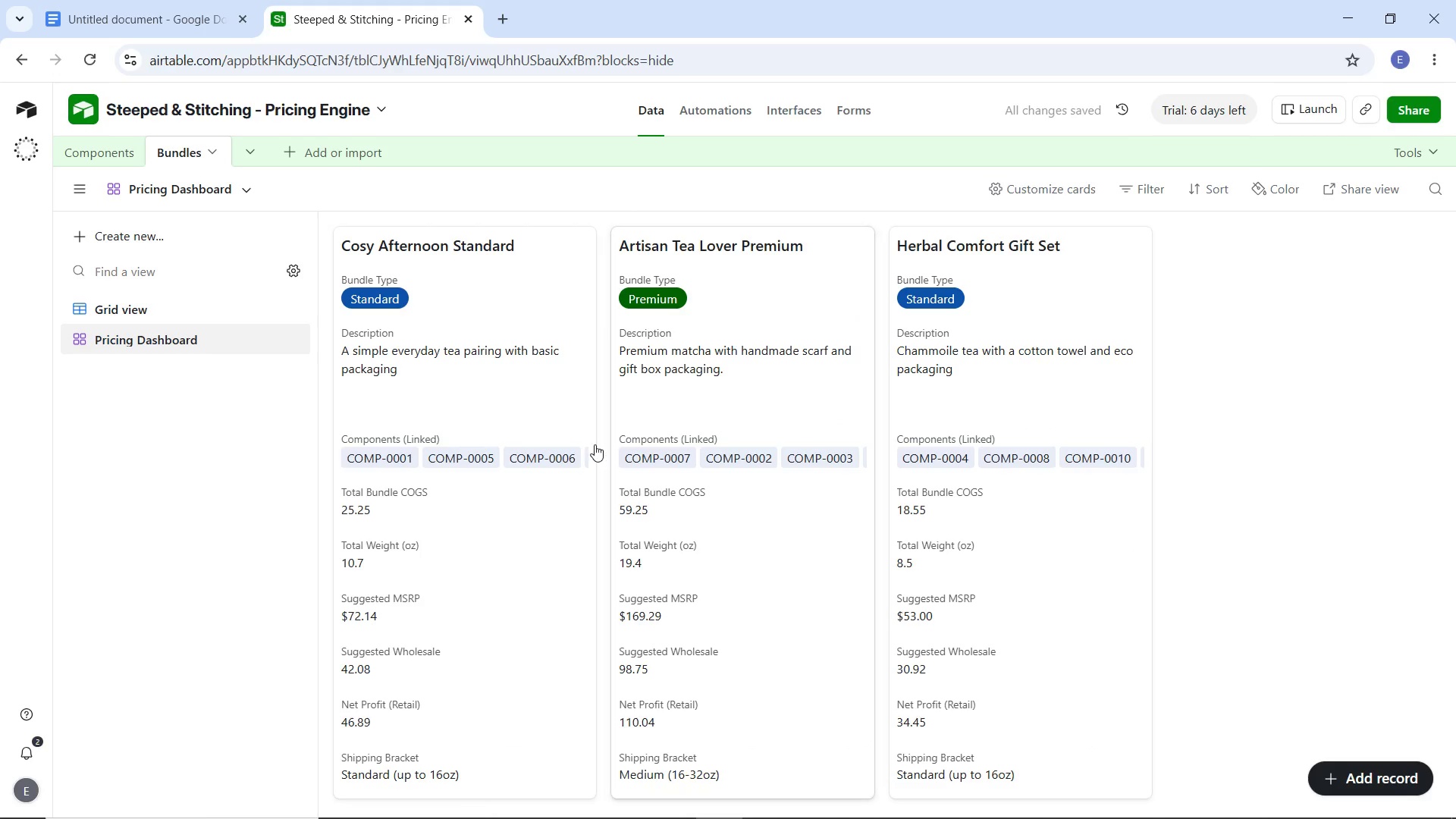 
scroll: coordinate [595, 444], scroll_direction: down, amount: 3.0
 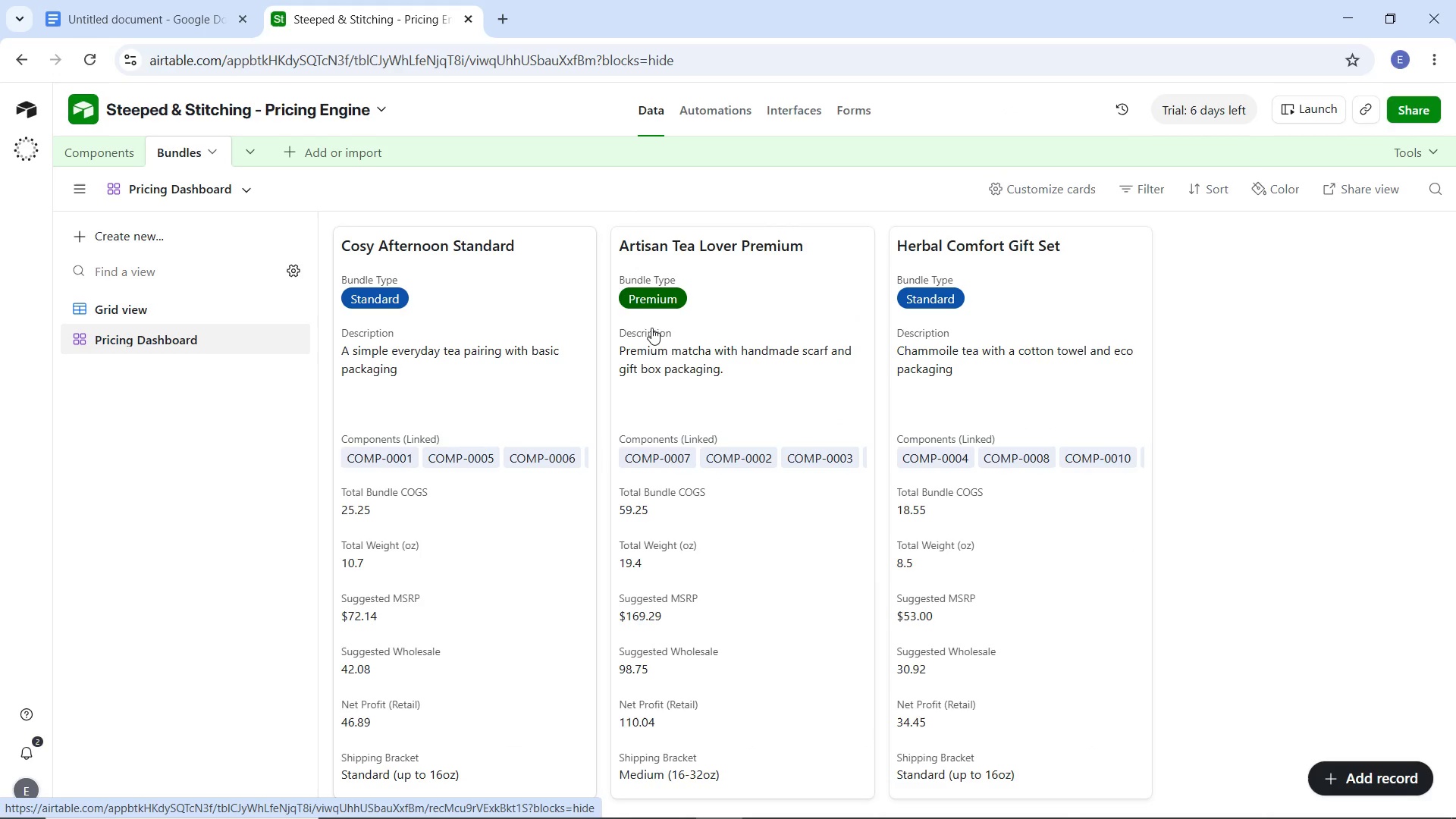 
wait(5.18)
 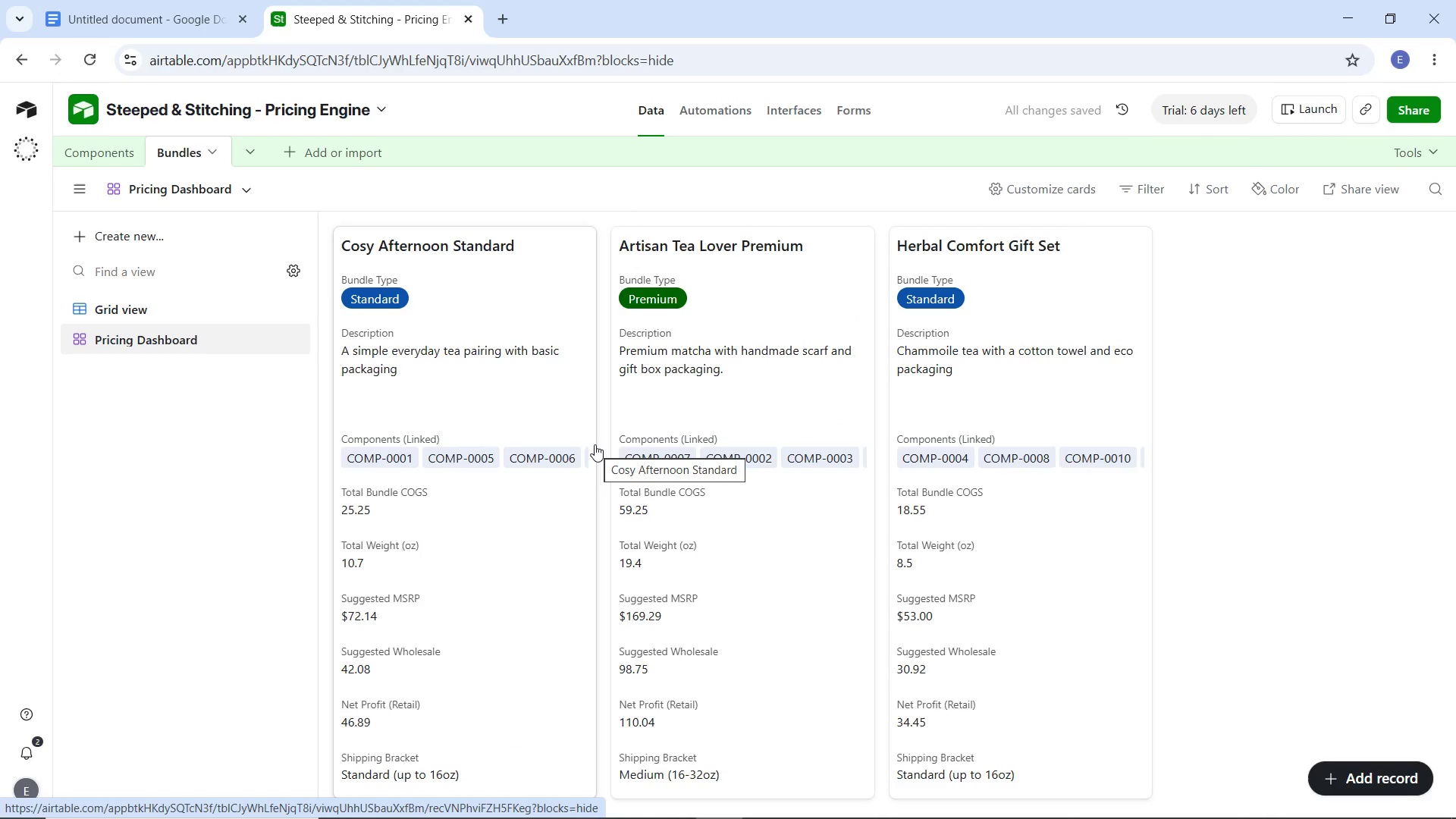 
left_click([1077, 187])
 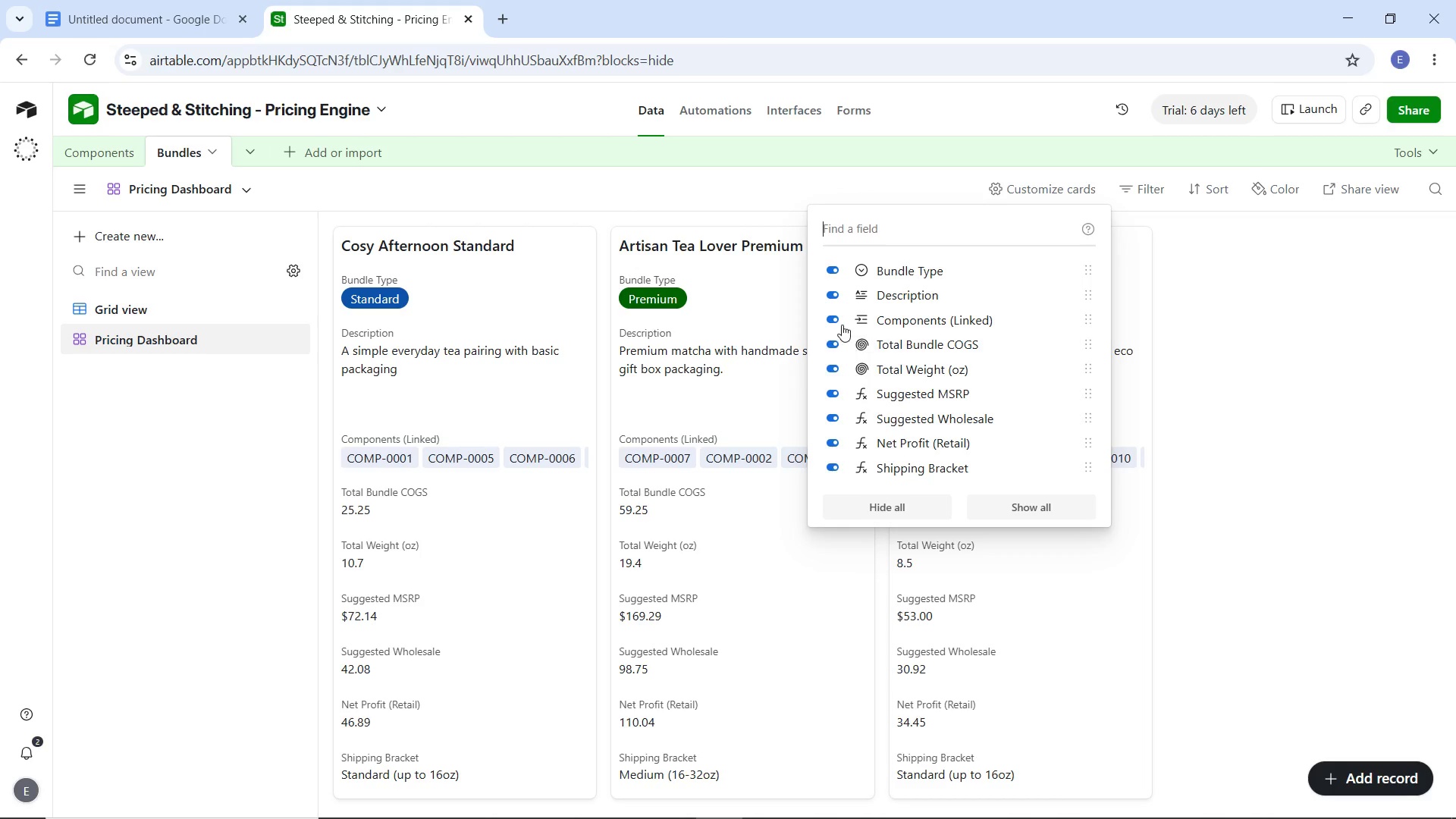 
left_click([832, 316])
 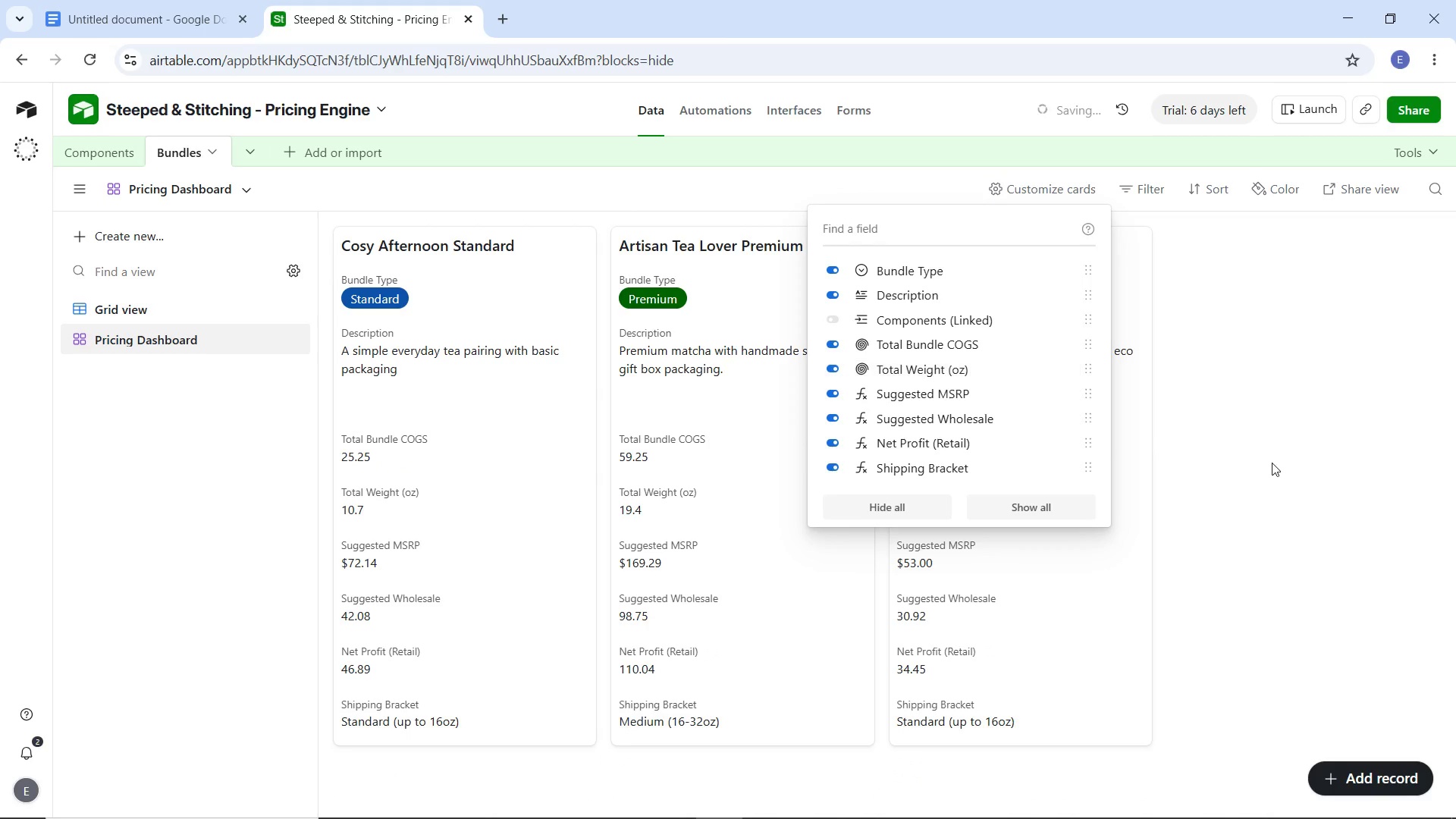 
left_click([1272, 463])
 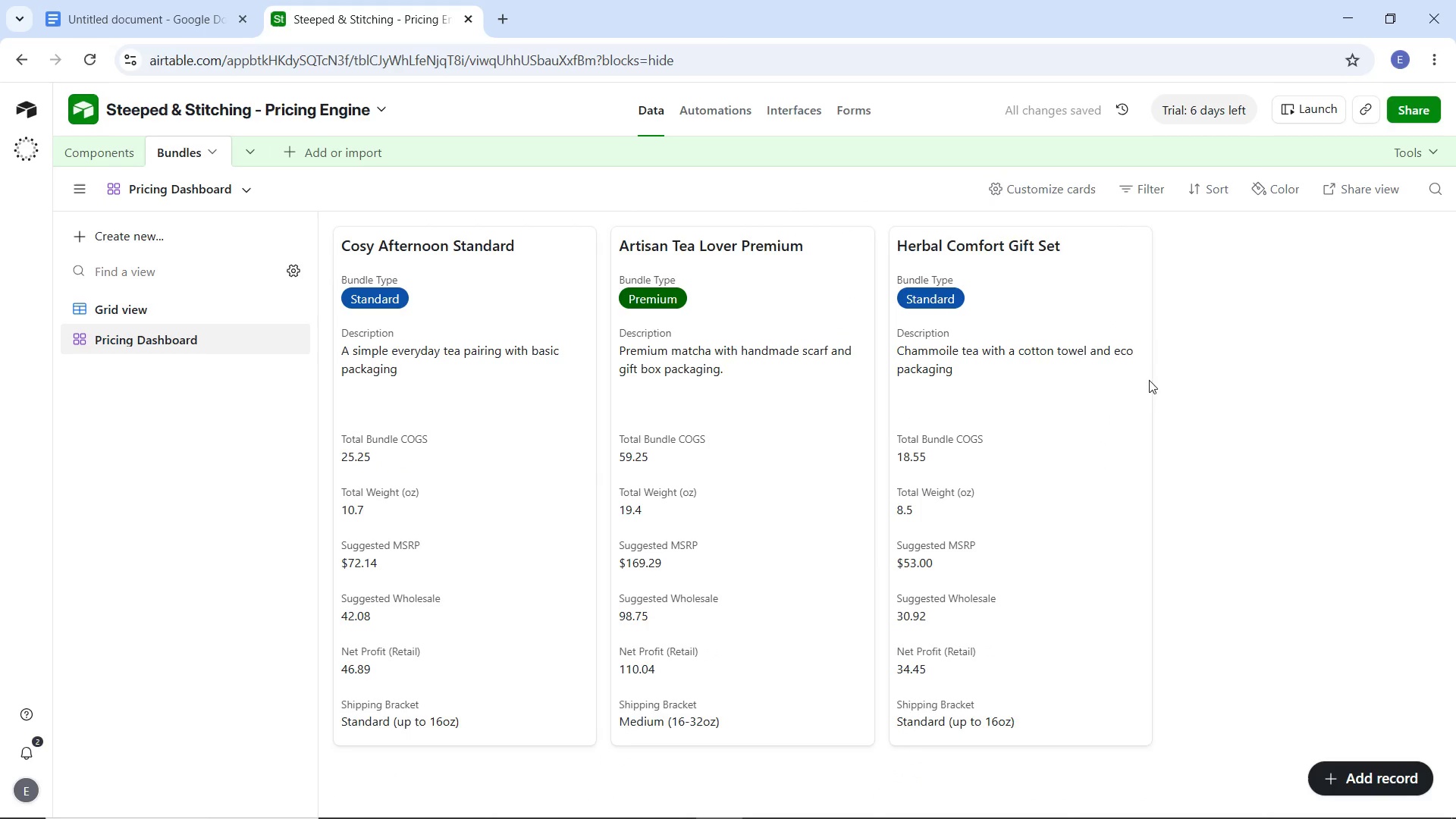 
mouse_move([1130, 347])
 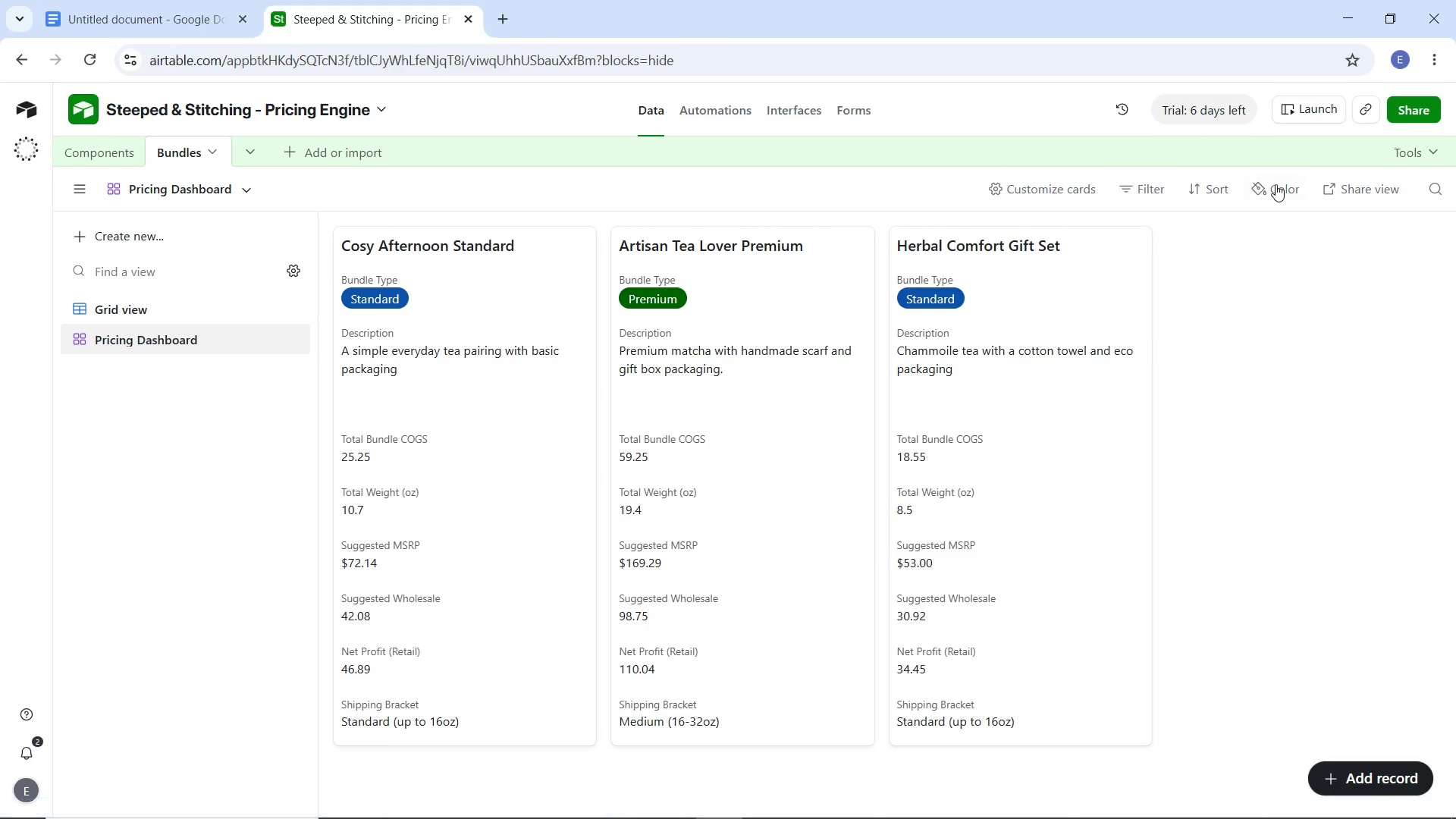 
left_click([1278, 184])
 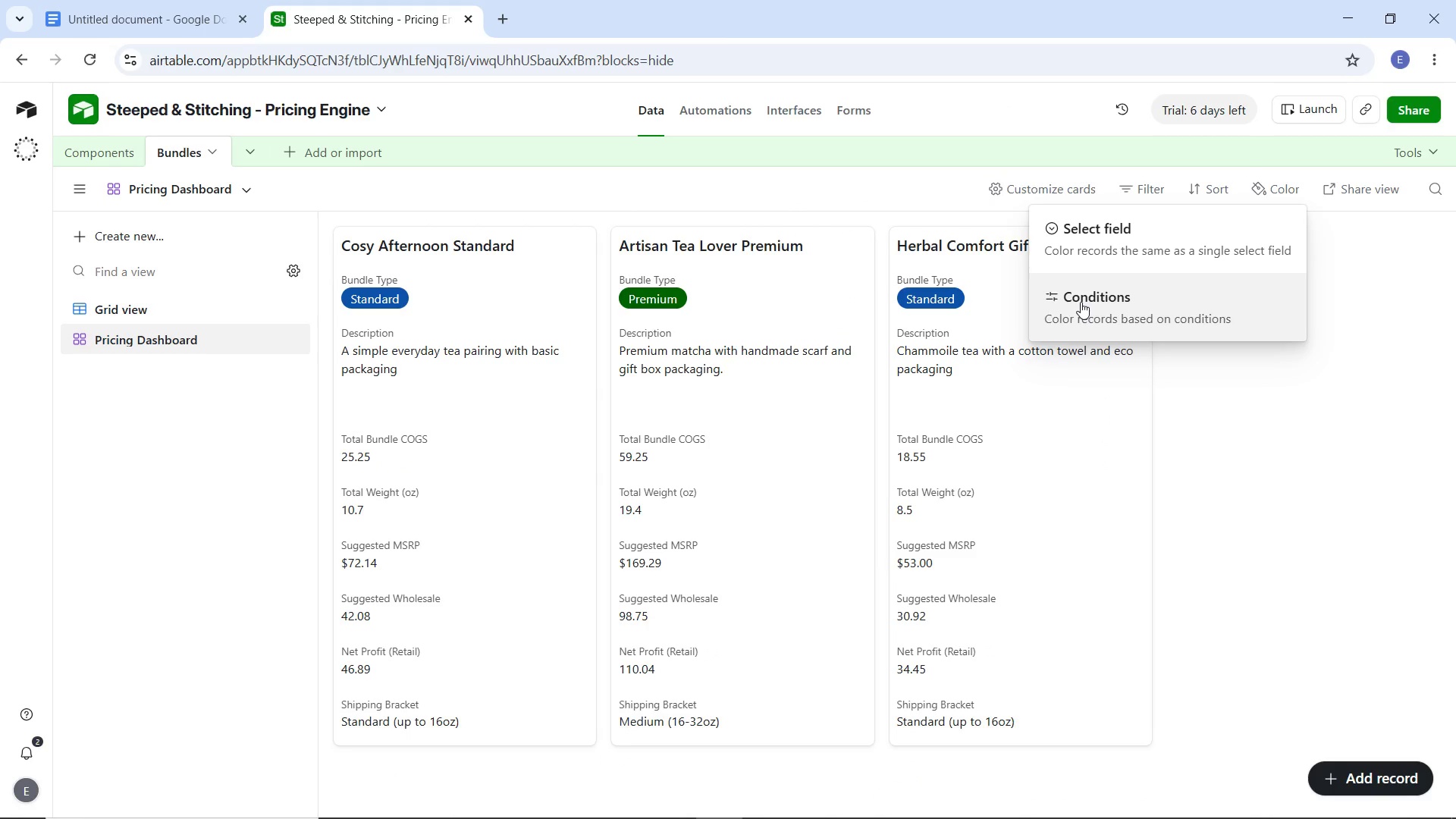 
left_click([1081, 302])
 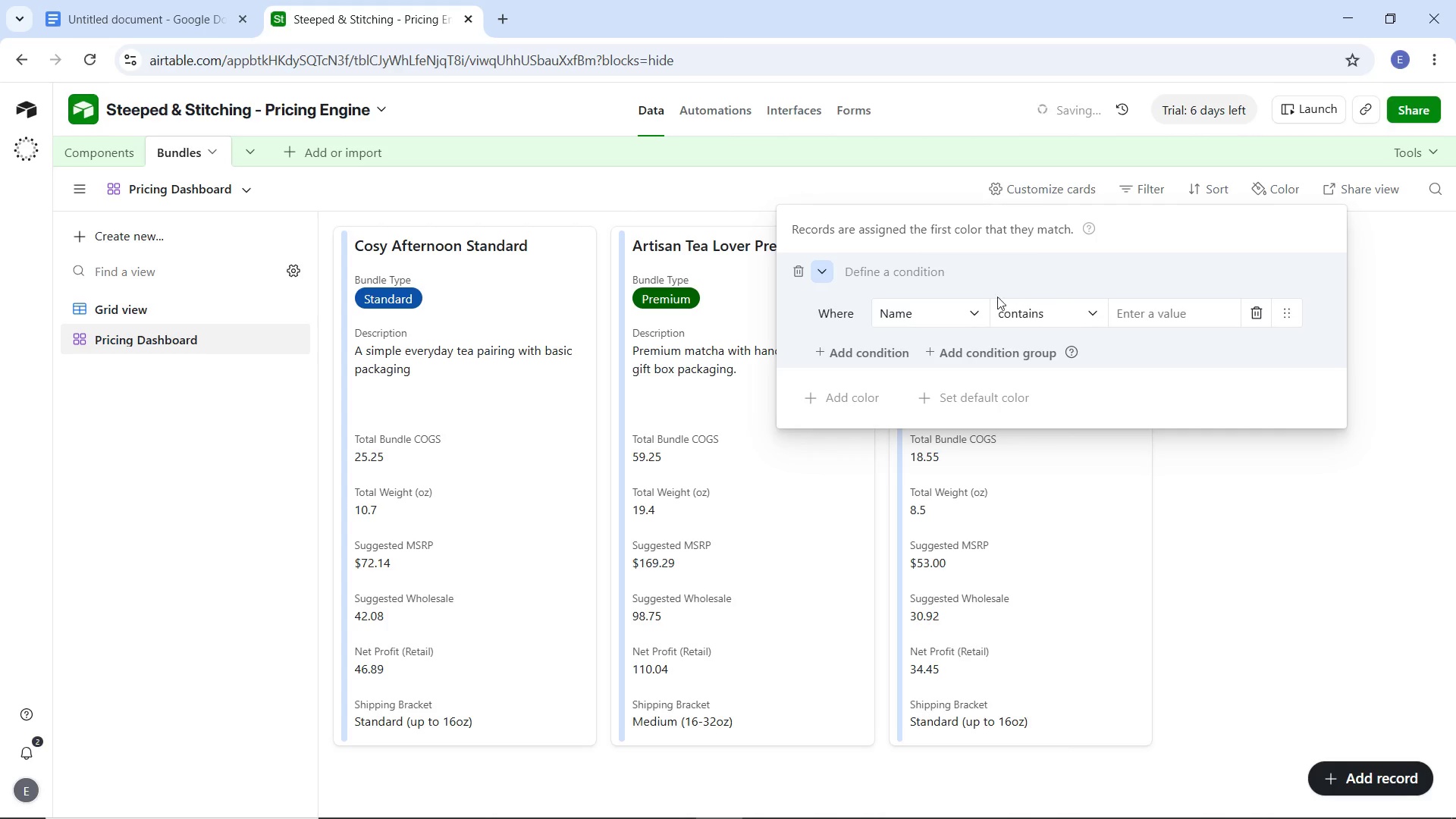 
left_click([952, 315])
 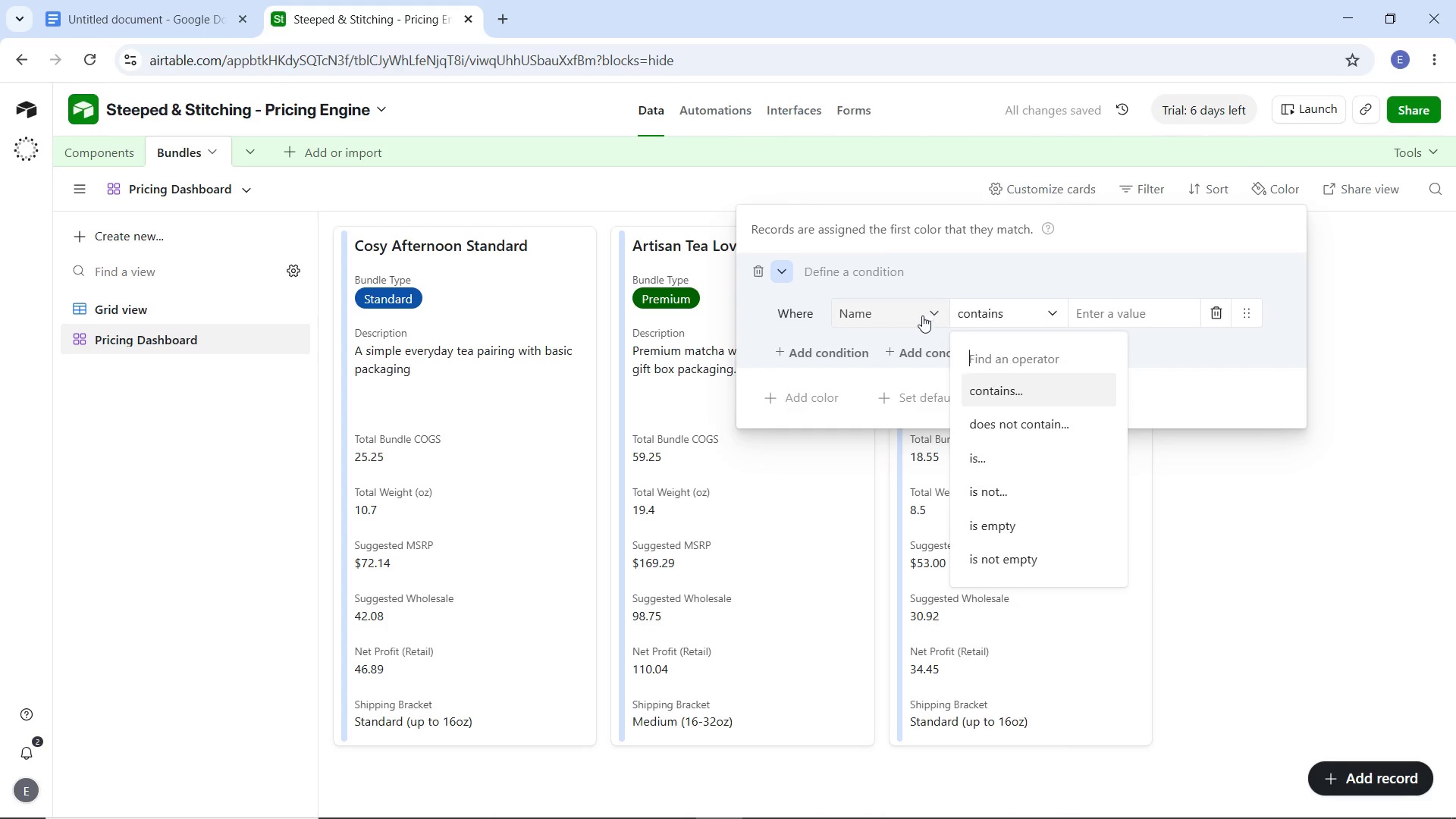 
left_click([916, 314])
 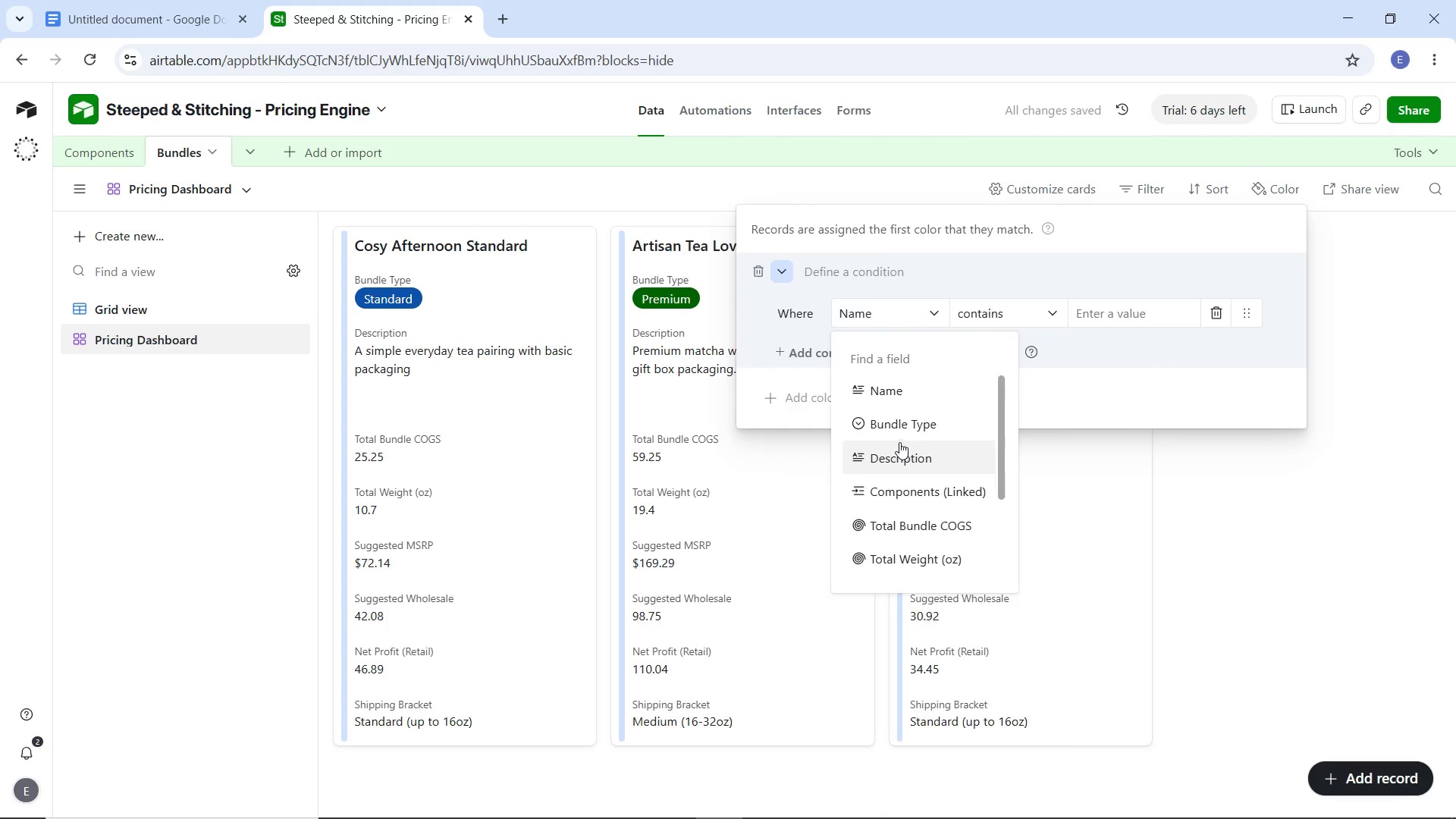 
left_click([905, 428])
 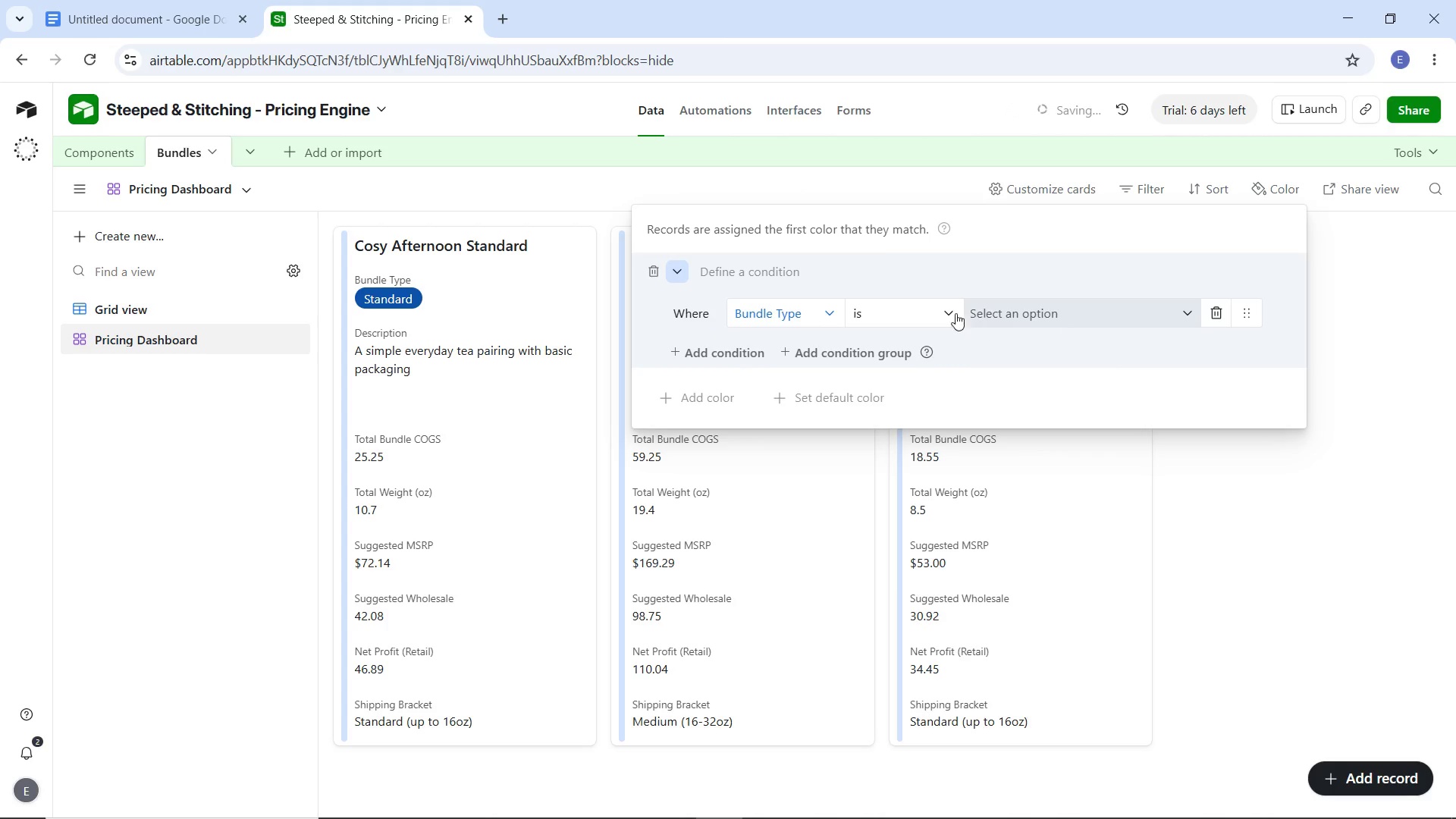 
left_click([943, 315])
 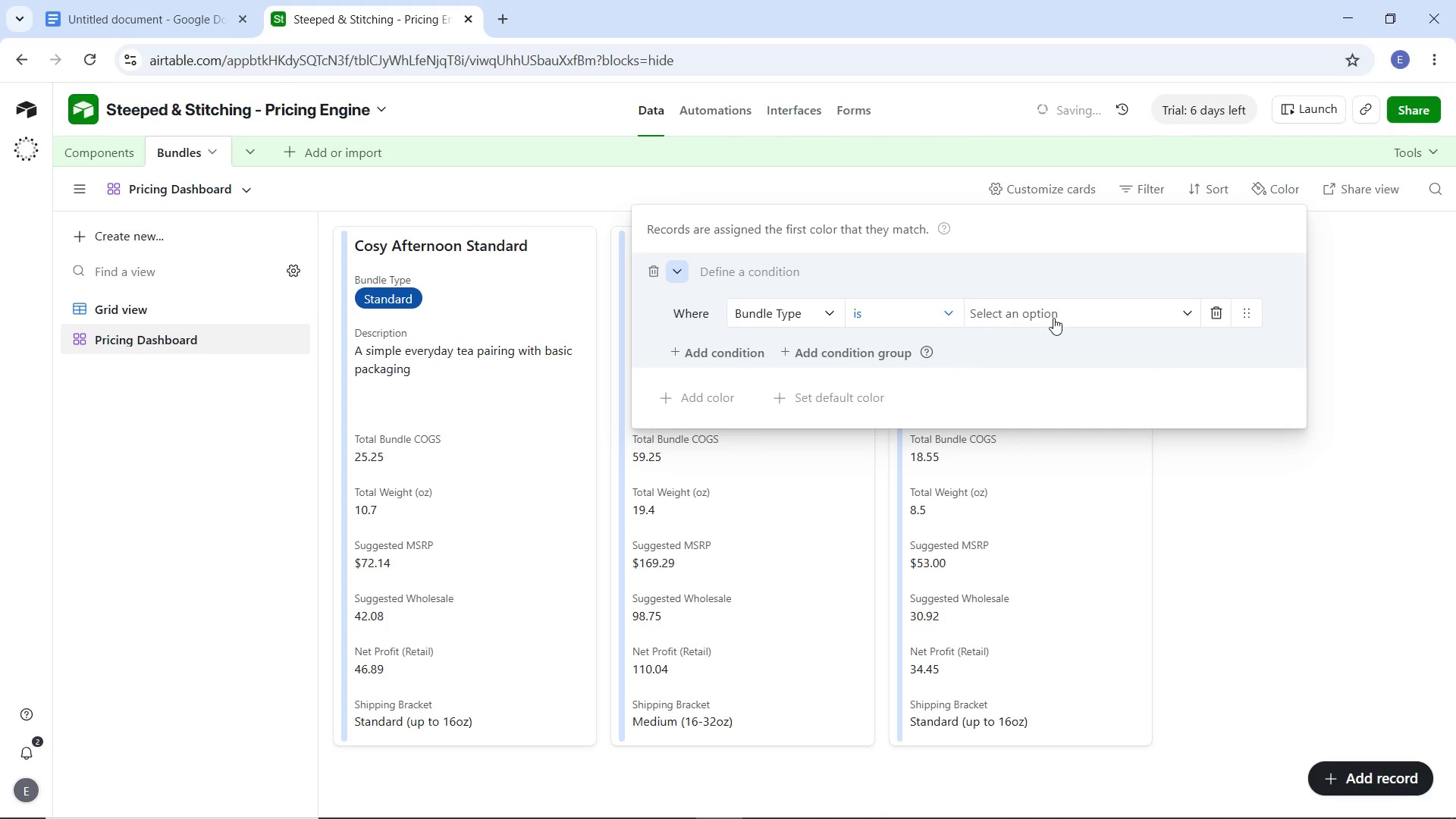 
double_click([1053, 318])
 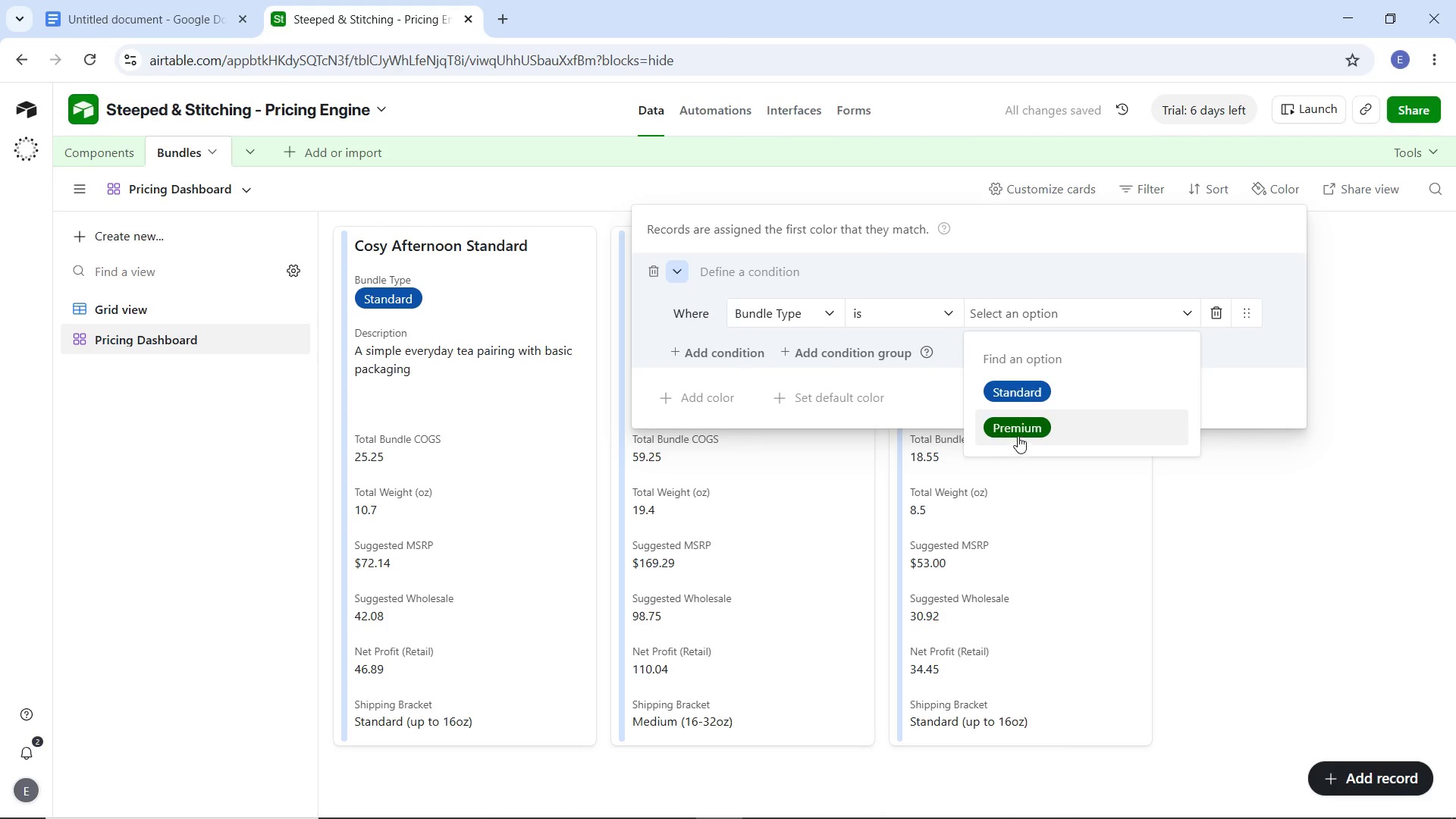 
left_click([1018, 433])
 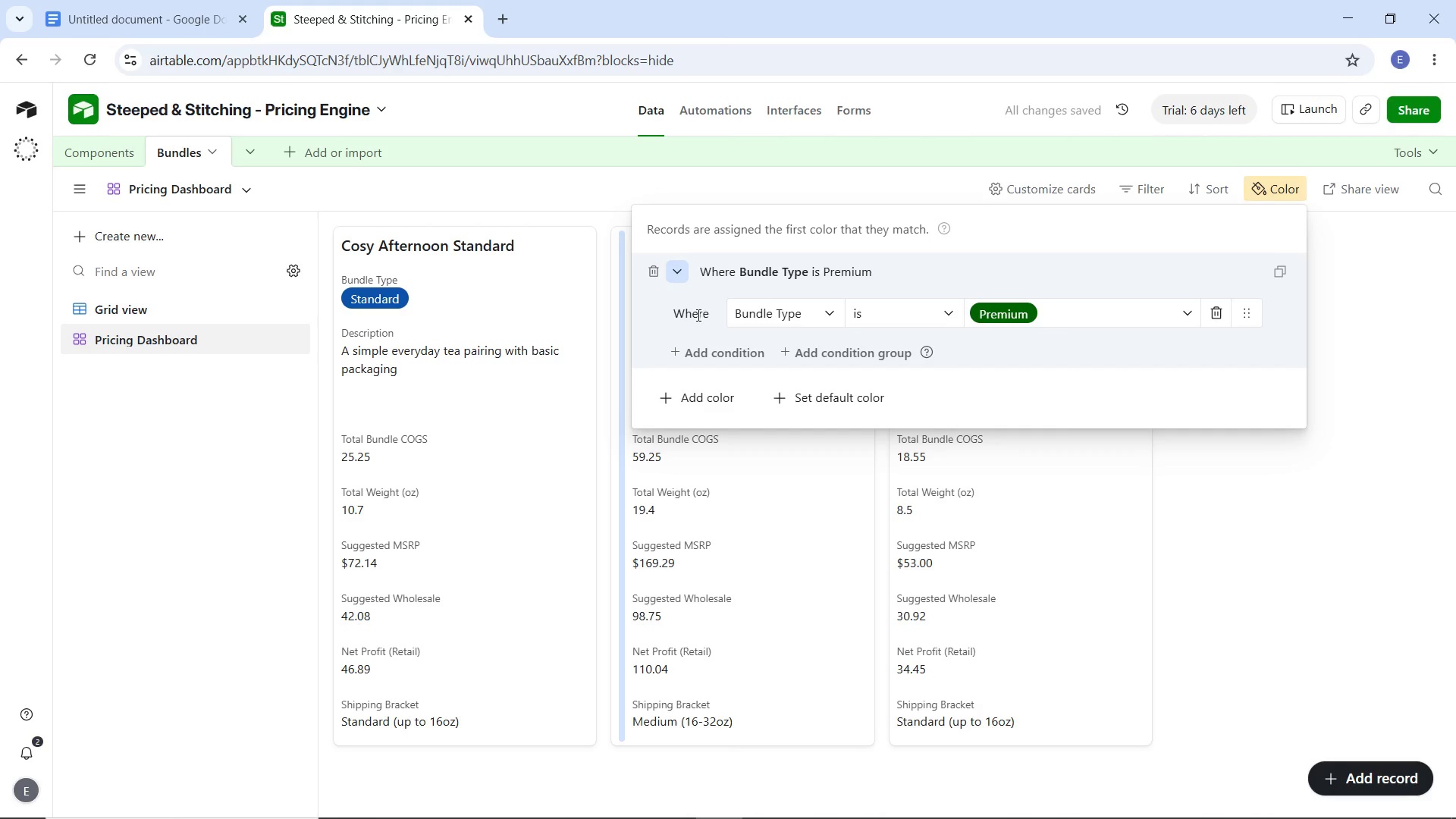 
left_click([669, 271])
 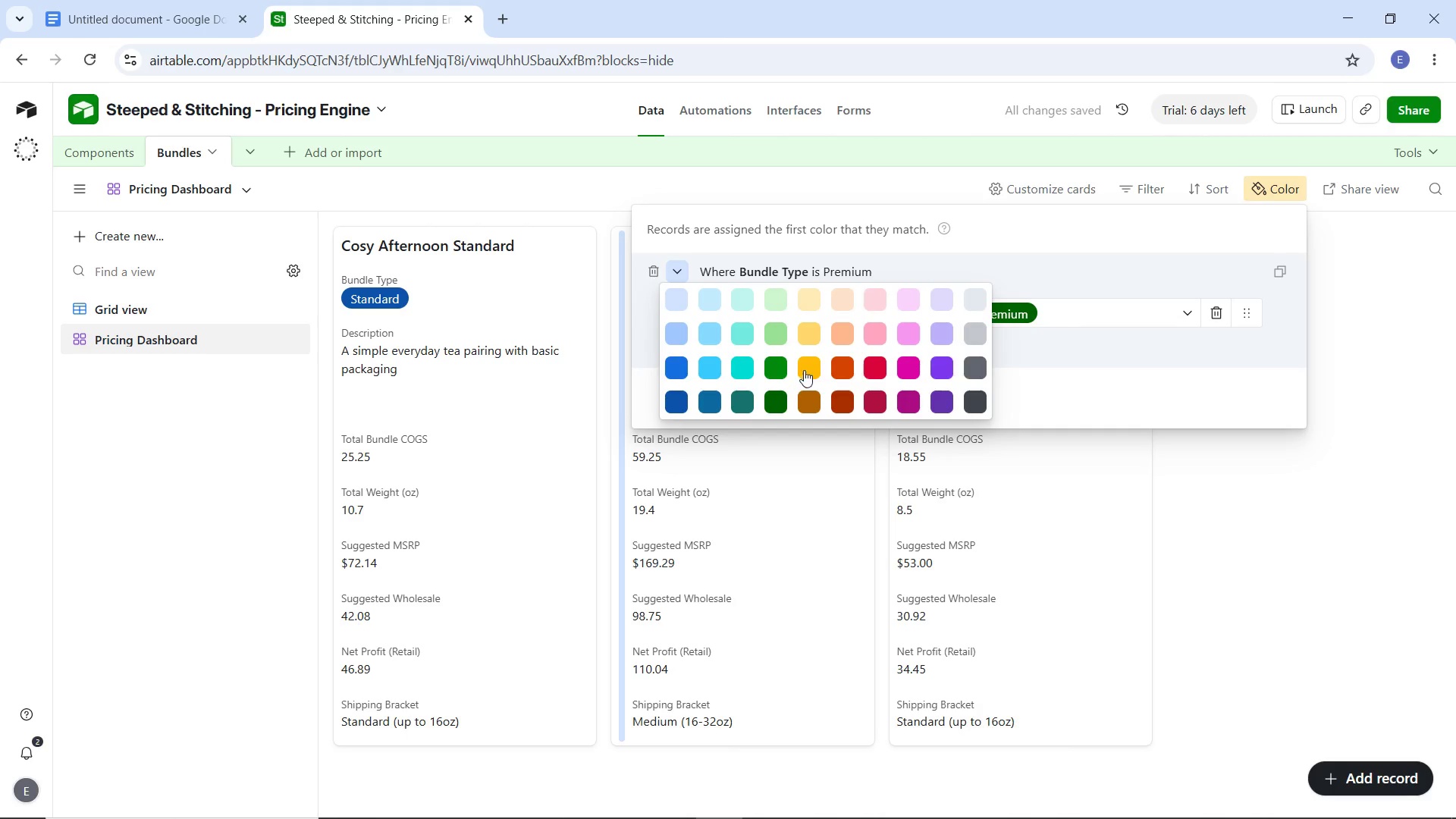 
left_click([810, 366])
 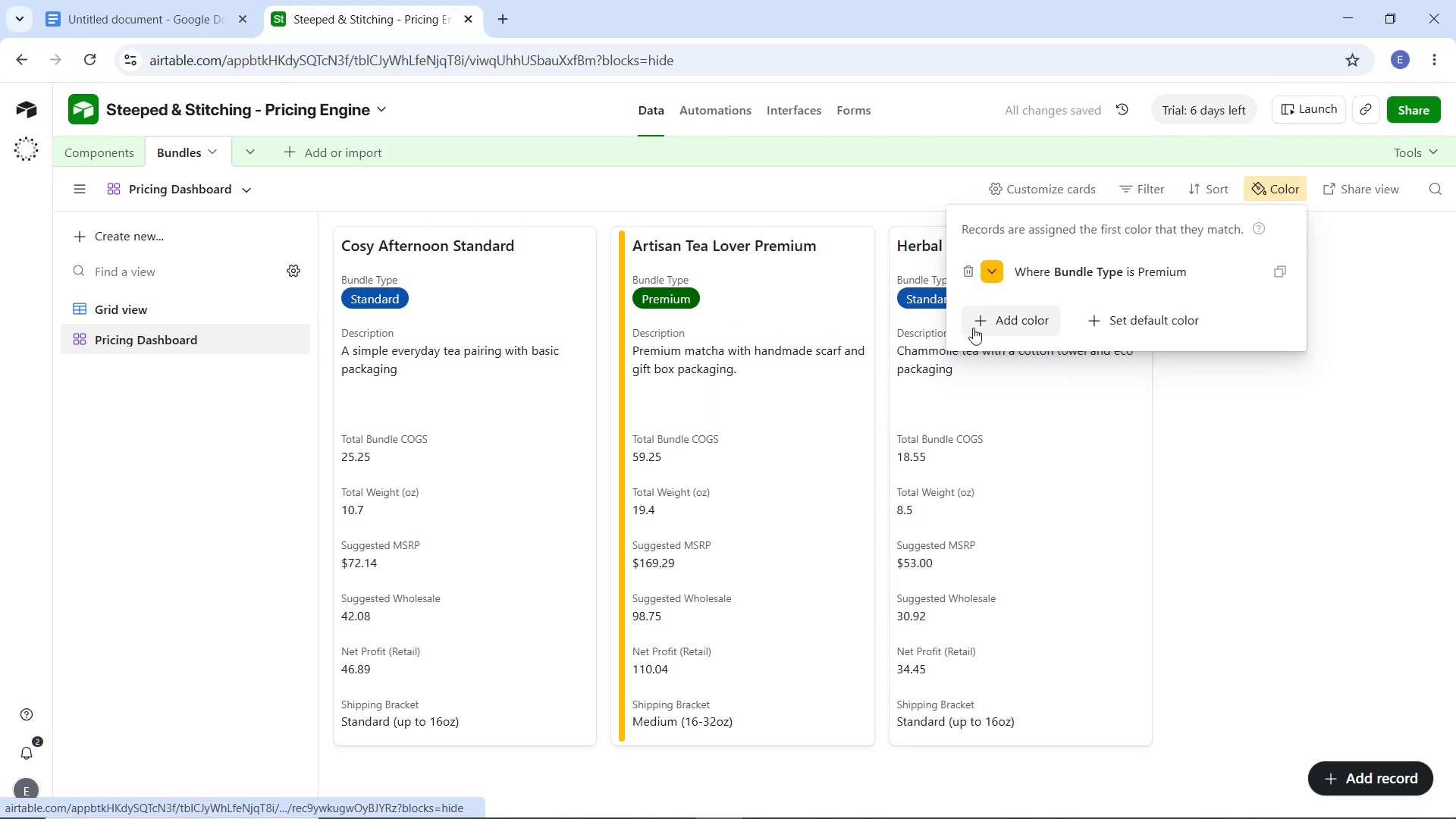 
left_click([1018, 307])
 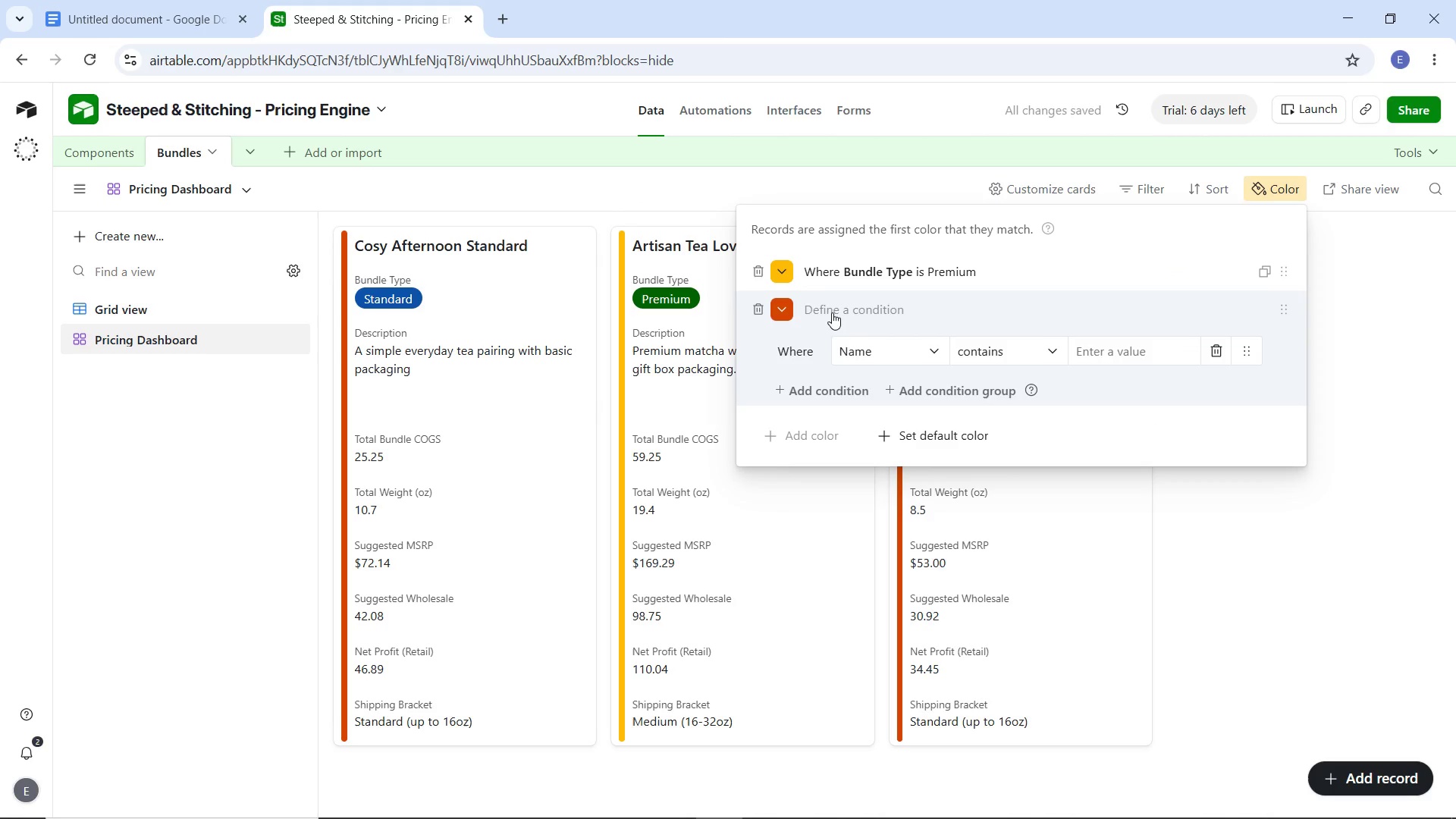 
wait(6.06)
 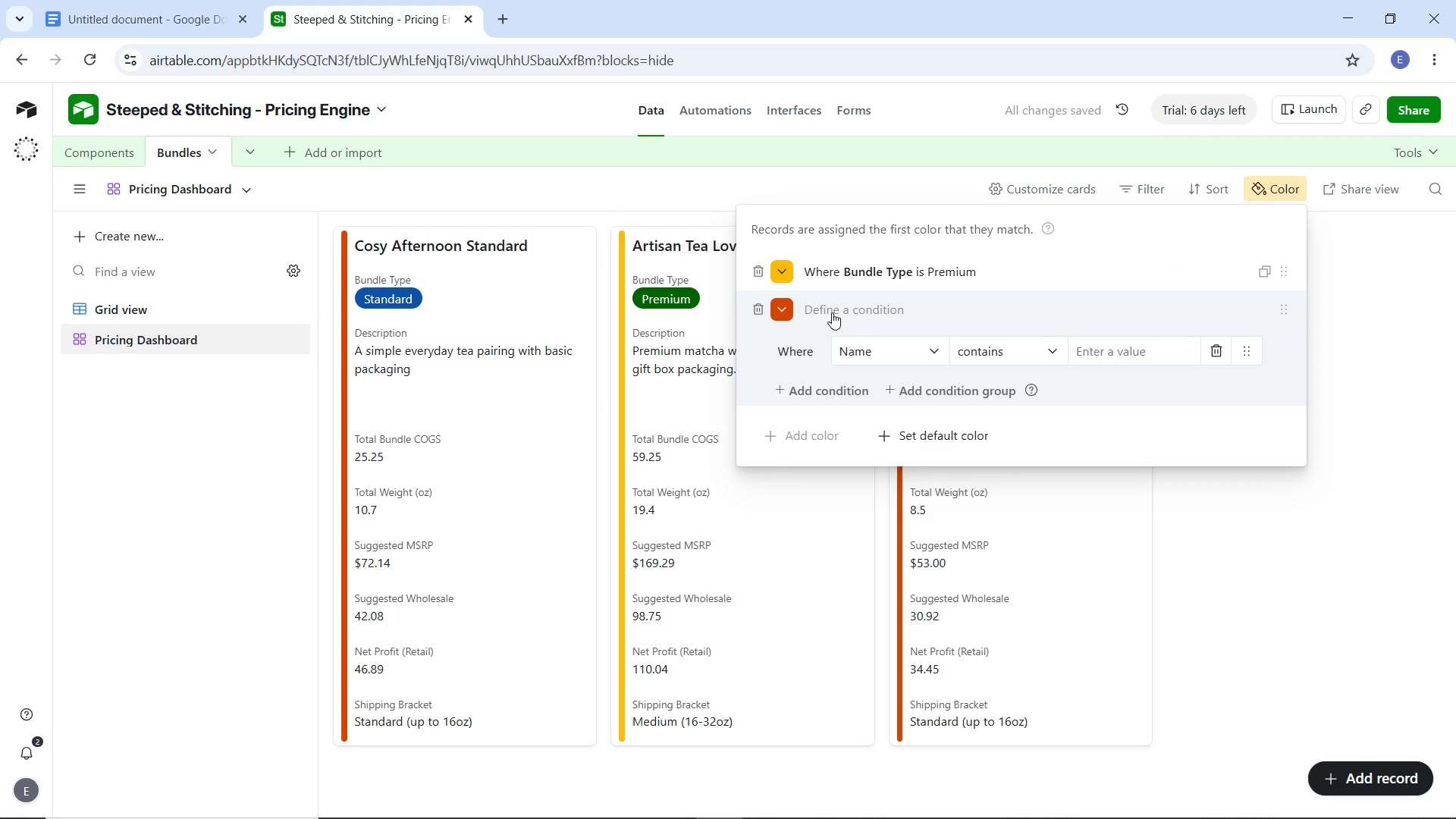 
left_click([852, 350])
 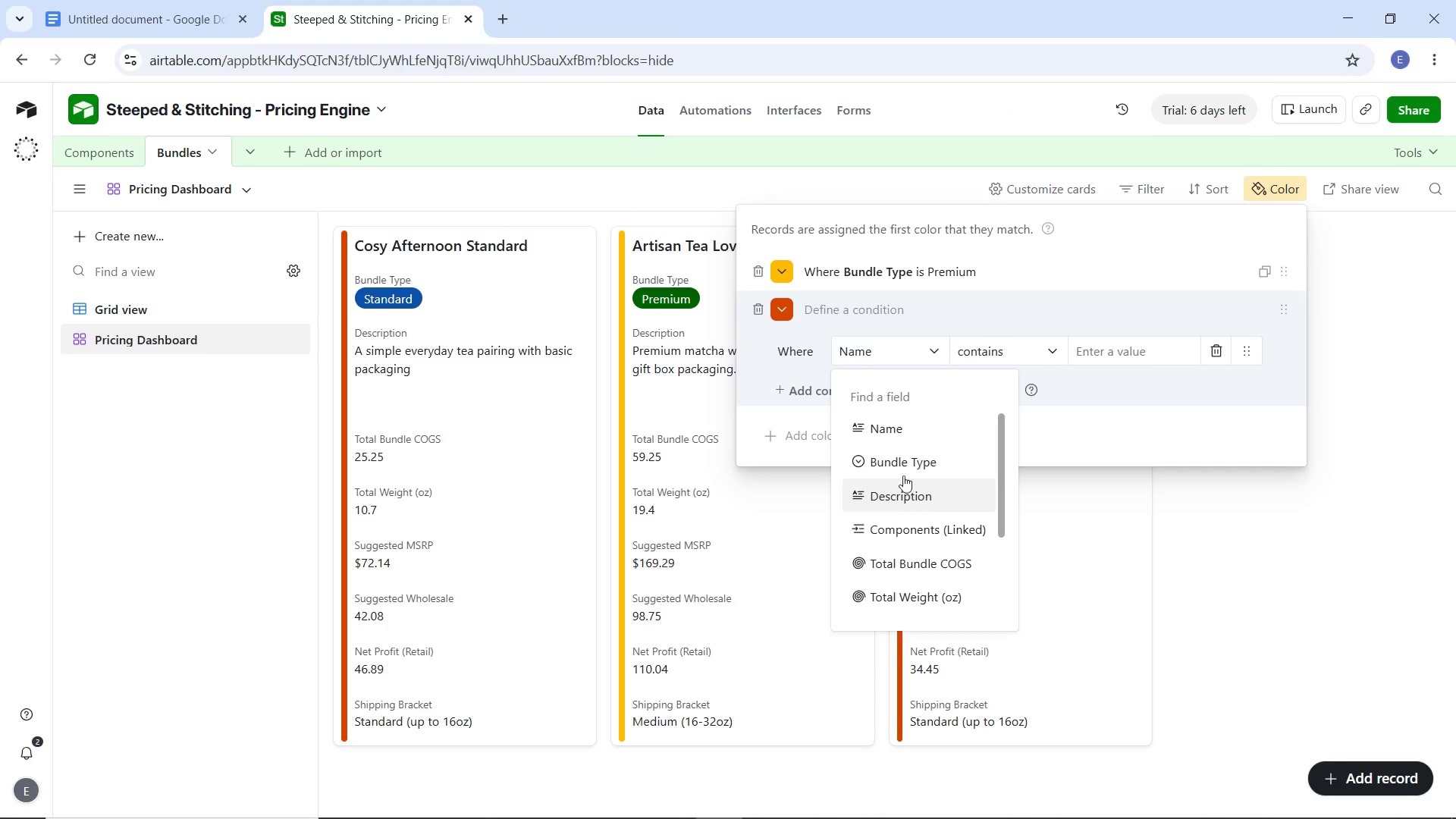 
left_click([907, 464])
 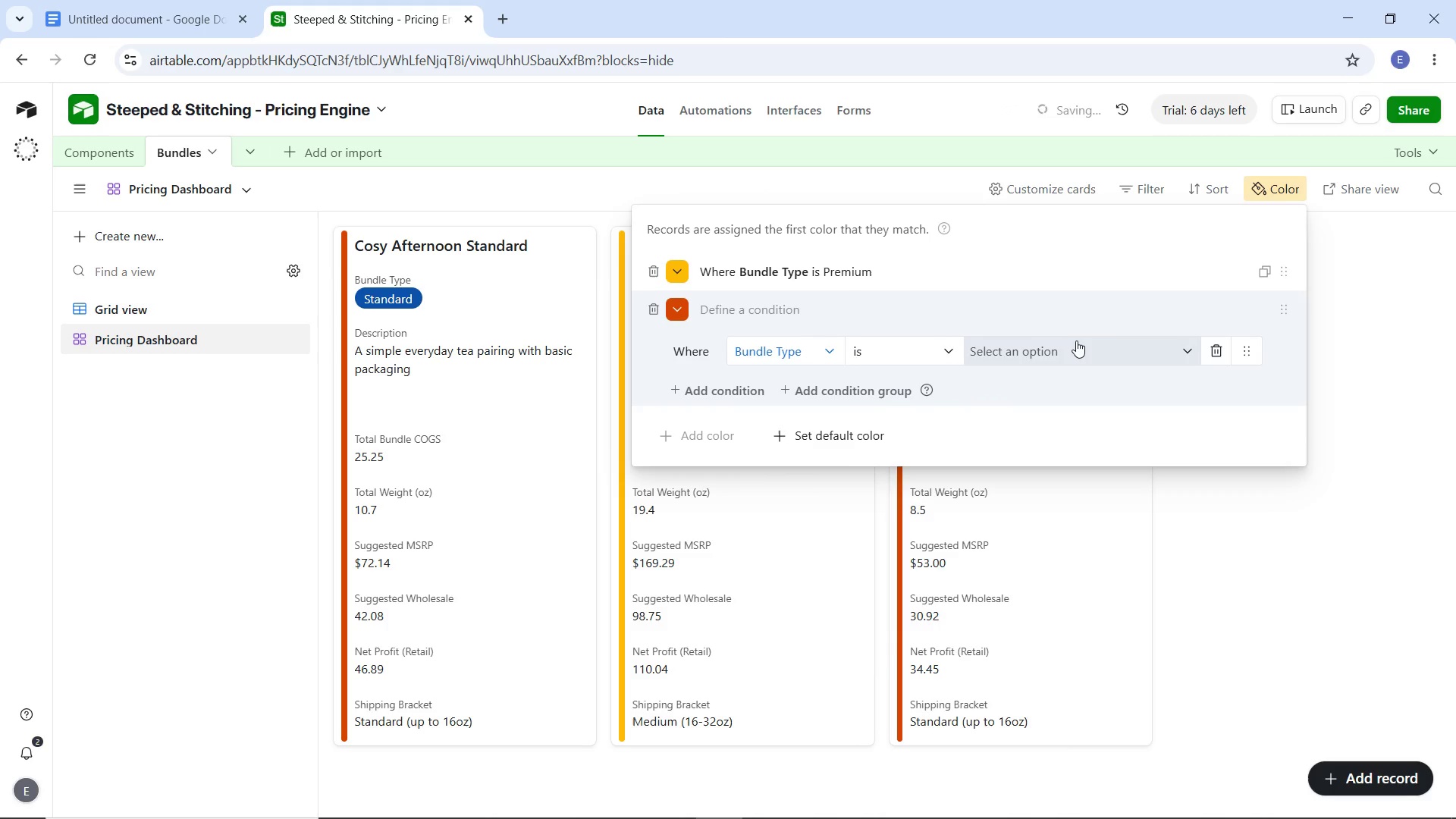 
left_click([1078, 343])
 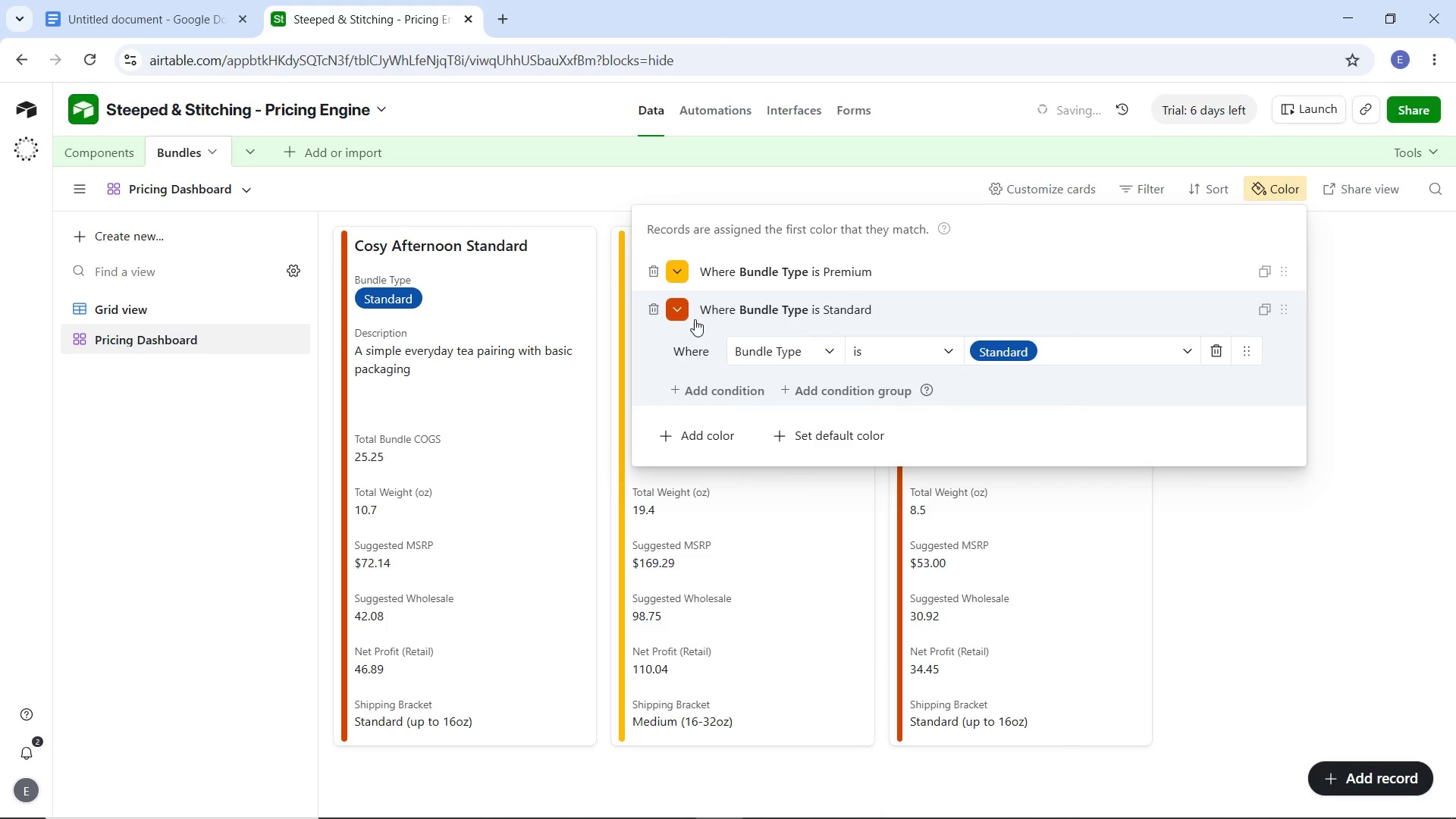 
left_click([685, 306])
 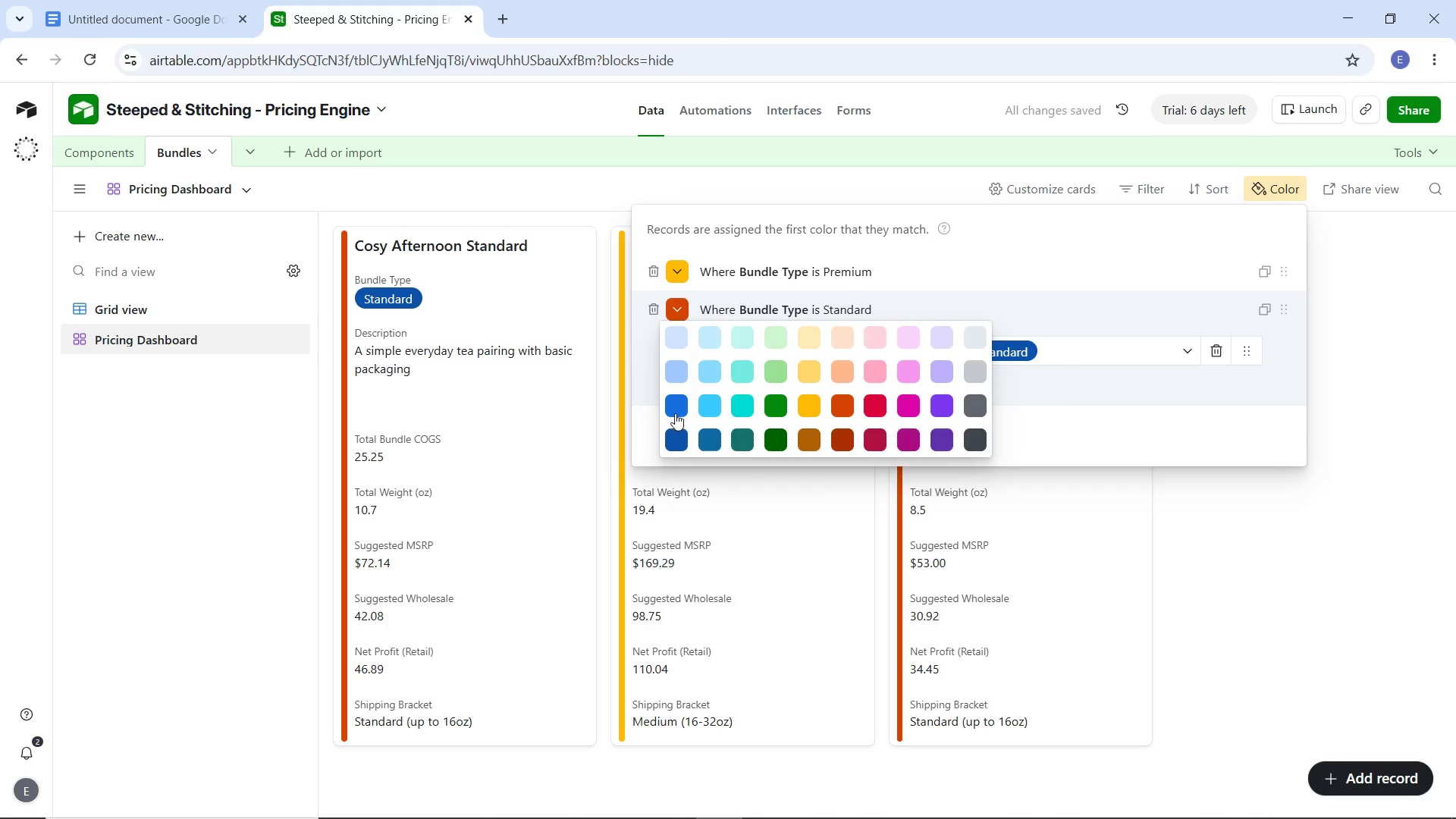 
left_click([675, 406])
 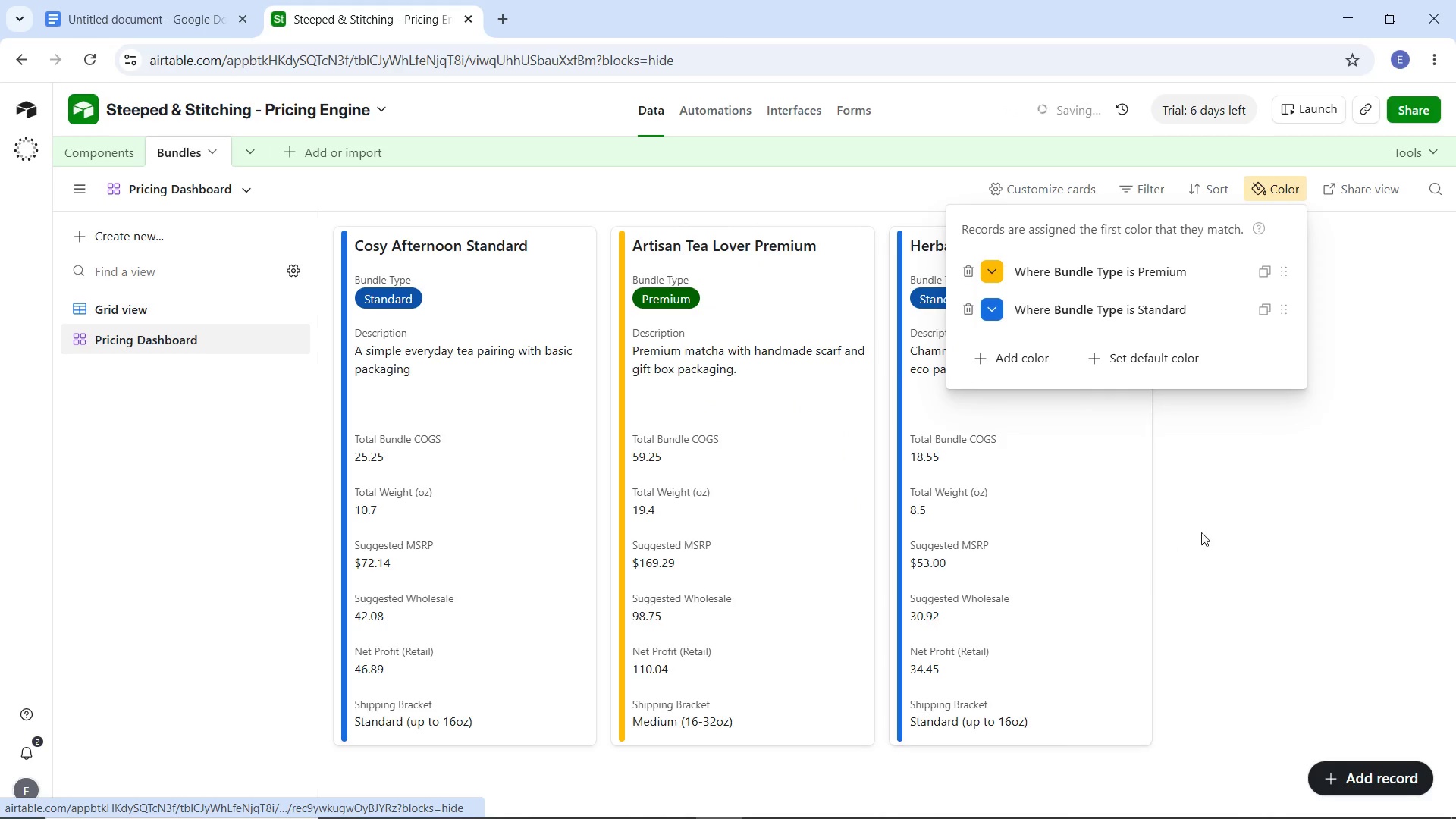 
left_click([1254, 529])
 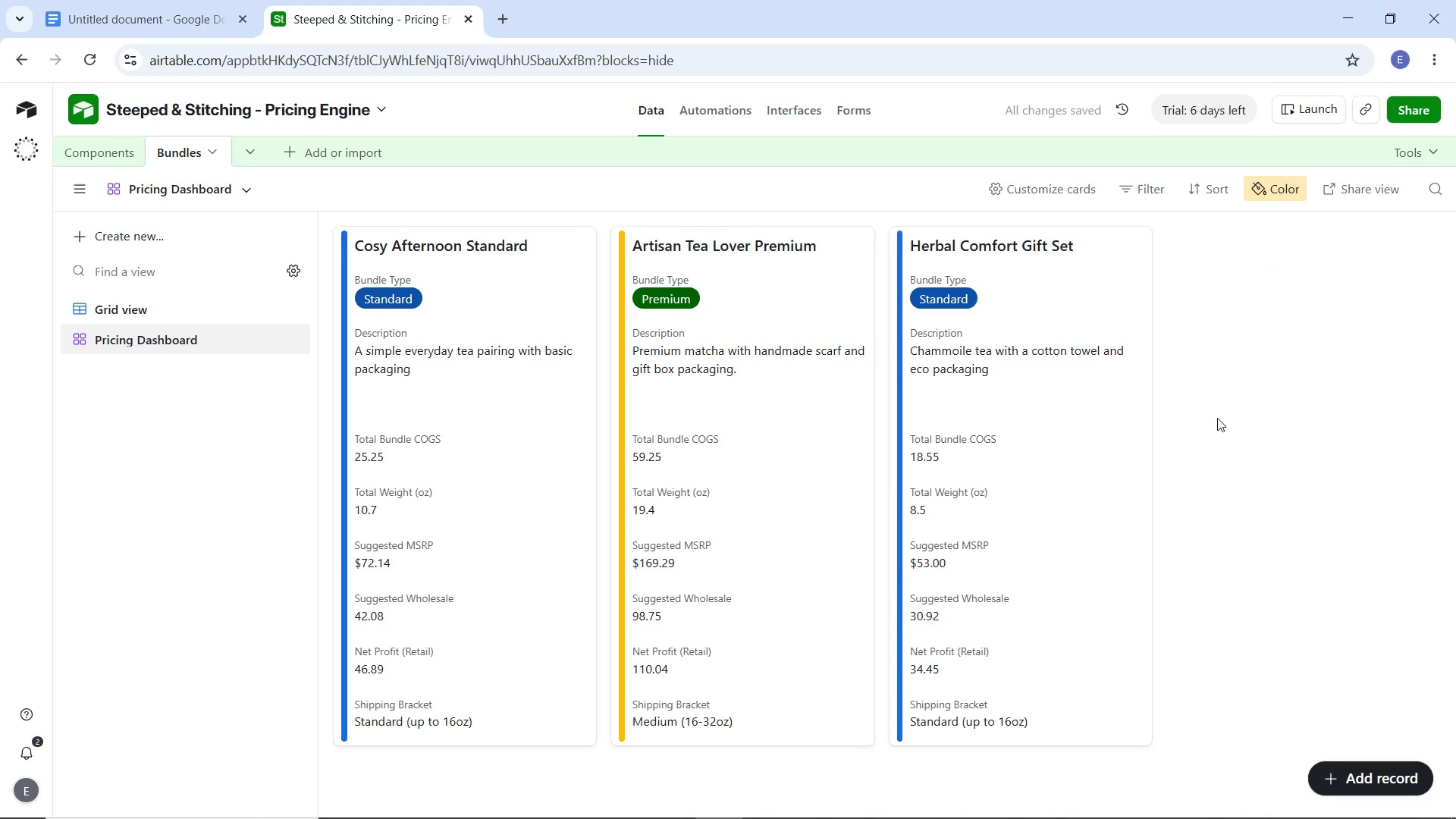 
wait(8.78)
 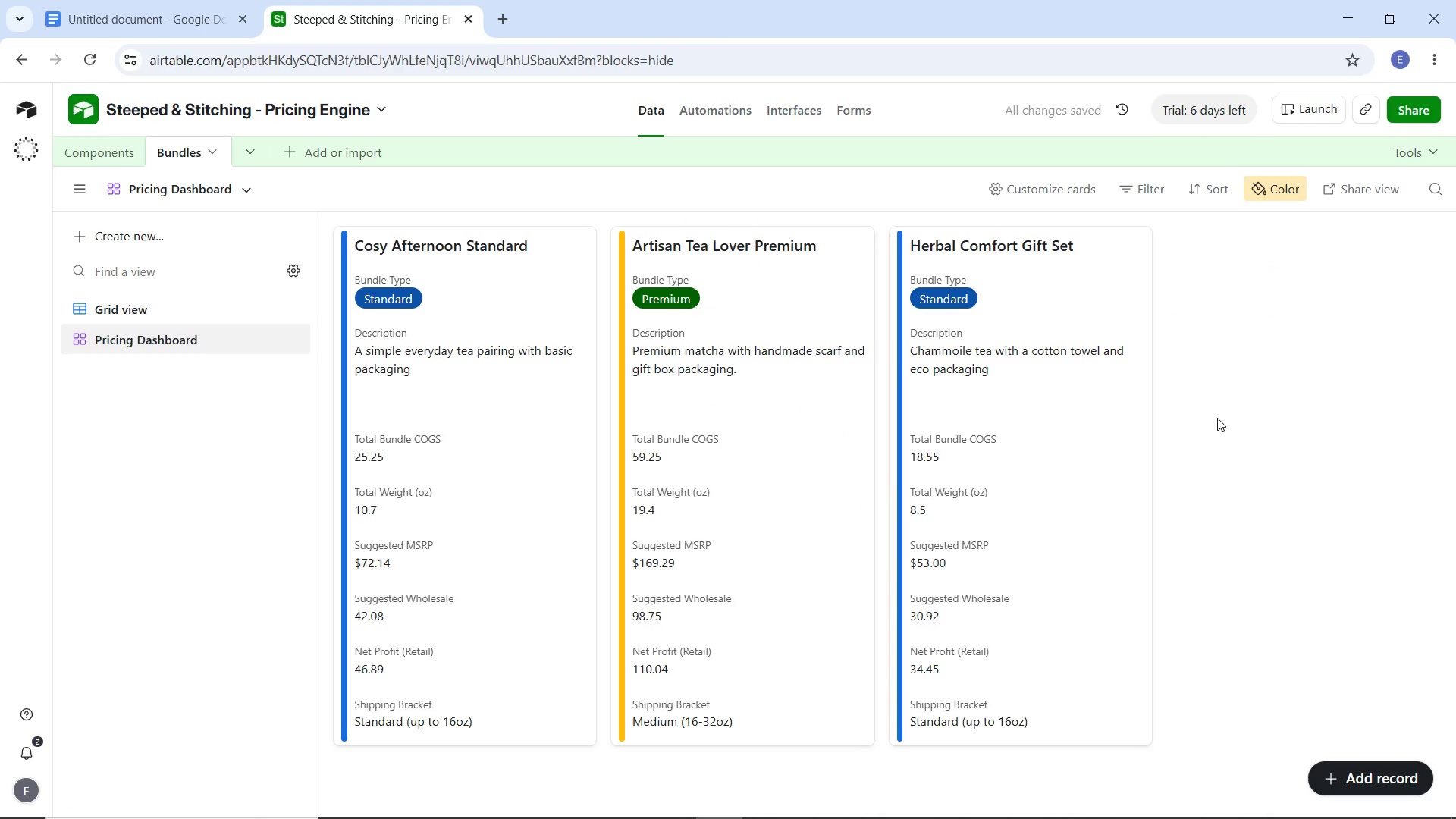 
left_click([187, 31])
 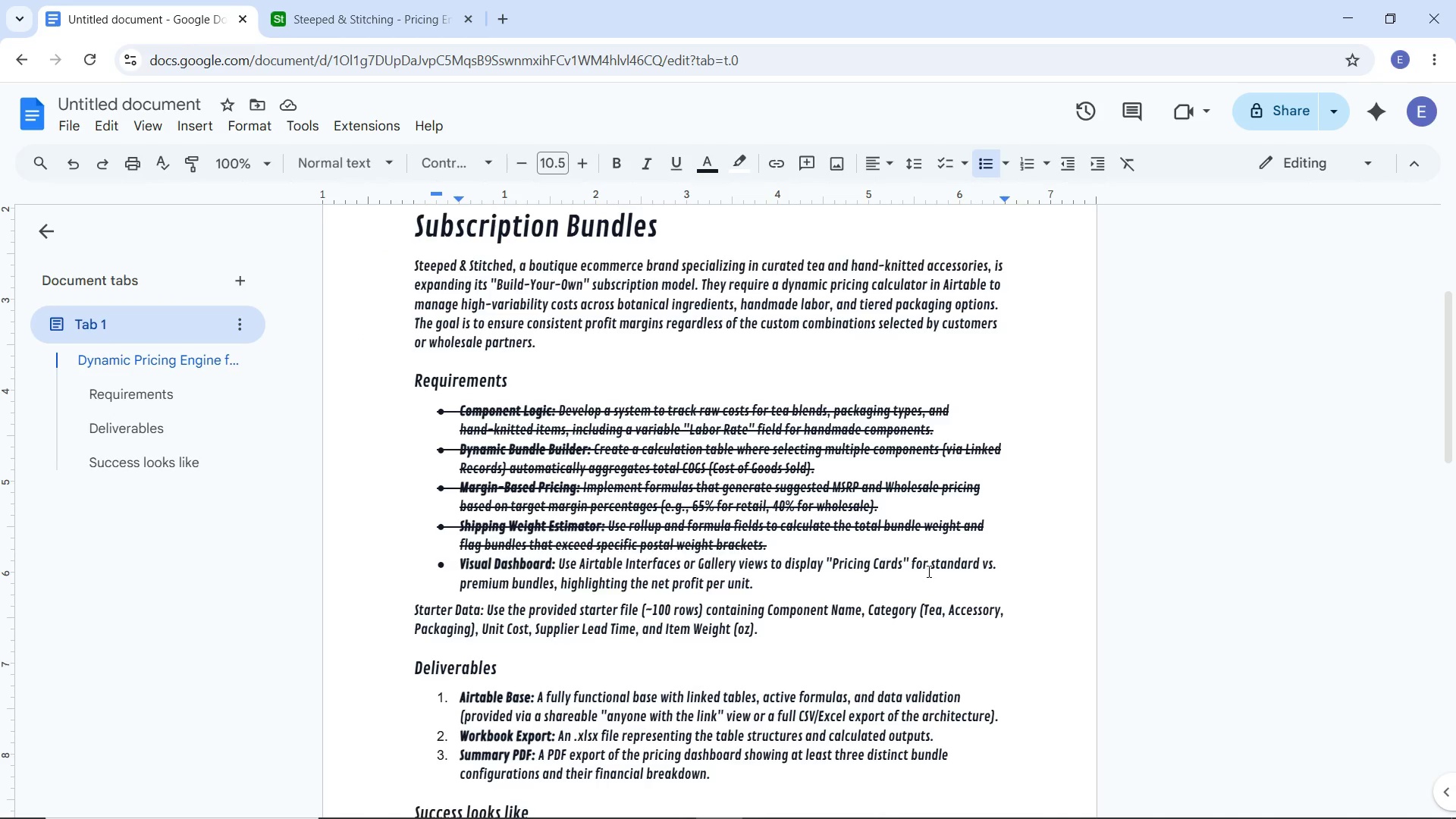 
left_click_drag(start_coordinate=[930, 566], to_coordinate=[556, 586])
 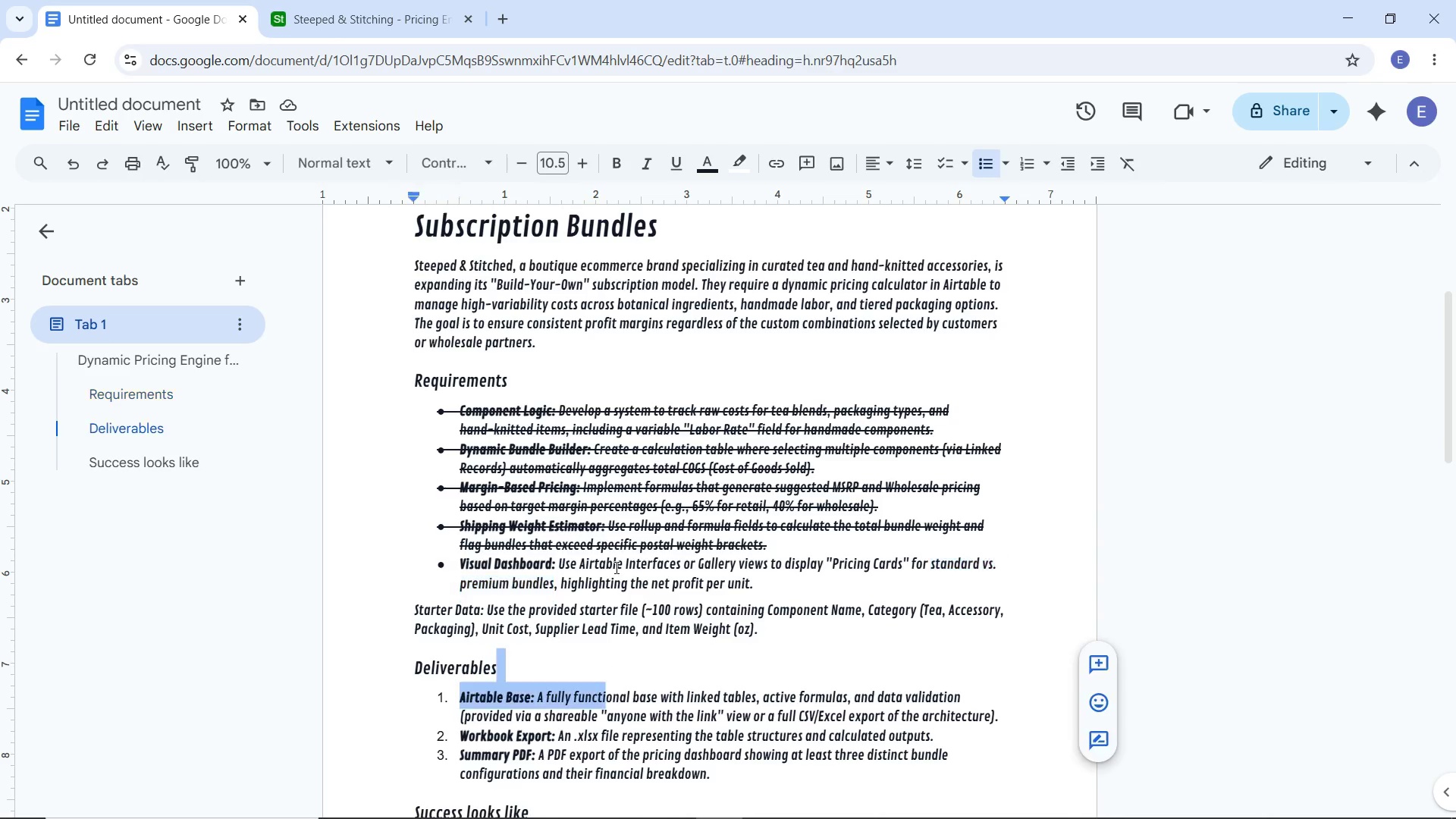 
left_click_drag(start_coordinate=[607, 683], to_coordinate=[607, 678])
 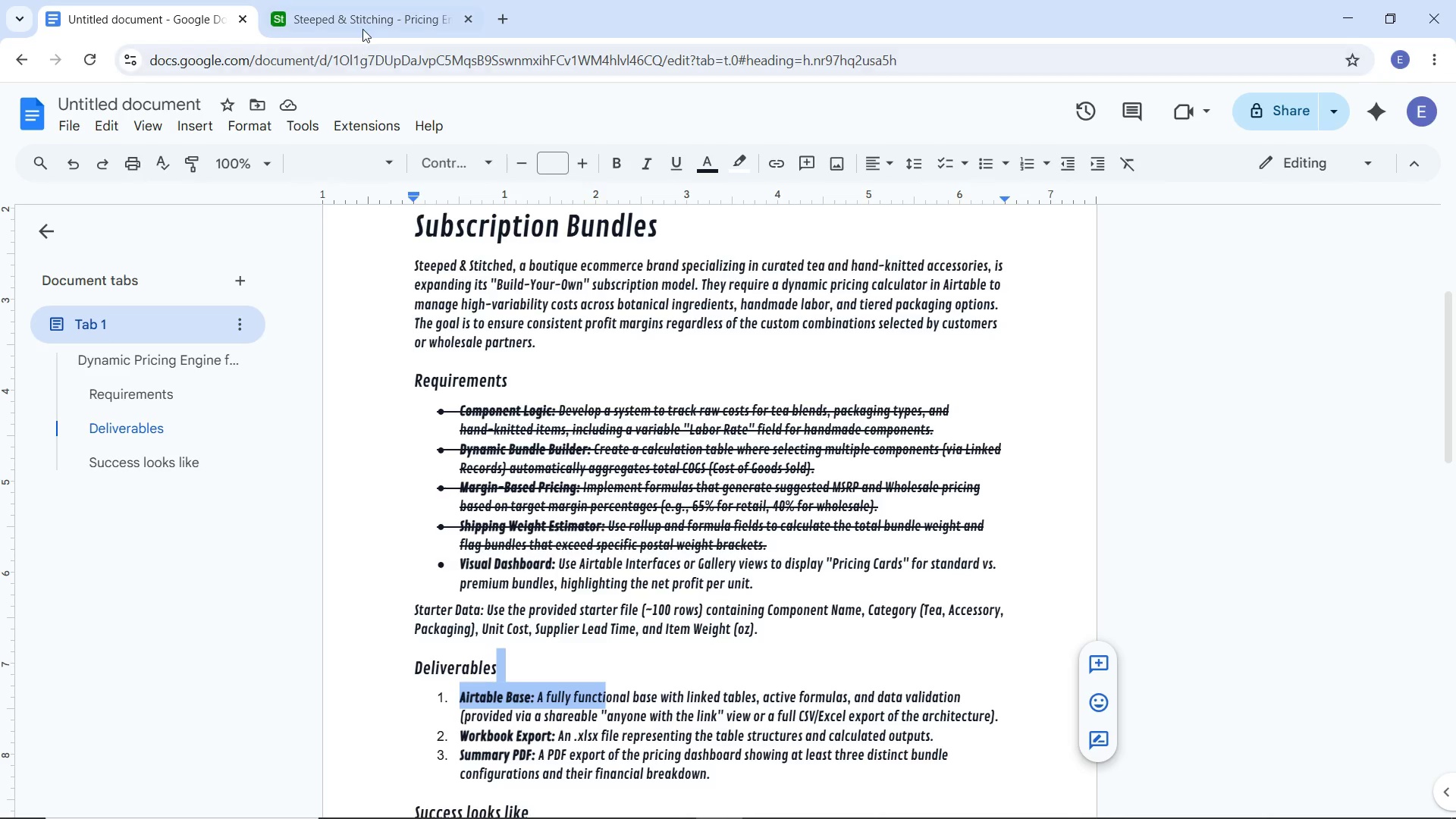 
left_click([362, 23])
 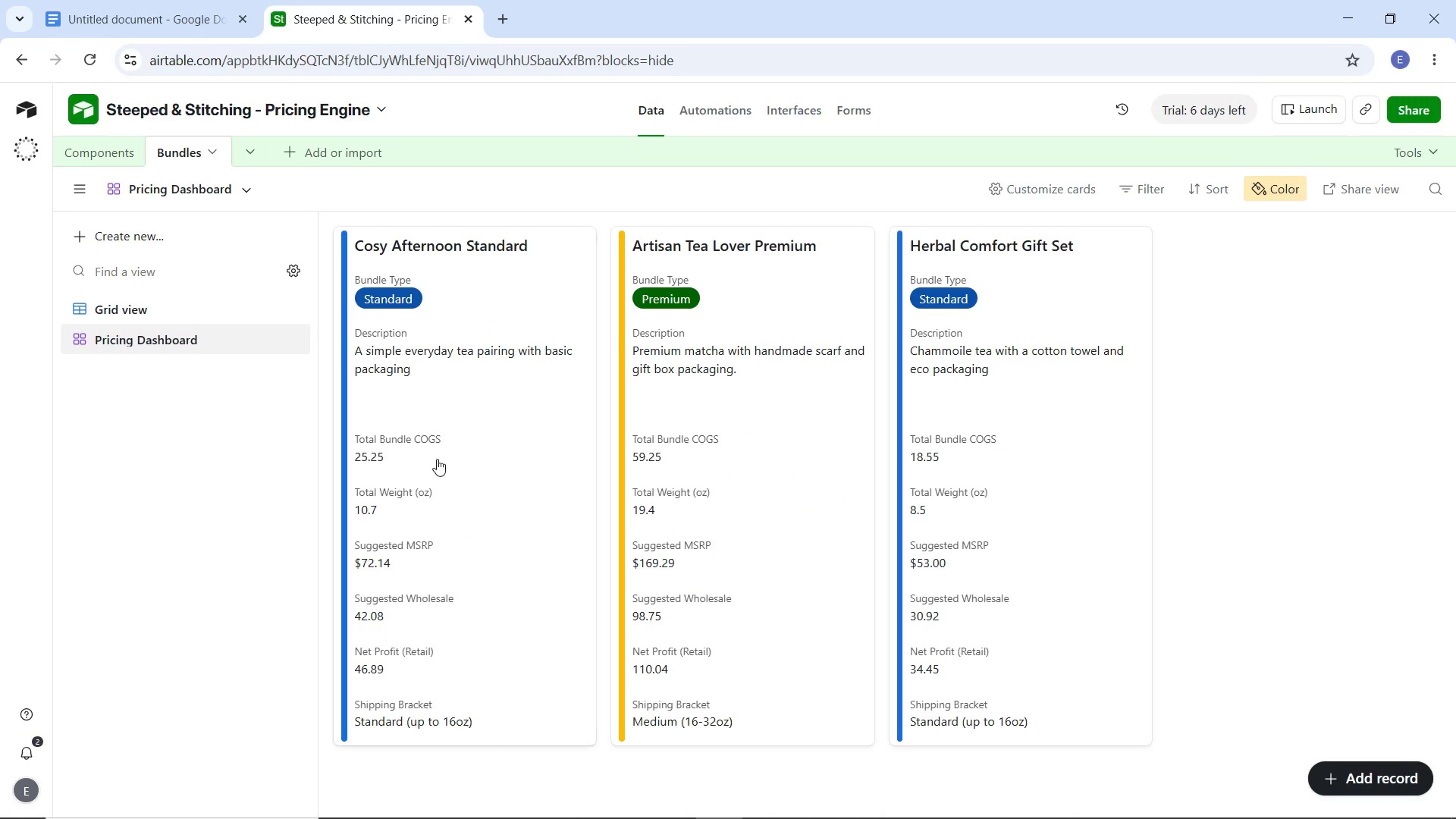 
mouse_move([420, 441])
 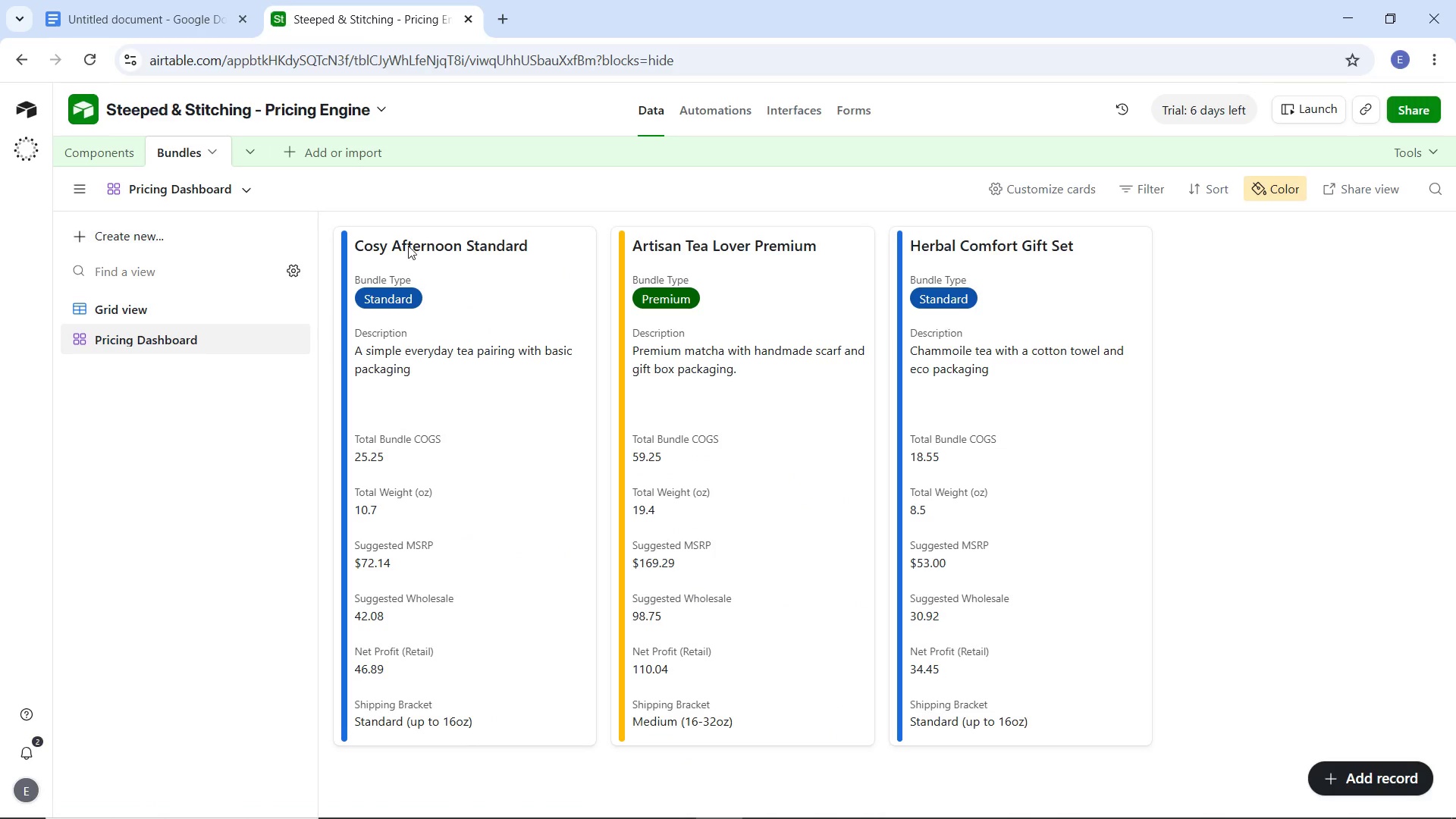 
mouse_move([985, 328])
 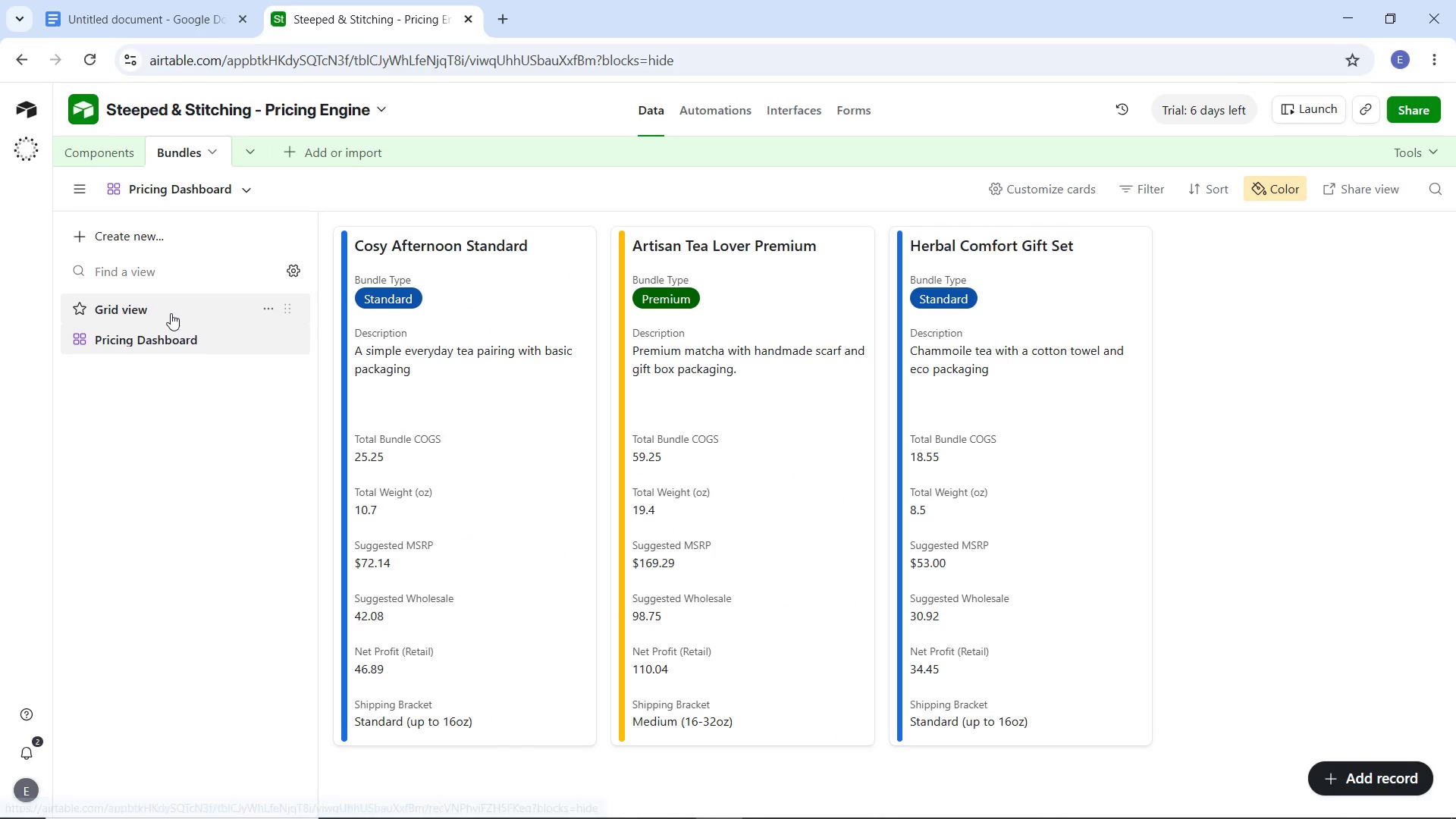 
left_click([171, 313])
 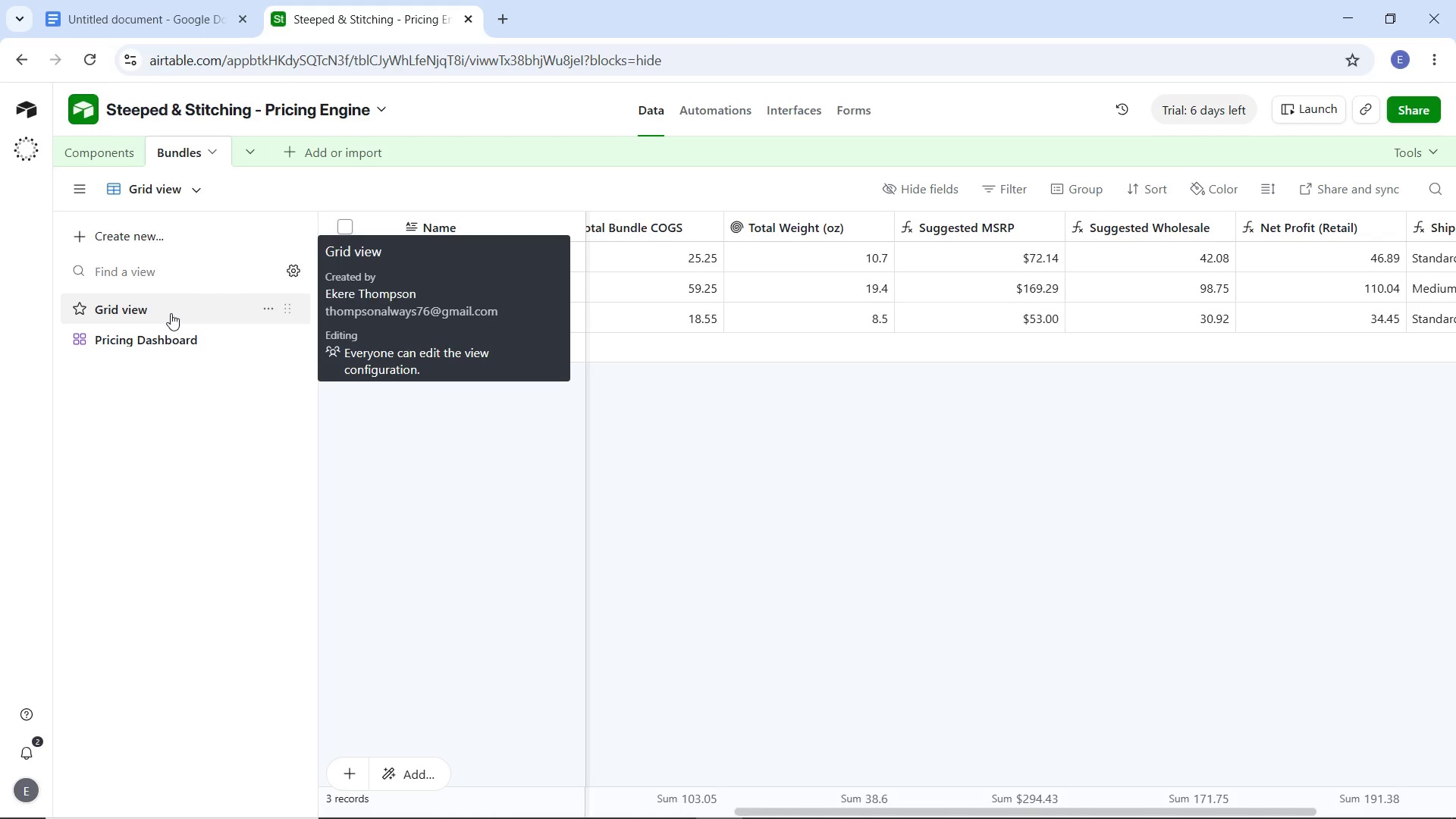 
wait(8.76)
 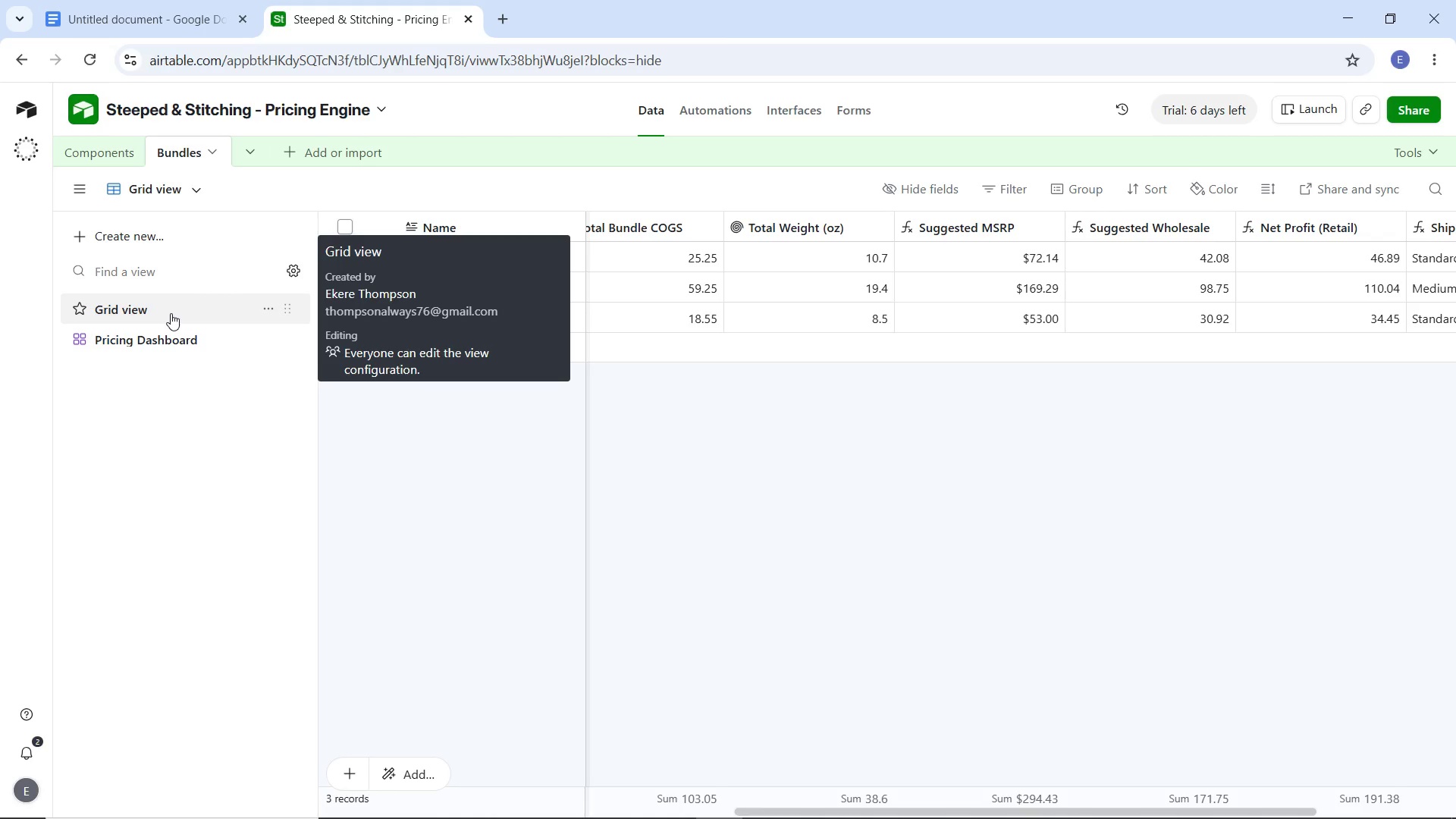 
left_click([1194, 192])
 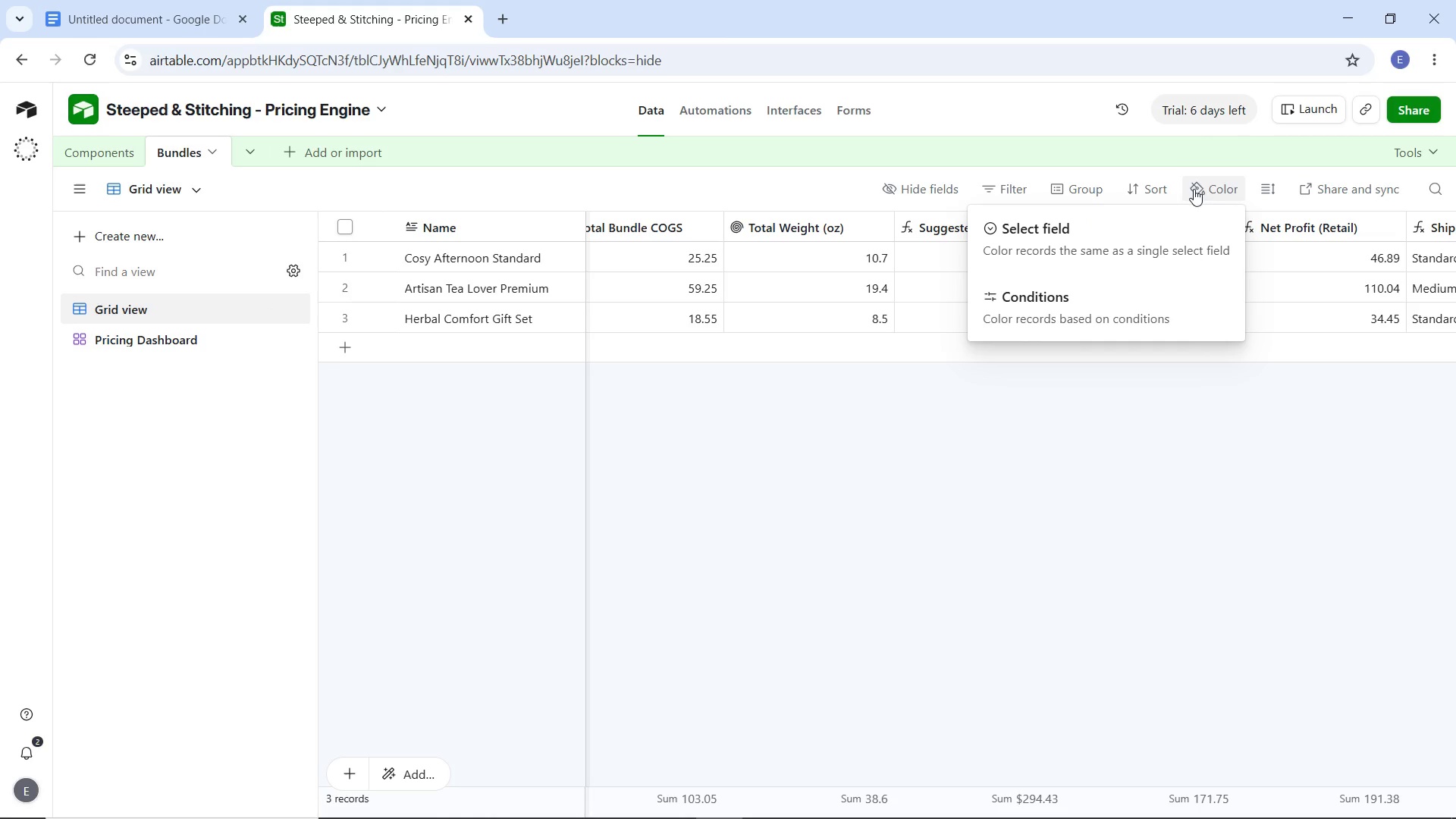 
left_click([1081, 303])
 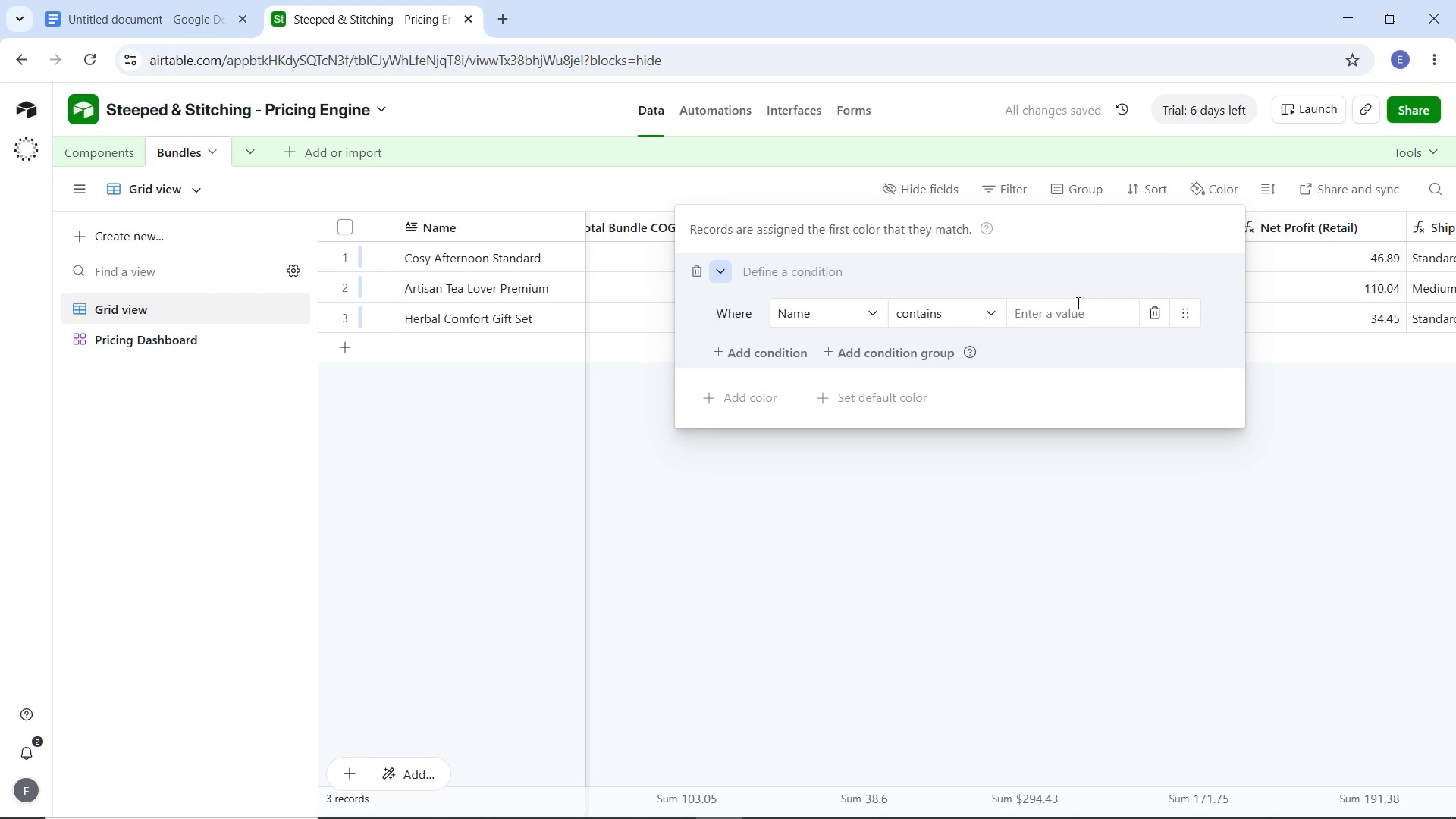 
left_click([820, 313])
 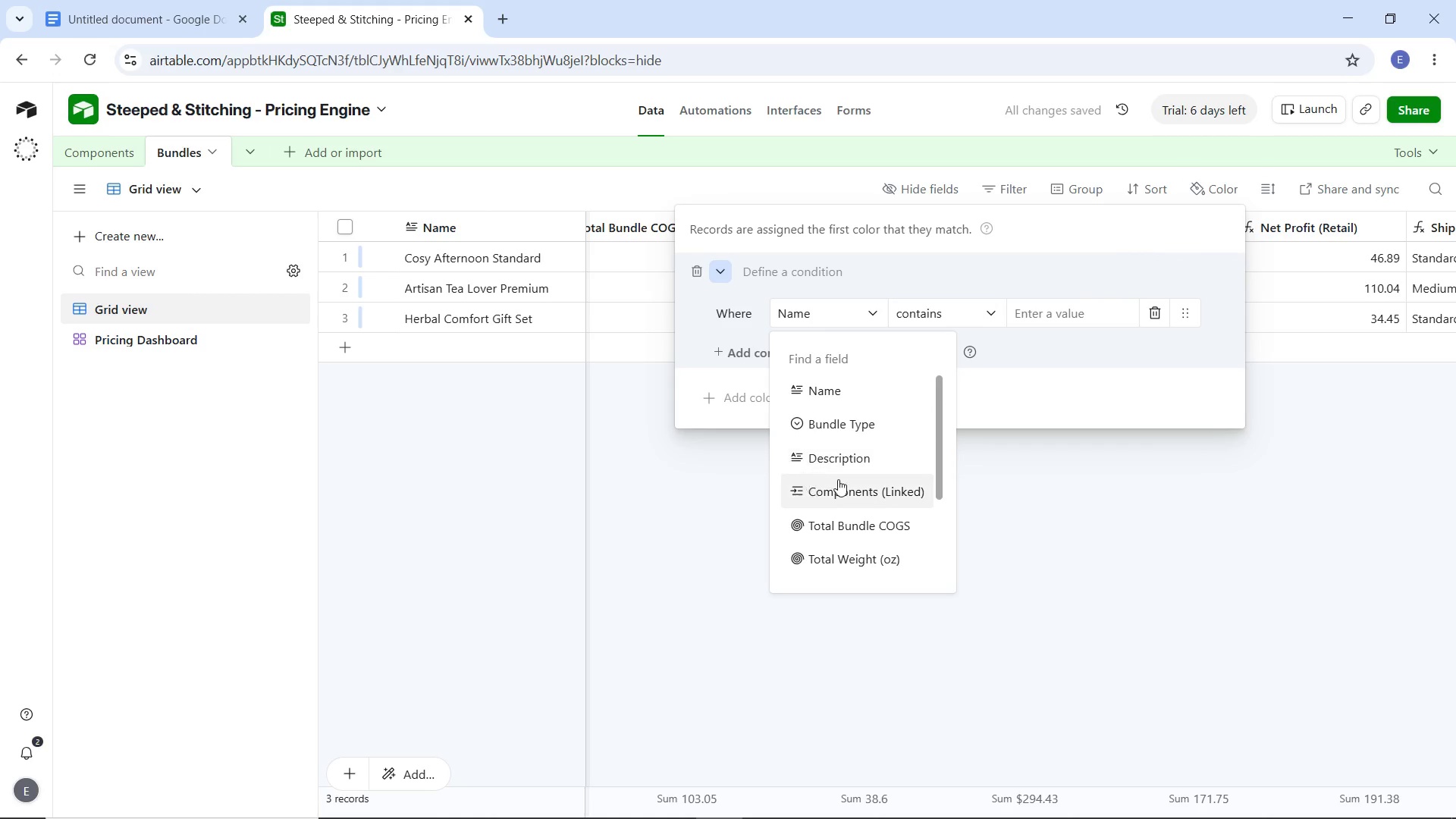 
scroll: coordinate [838, 479], scroll_direction: down, amount: 3.0
 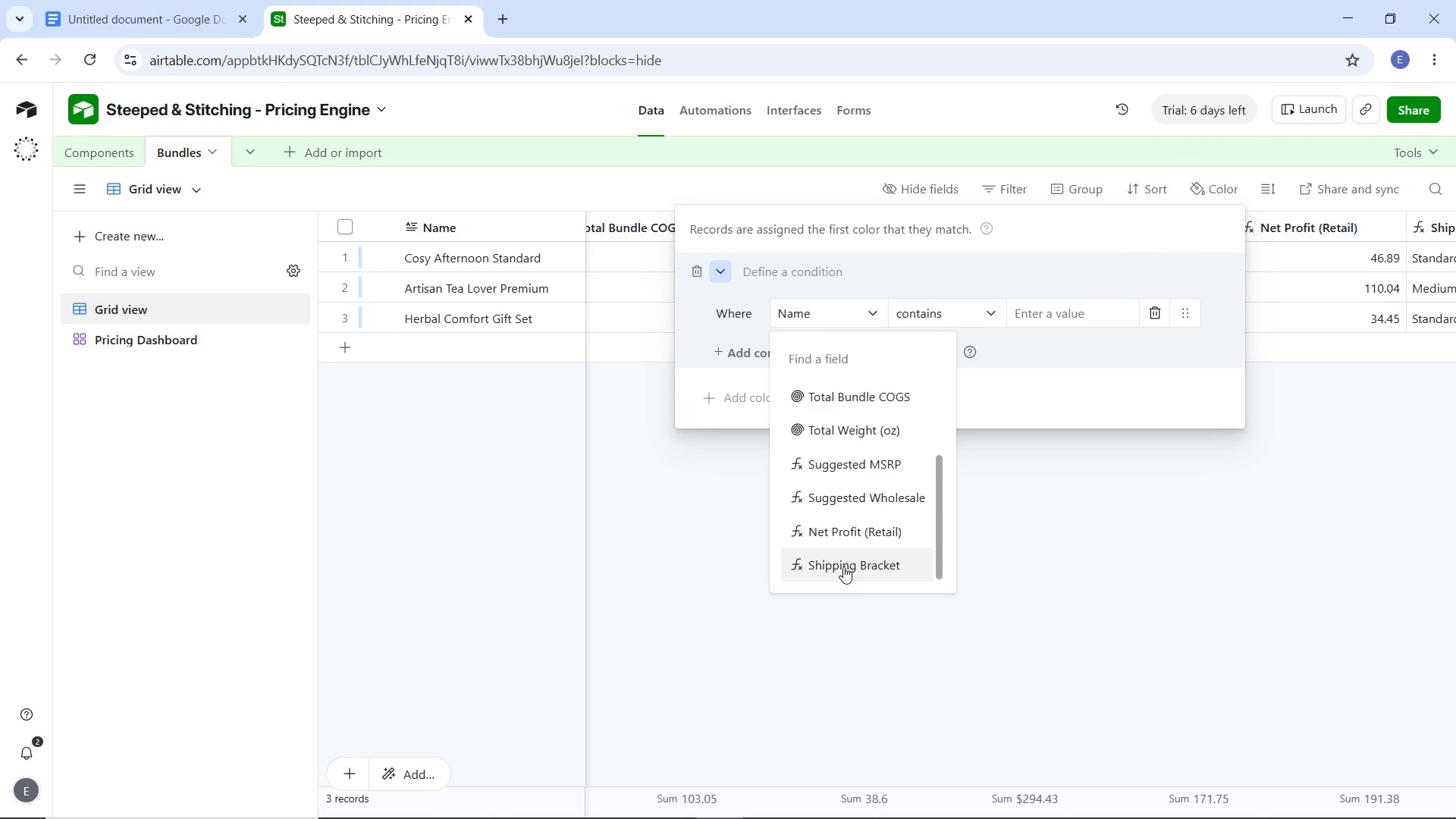 
left_click([843, 566])
 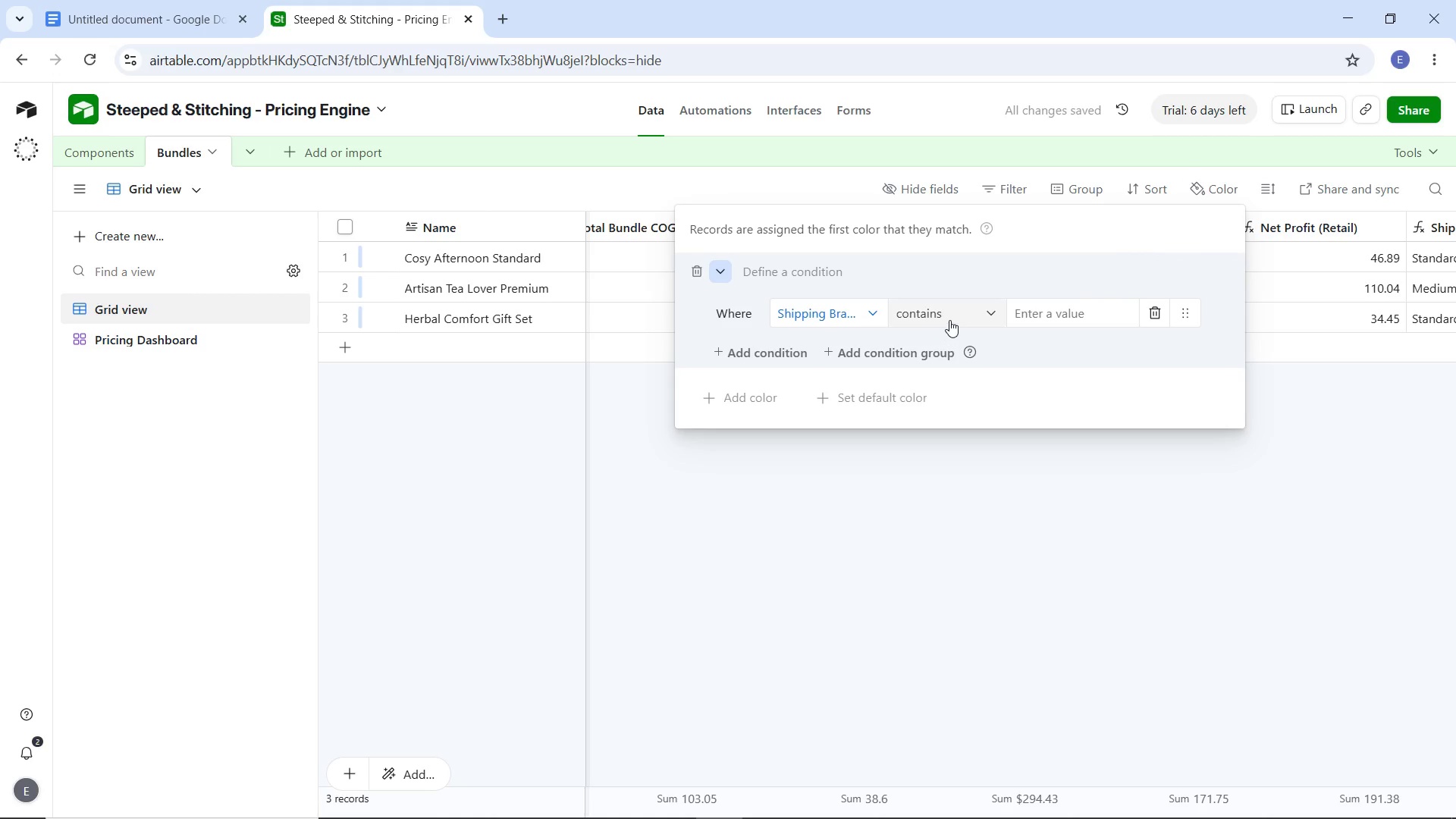 
left_click([1075, 318])
 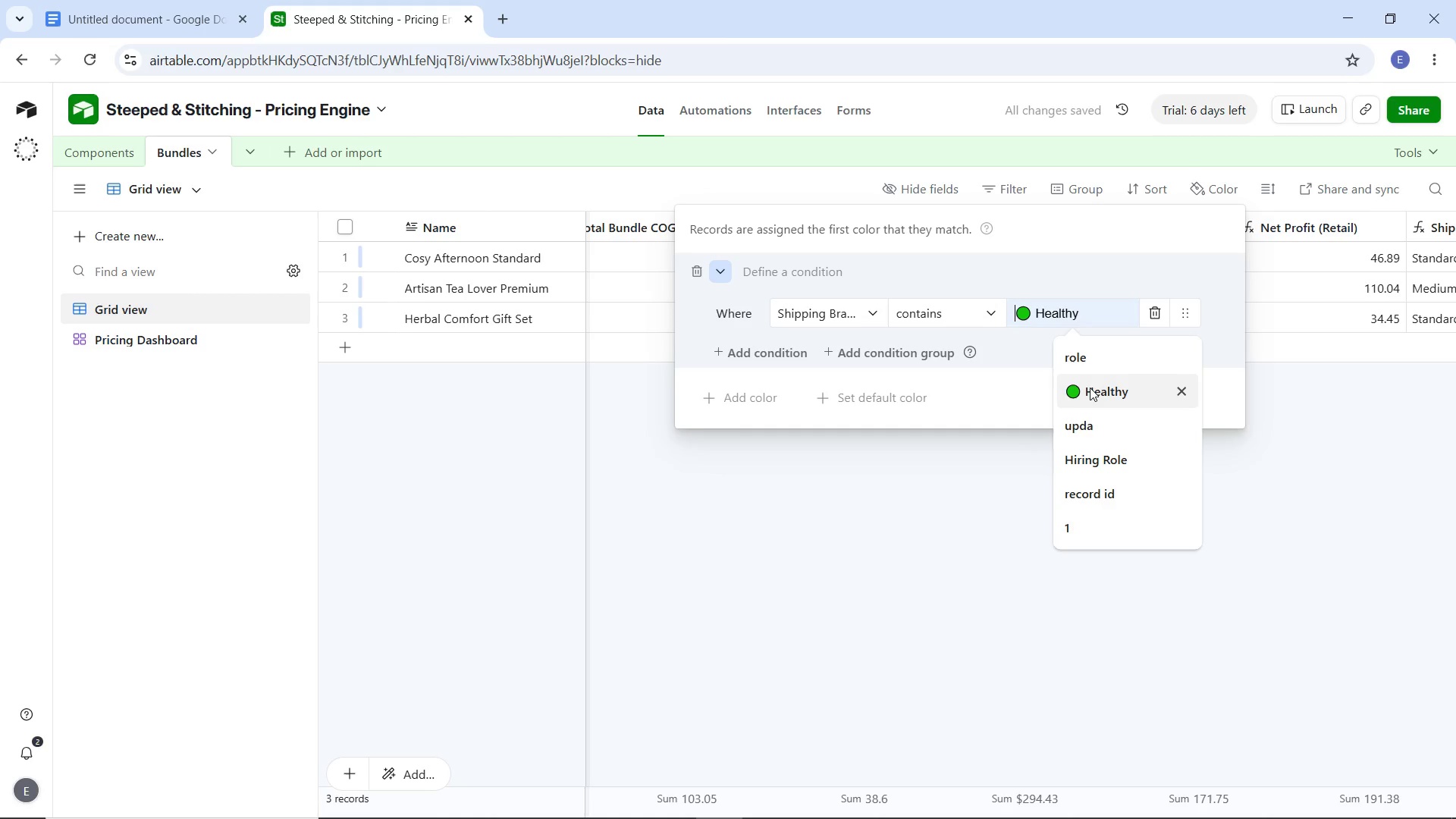 
type(Heavy)
 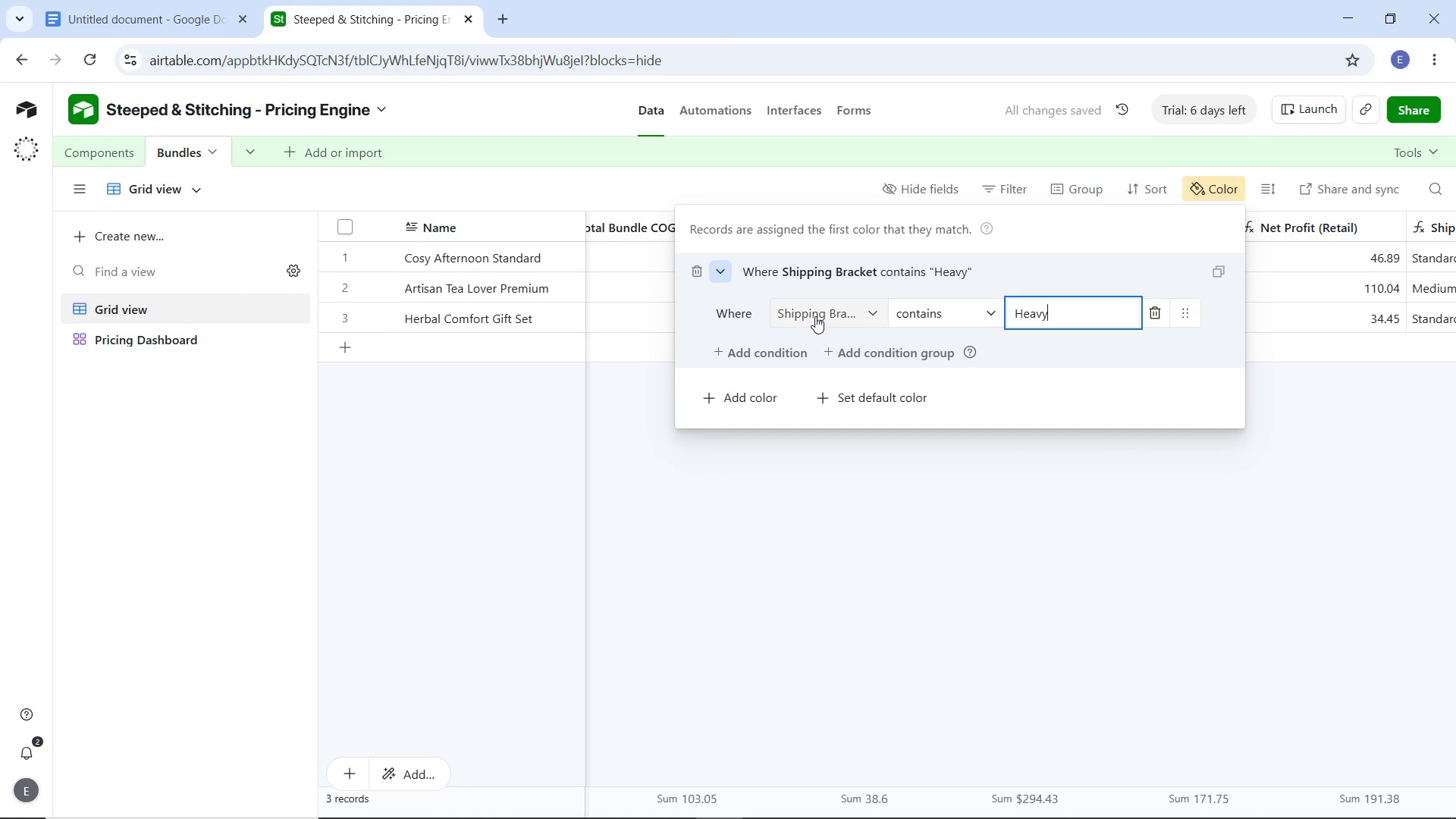 
left_click([724, 268])
 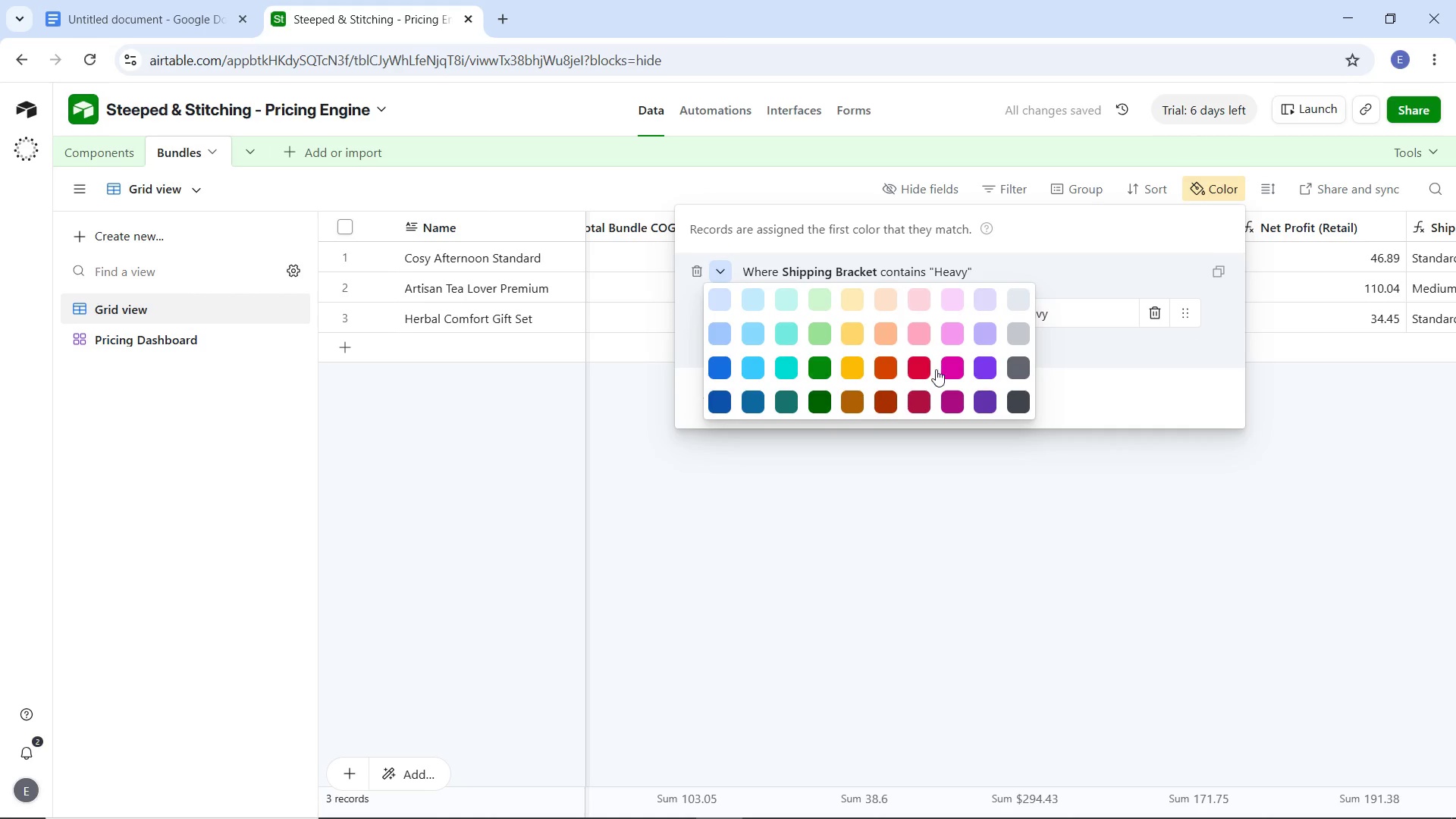 
left_click([923, 370])
 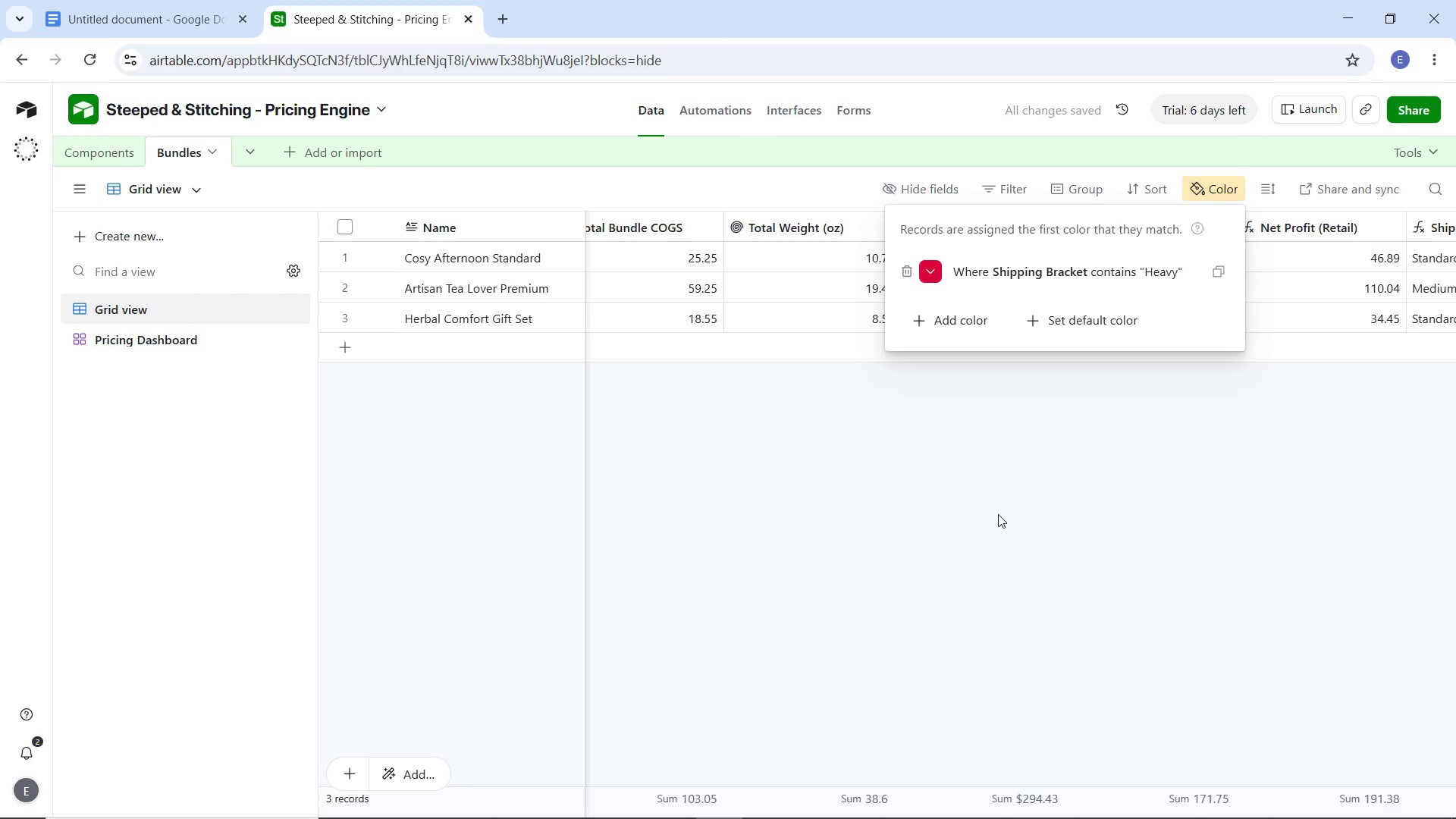 
left_click([998, 514])
 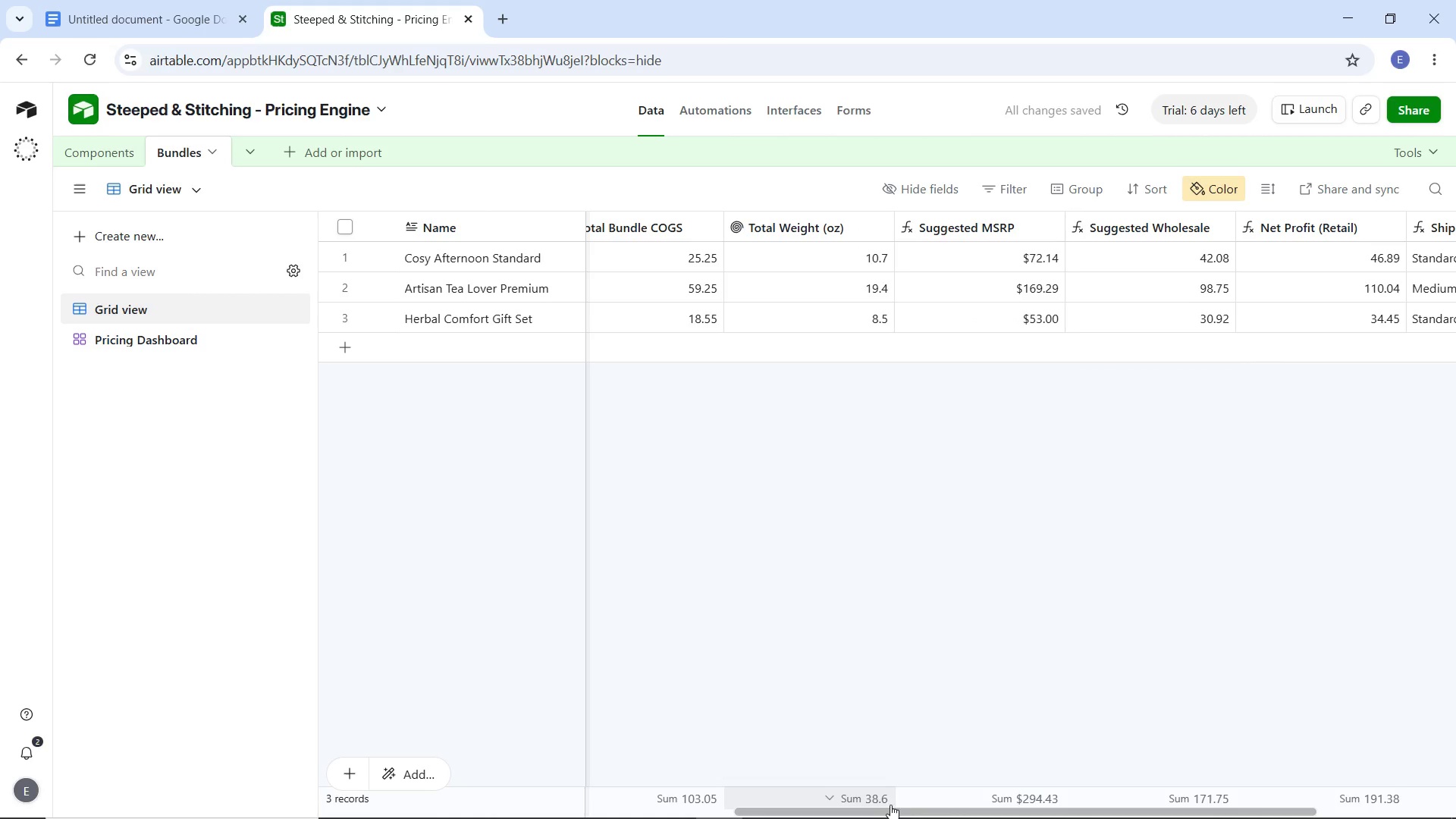 
left_click_drag(start_coordinate=[899, 808], to_coordinate=[330, 796])
 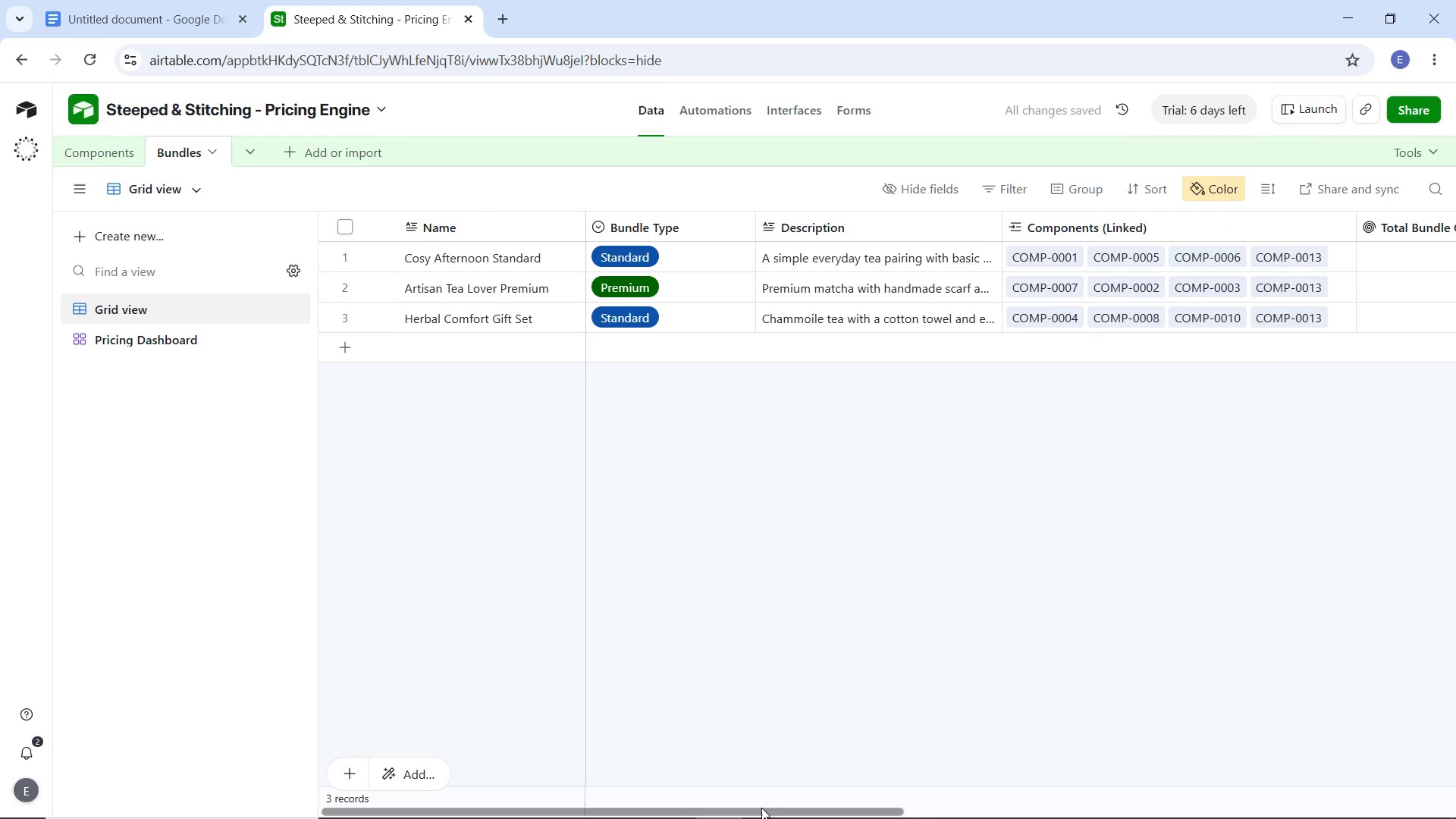 
left_click_drag(start_coordinate=[770, 809], to_coordinate=[1243, 811])
 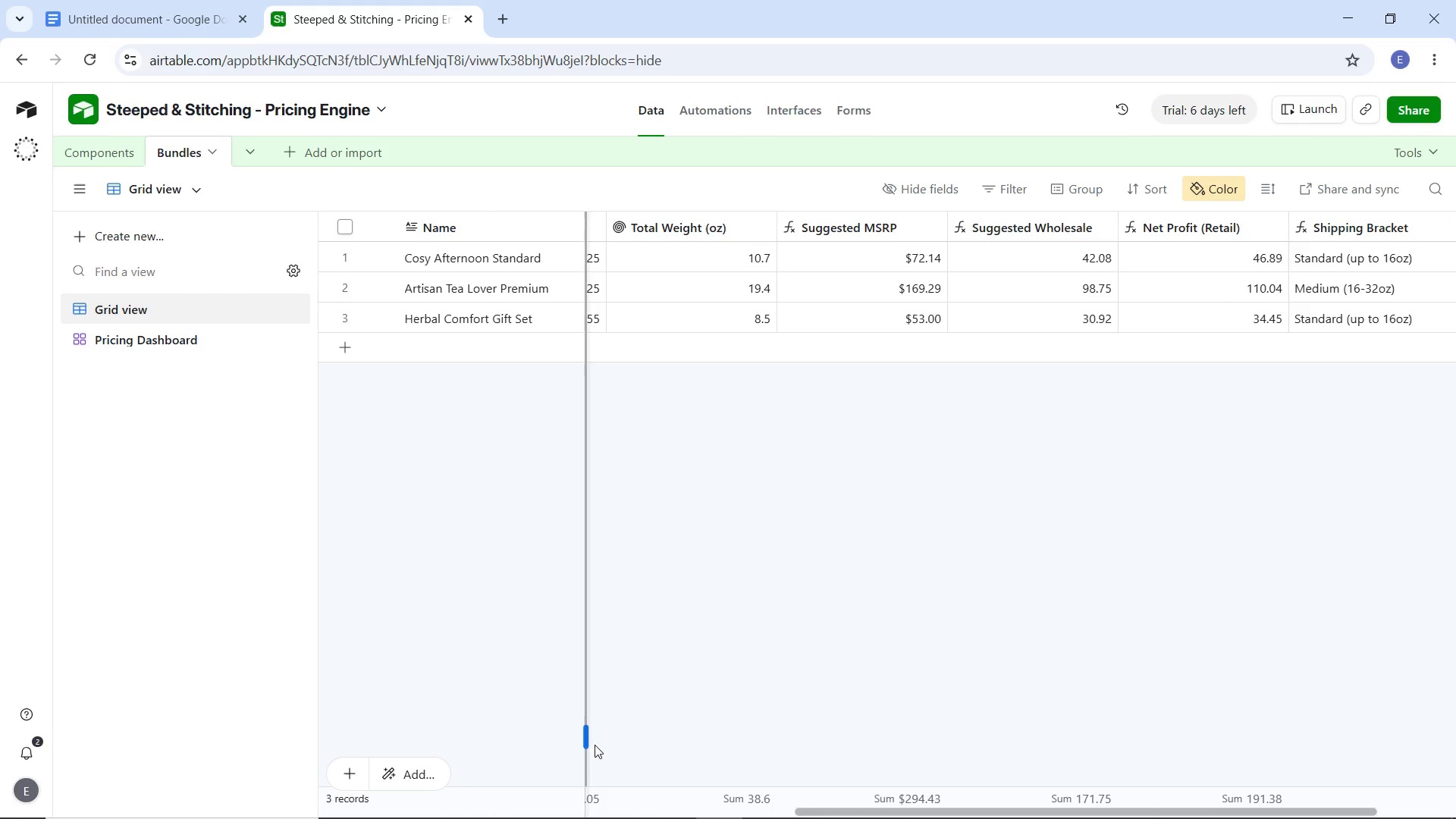 
left_click_drag(start_coordinate=[871, 814], to_coordinate=[374, 812])
 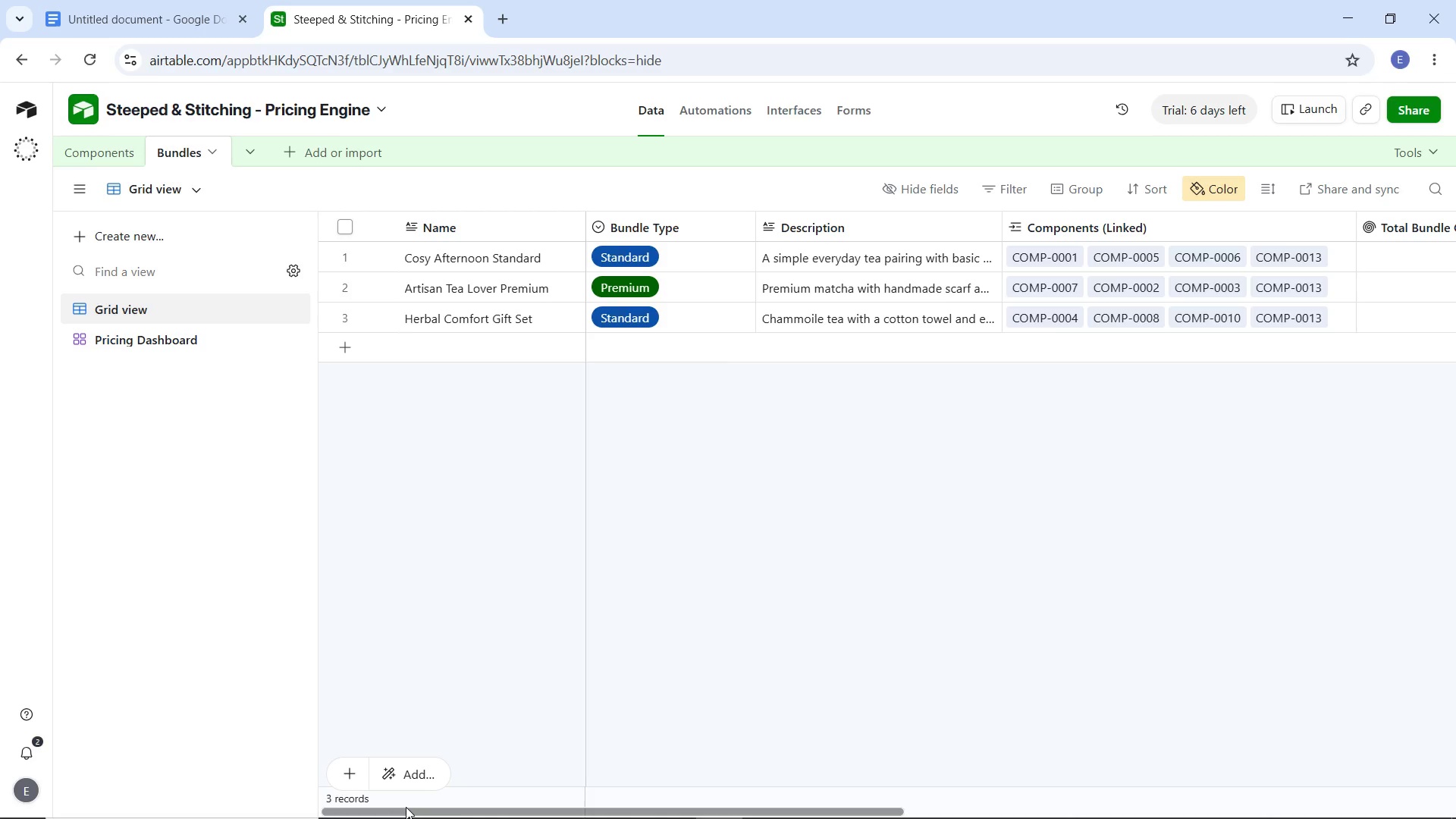 
left_click_drag(start_coordinate=[406, 807], to_coordinate=[1034, 795])
 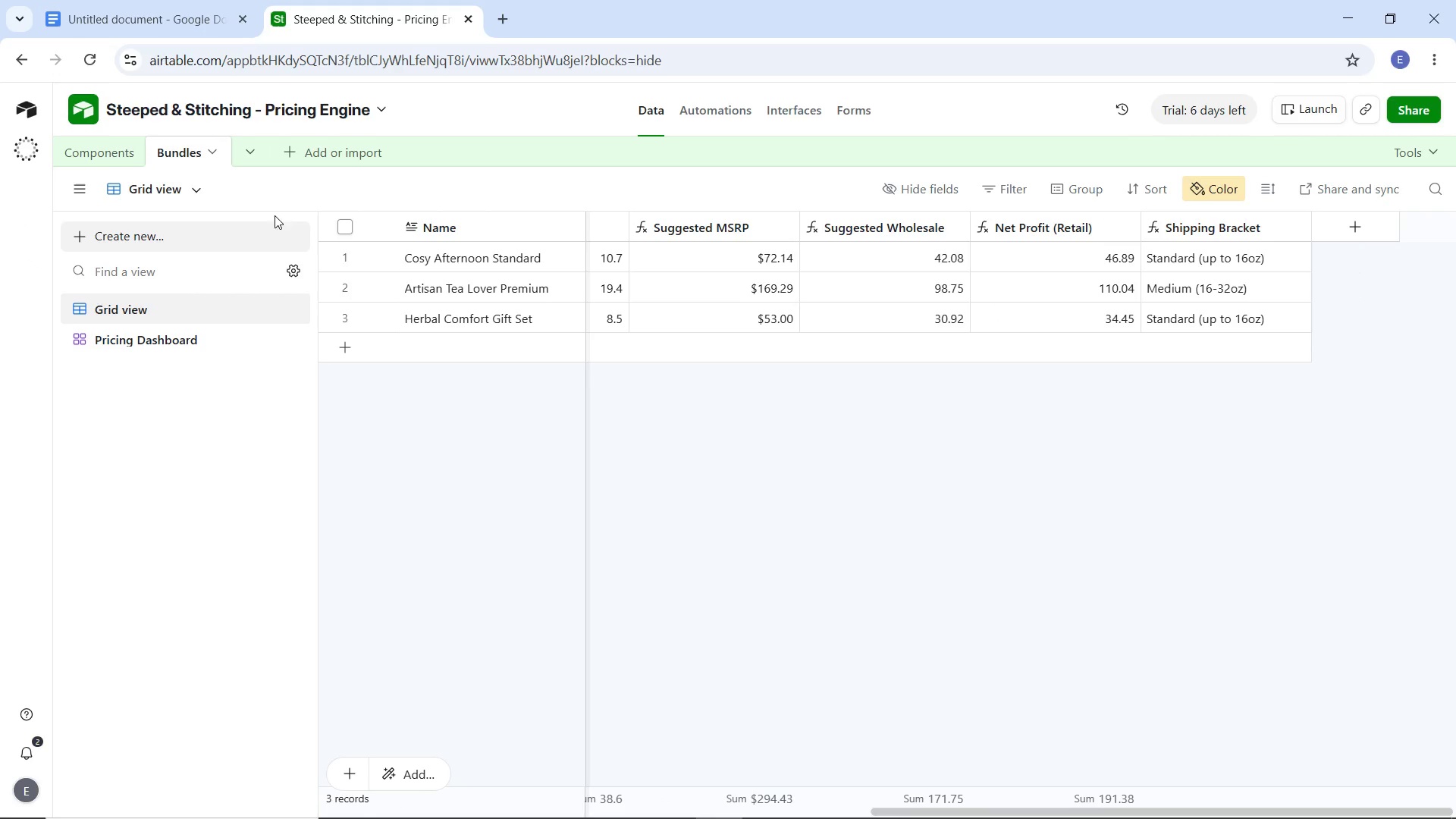 
left_click([124, 163])
 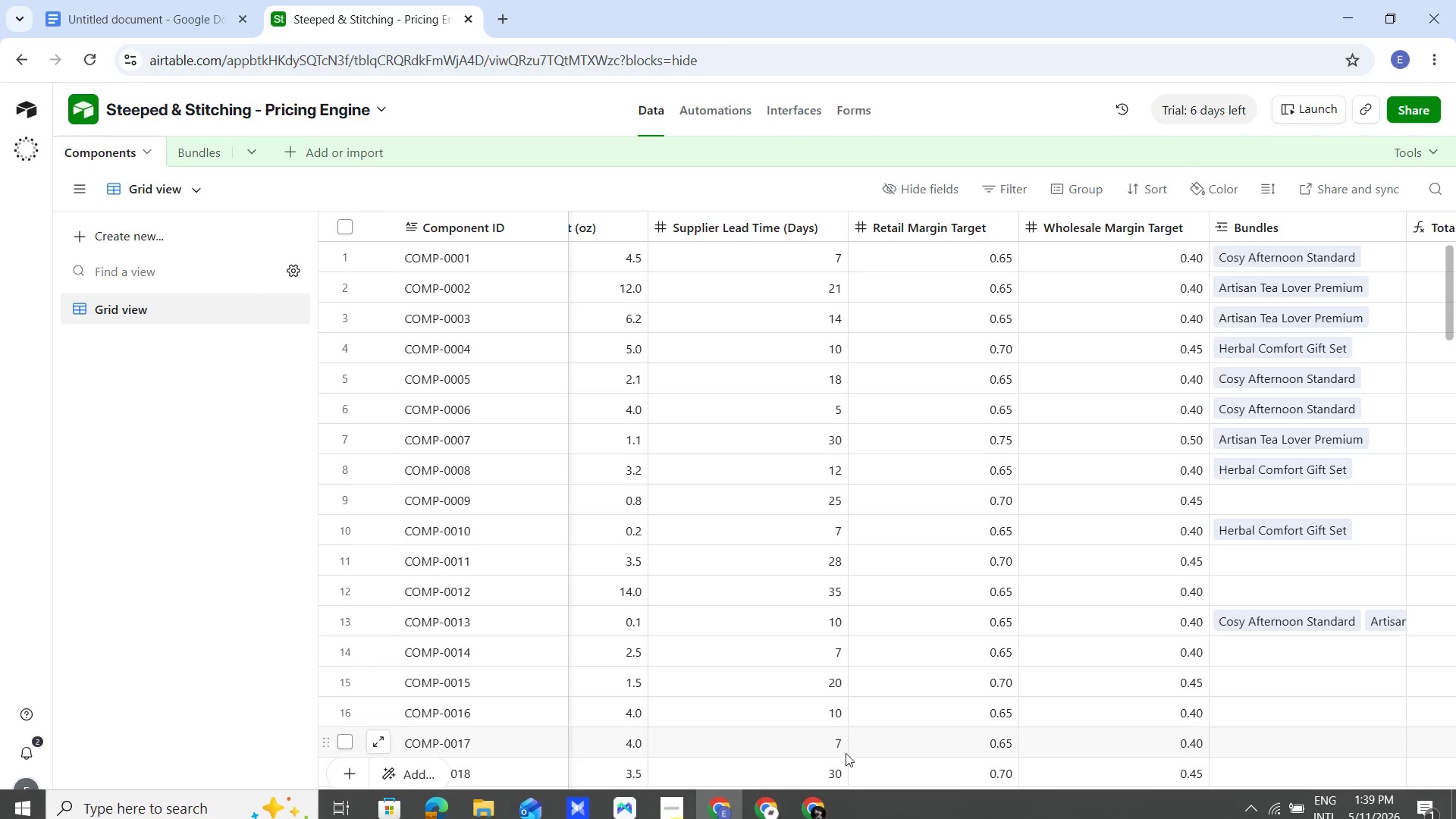 
left_click_drag(start_coordinate=[883, 814], to_coordinate=[718, 802])
 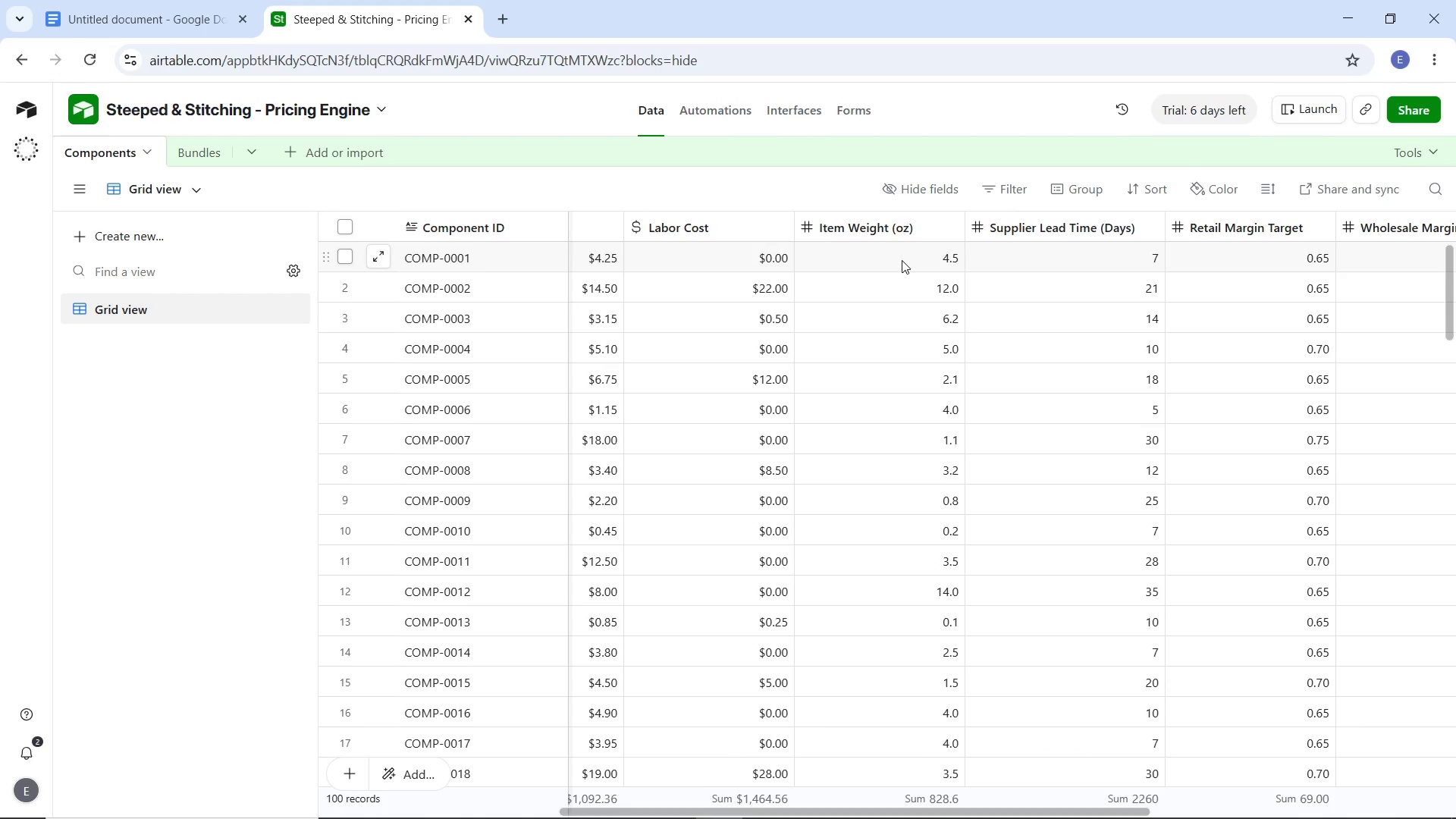 
double_click([902, 260])
 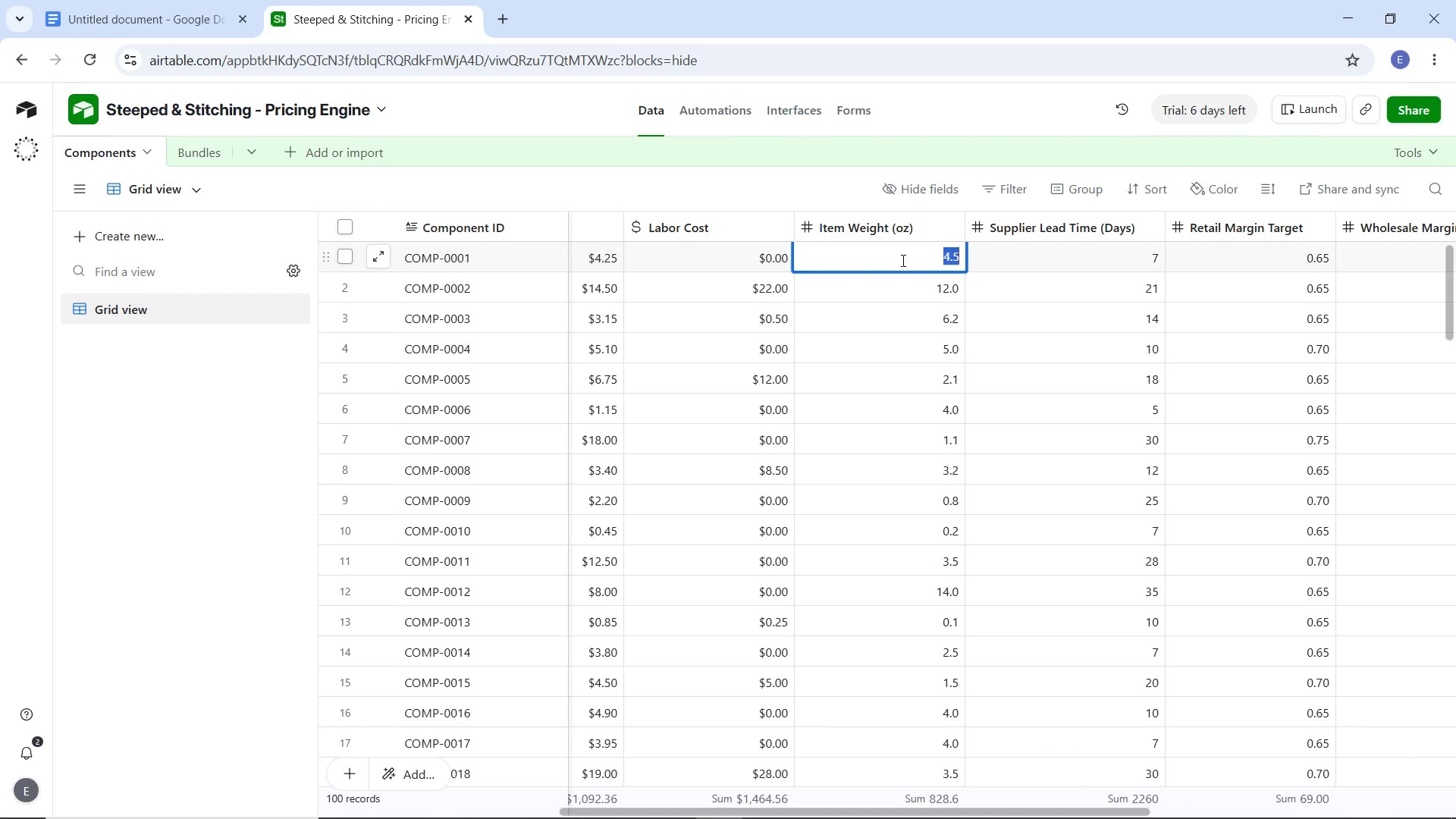 
triple_click([902, 260])
 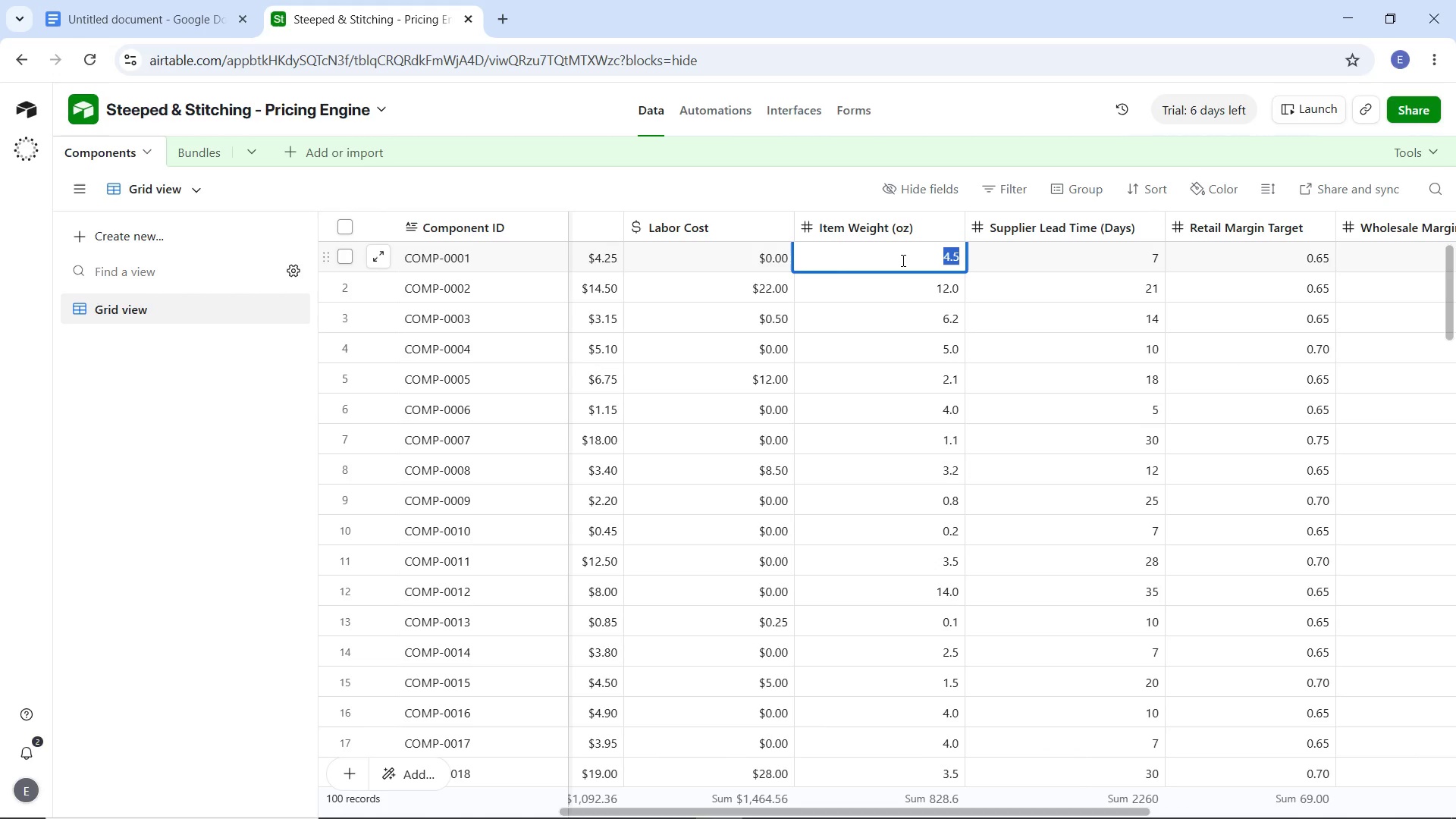 
triple_click([902, 260])
 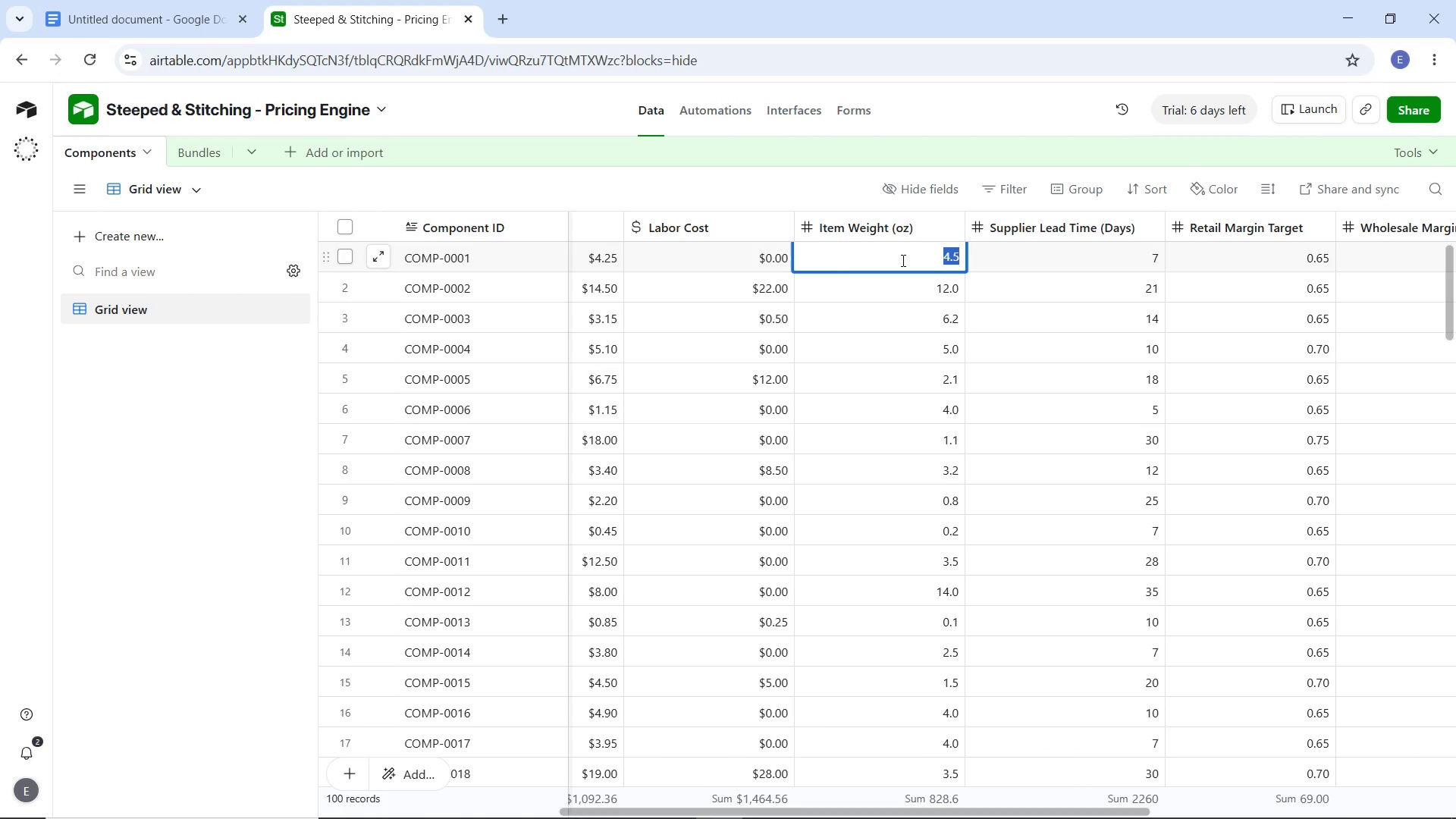 
triple_click([902, 260])
 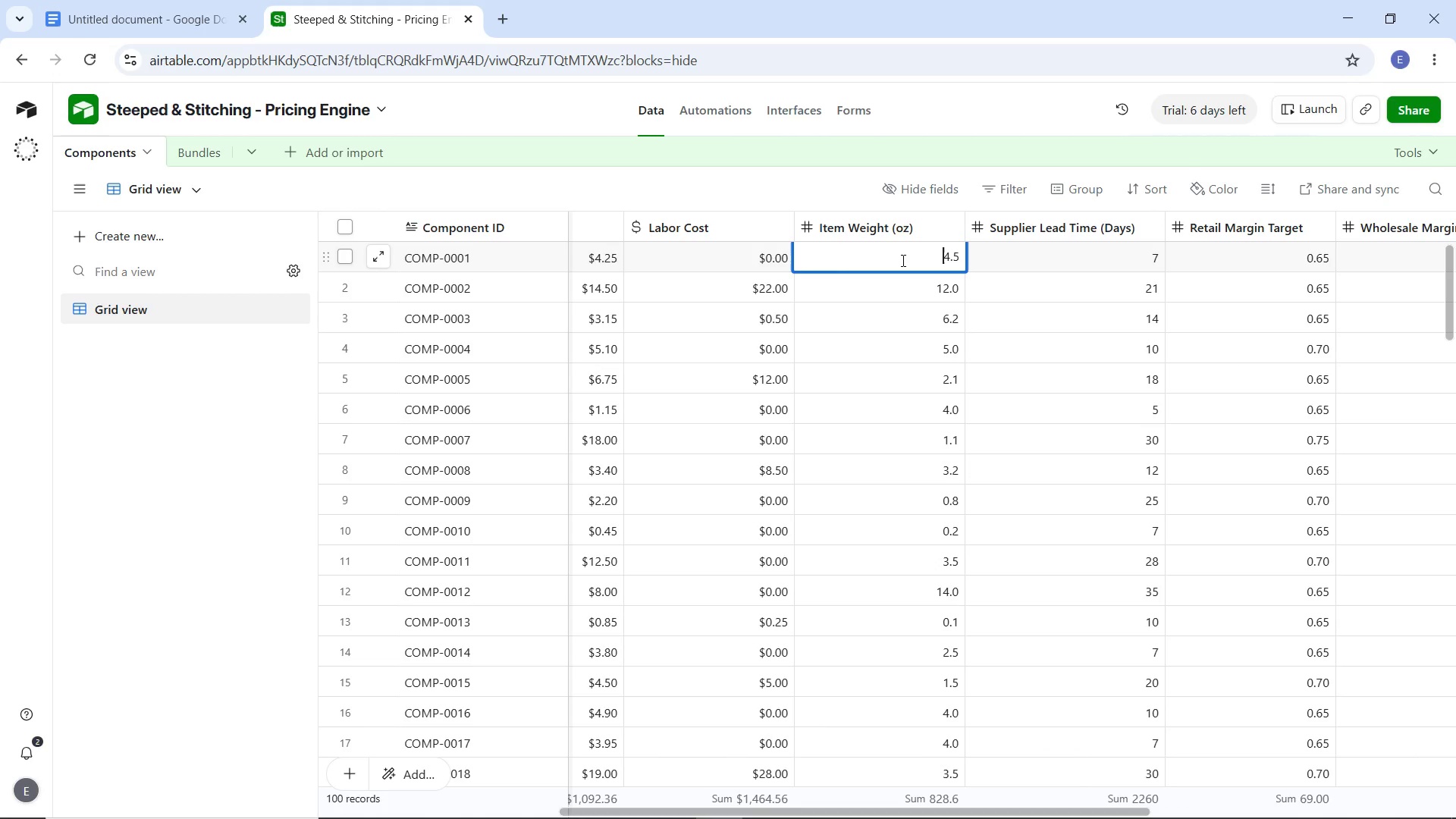 
key(ArrowLeft)
 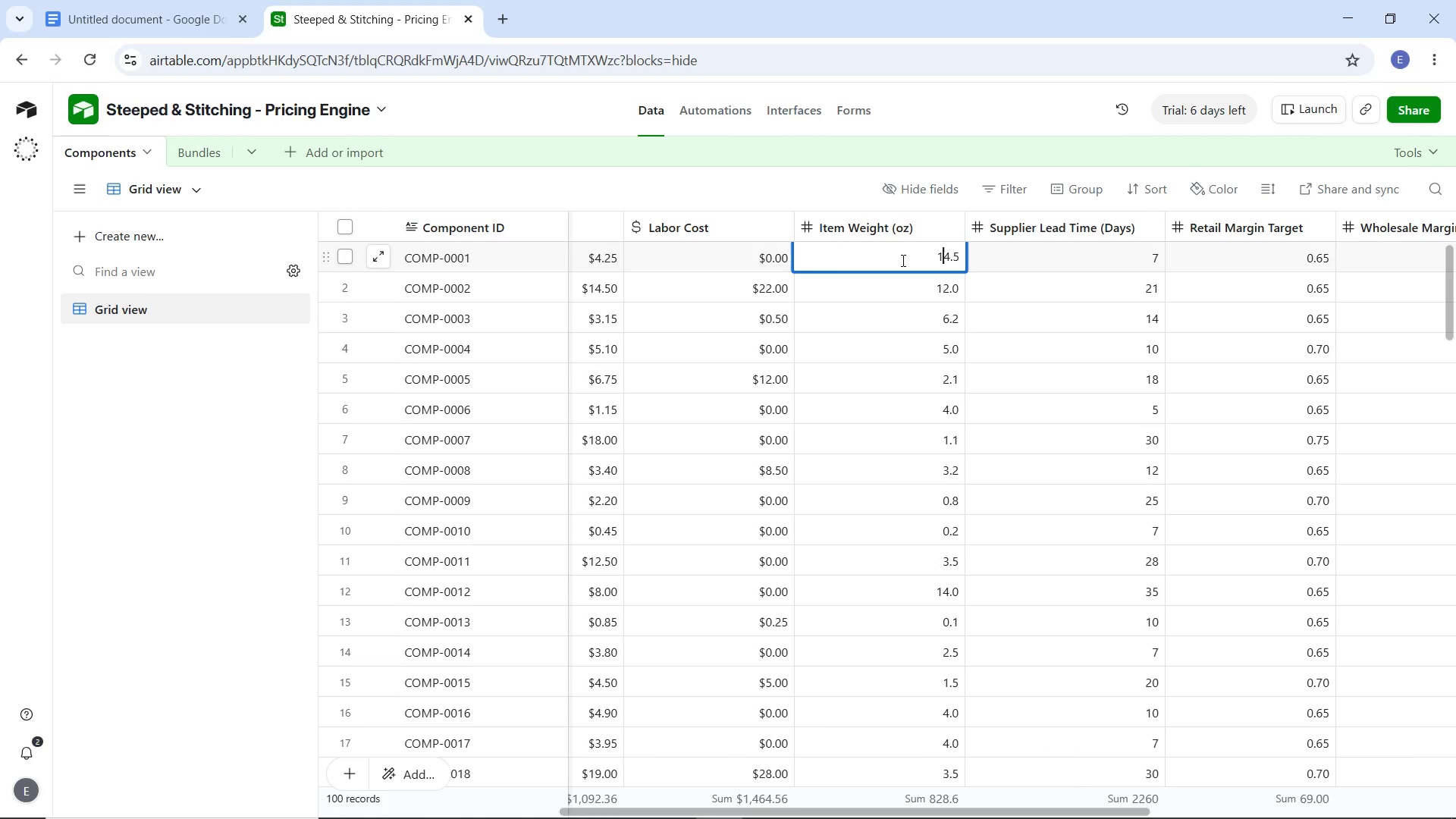 
type(14)
 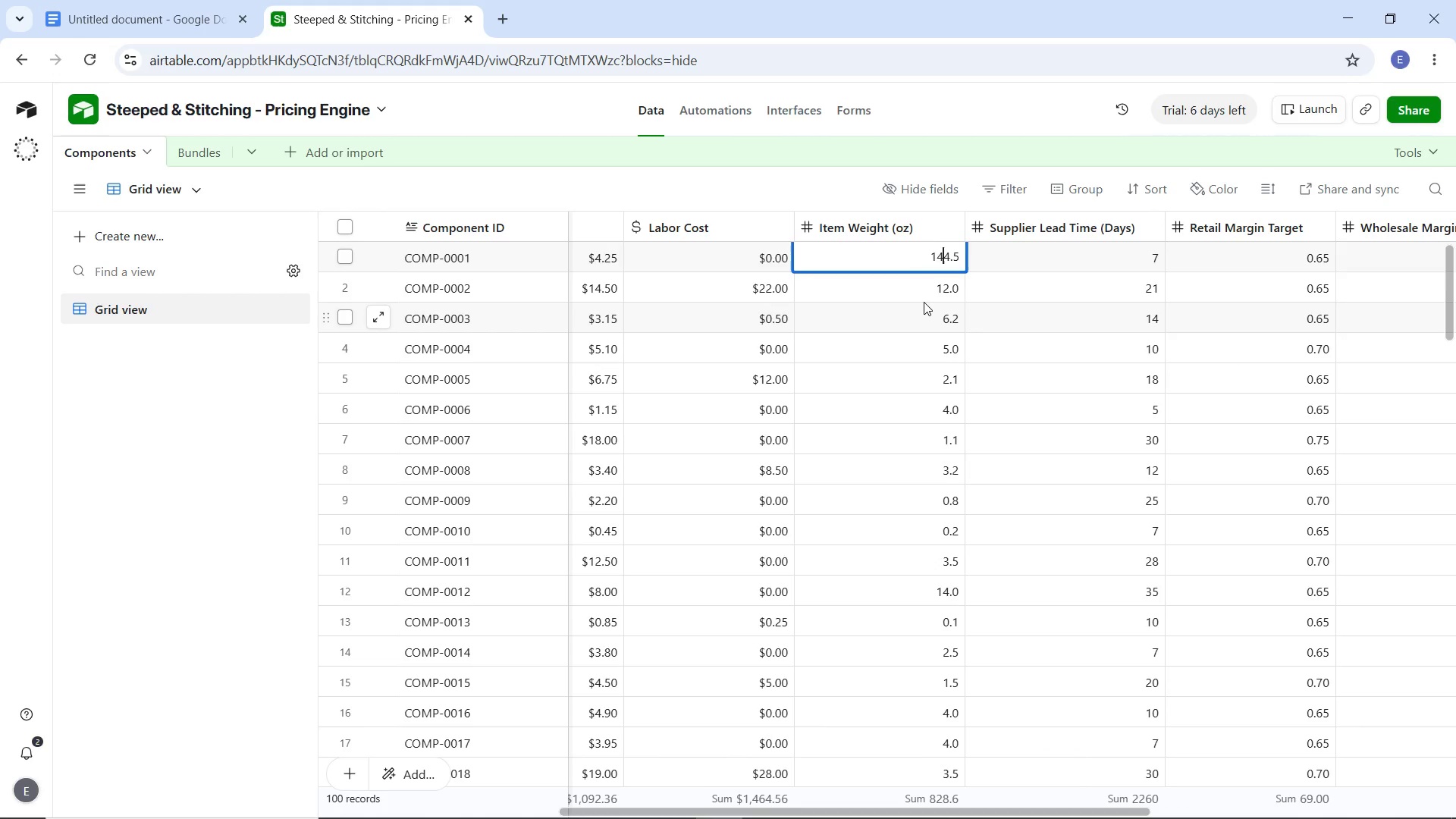 
left_click([924, 302])
 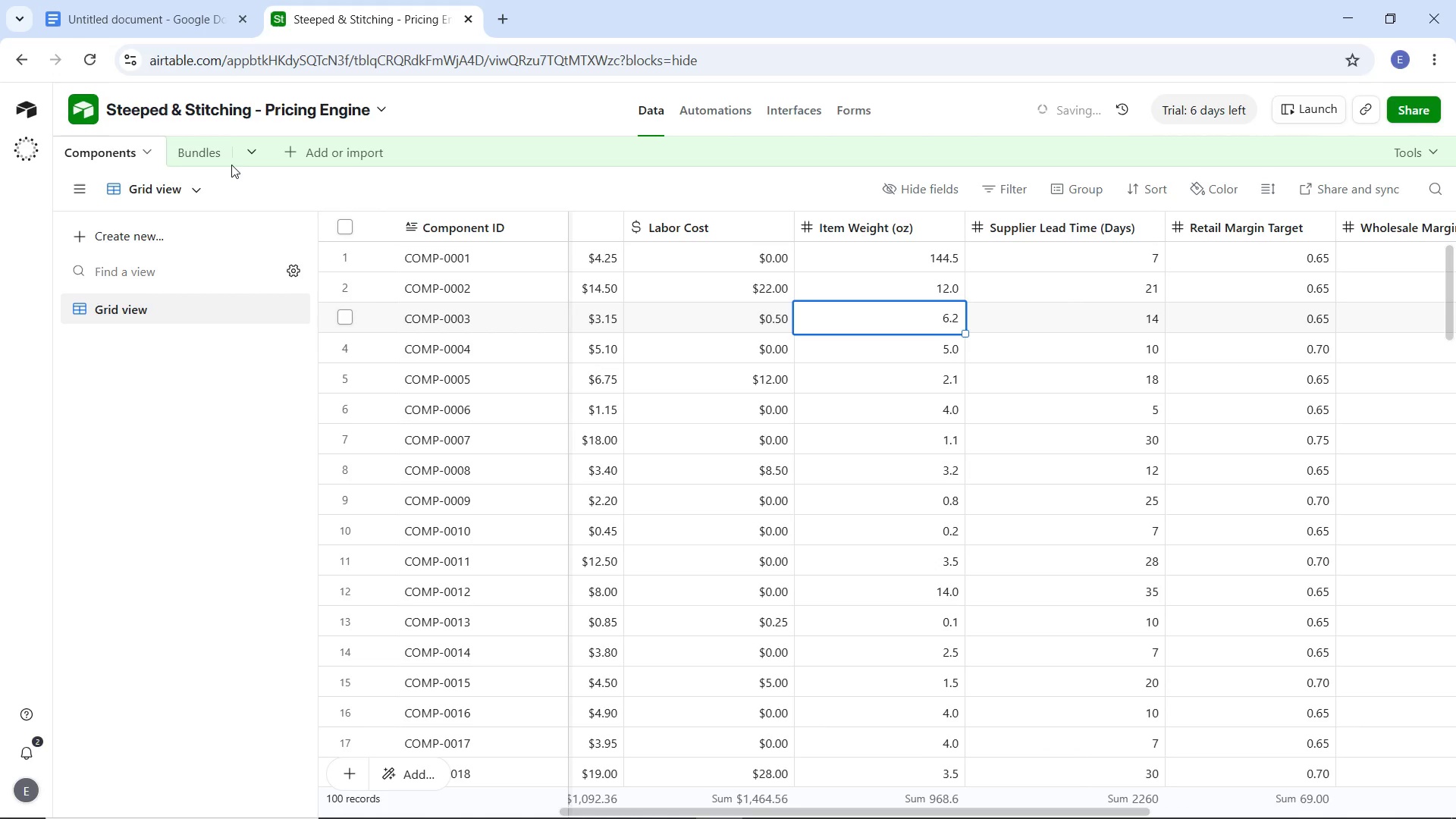 
left_click([206, 158])
 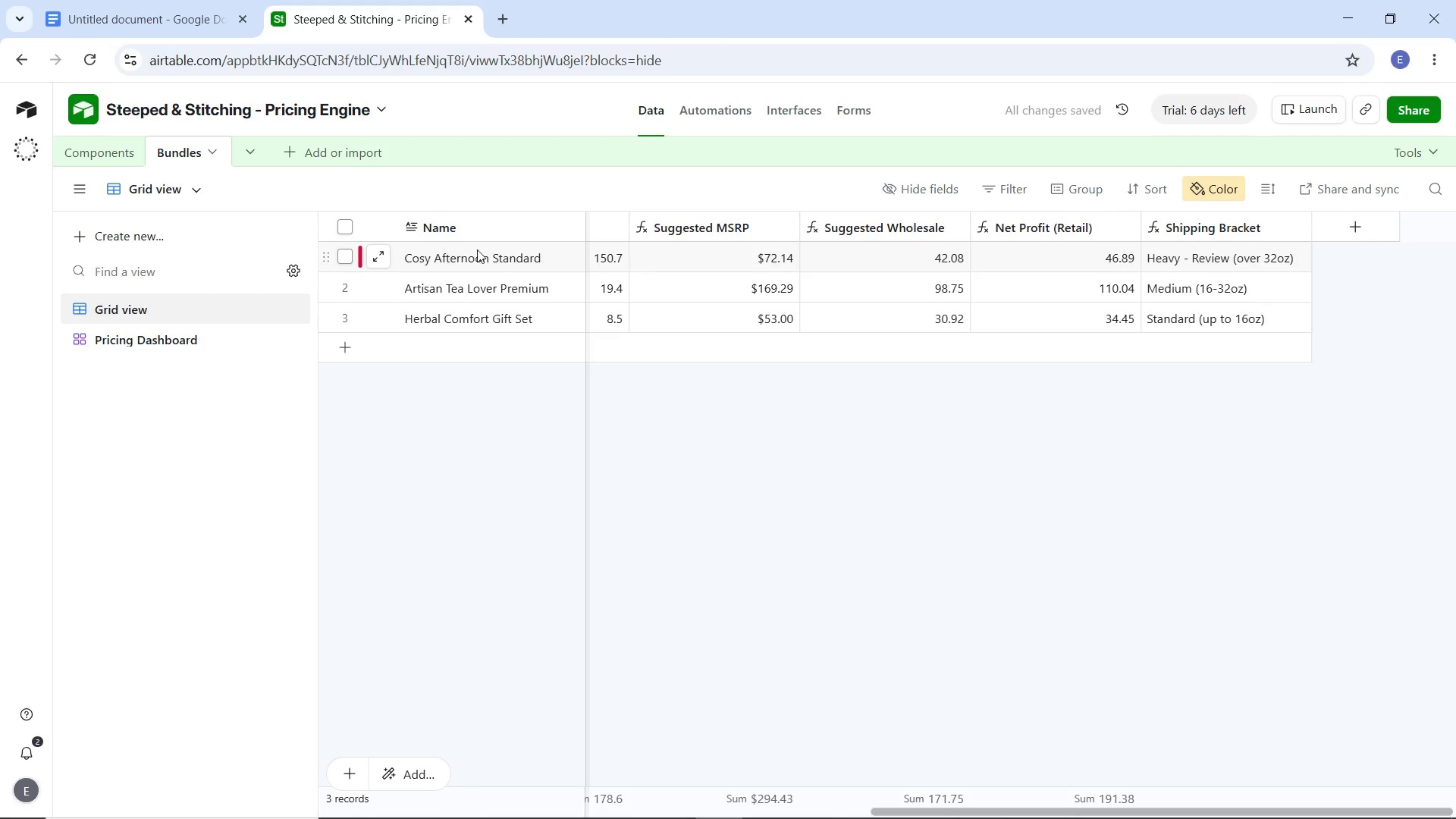 
wait(5.28)
 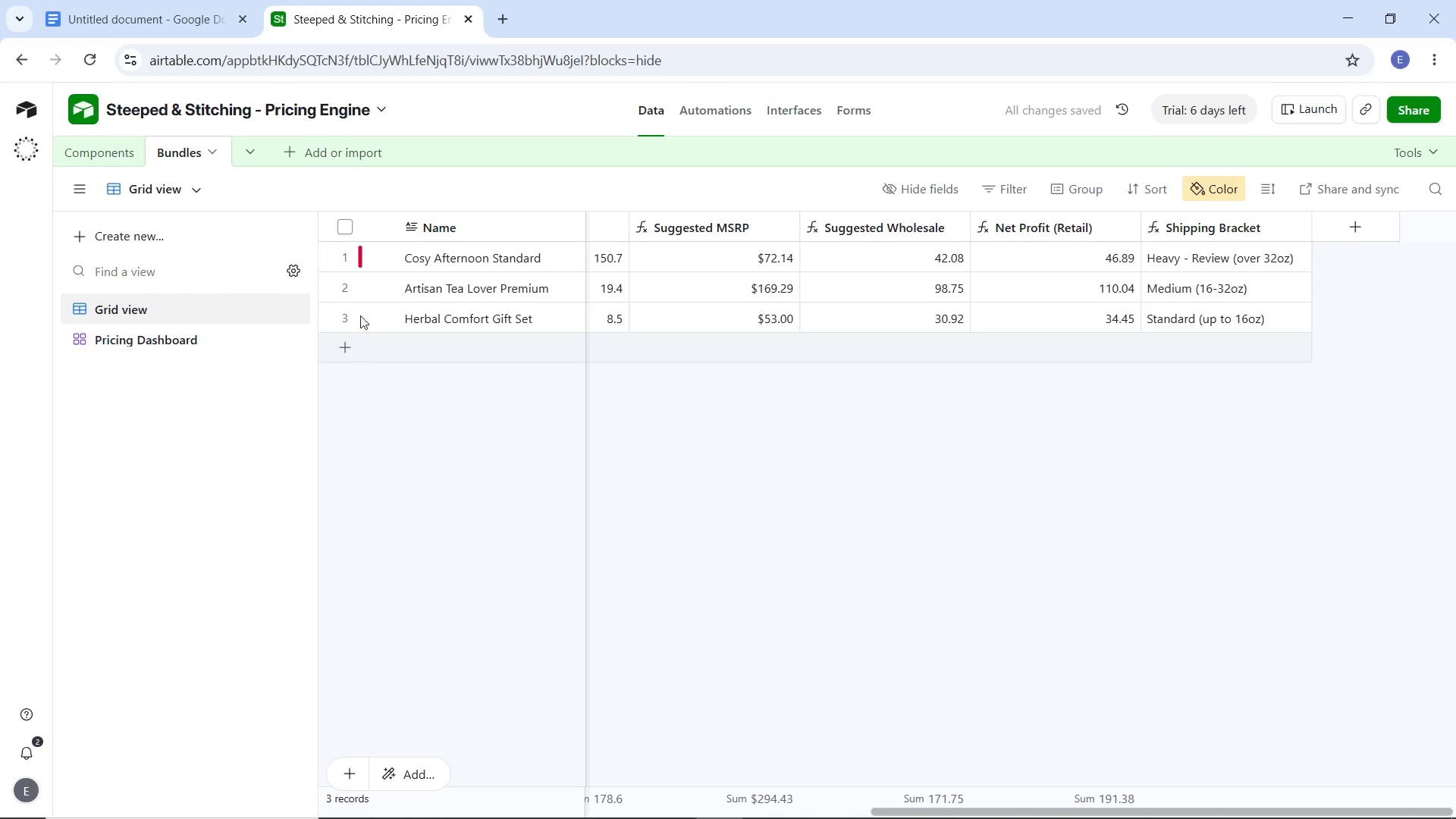 
left_click([79, 155])
 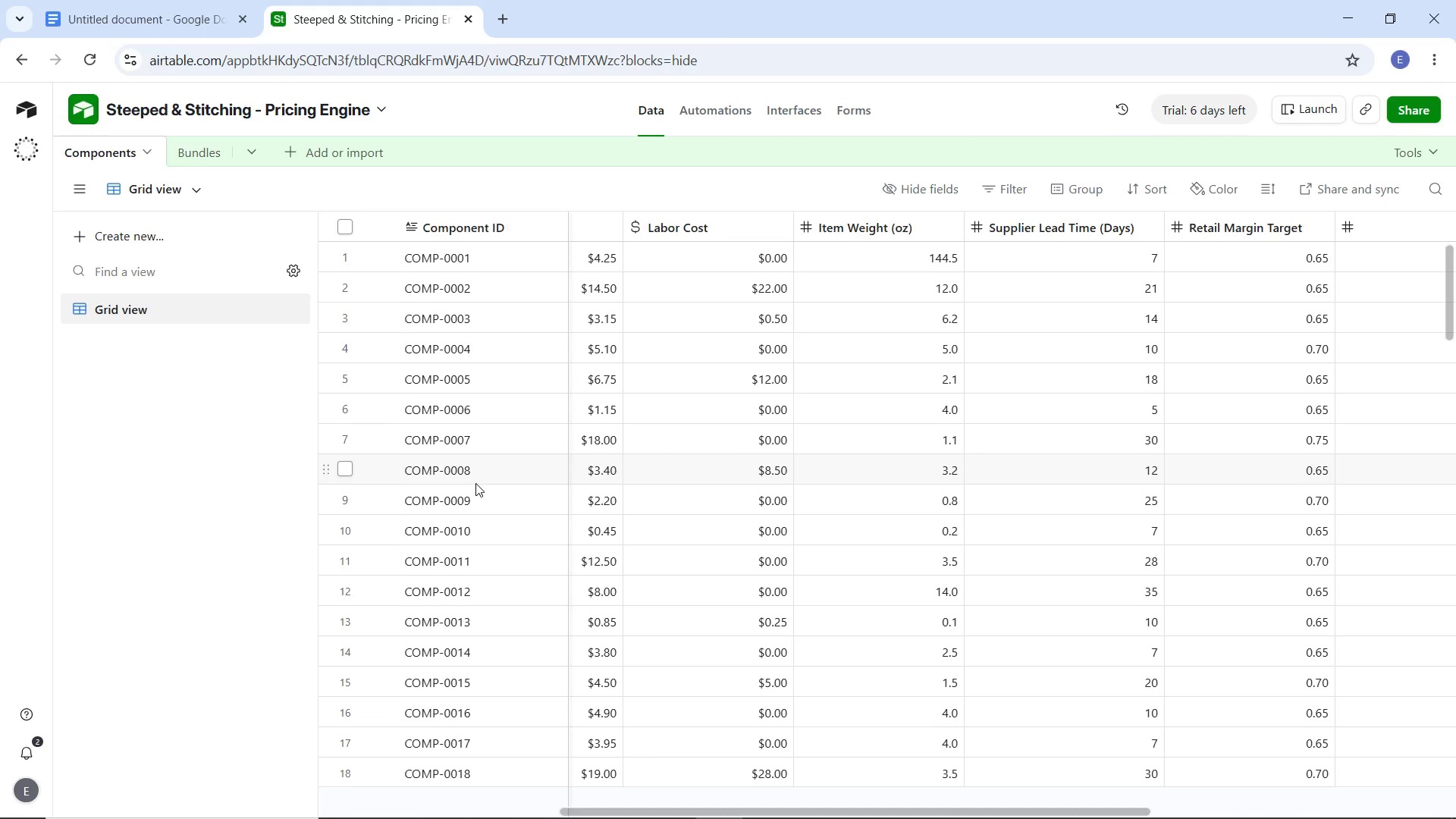 
key(Control+Z)
 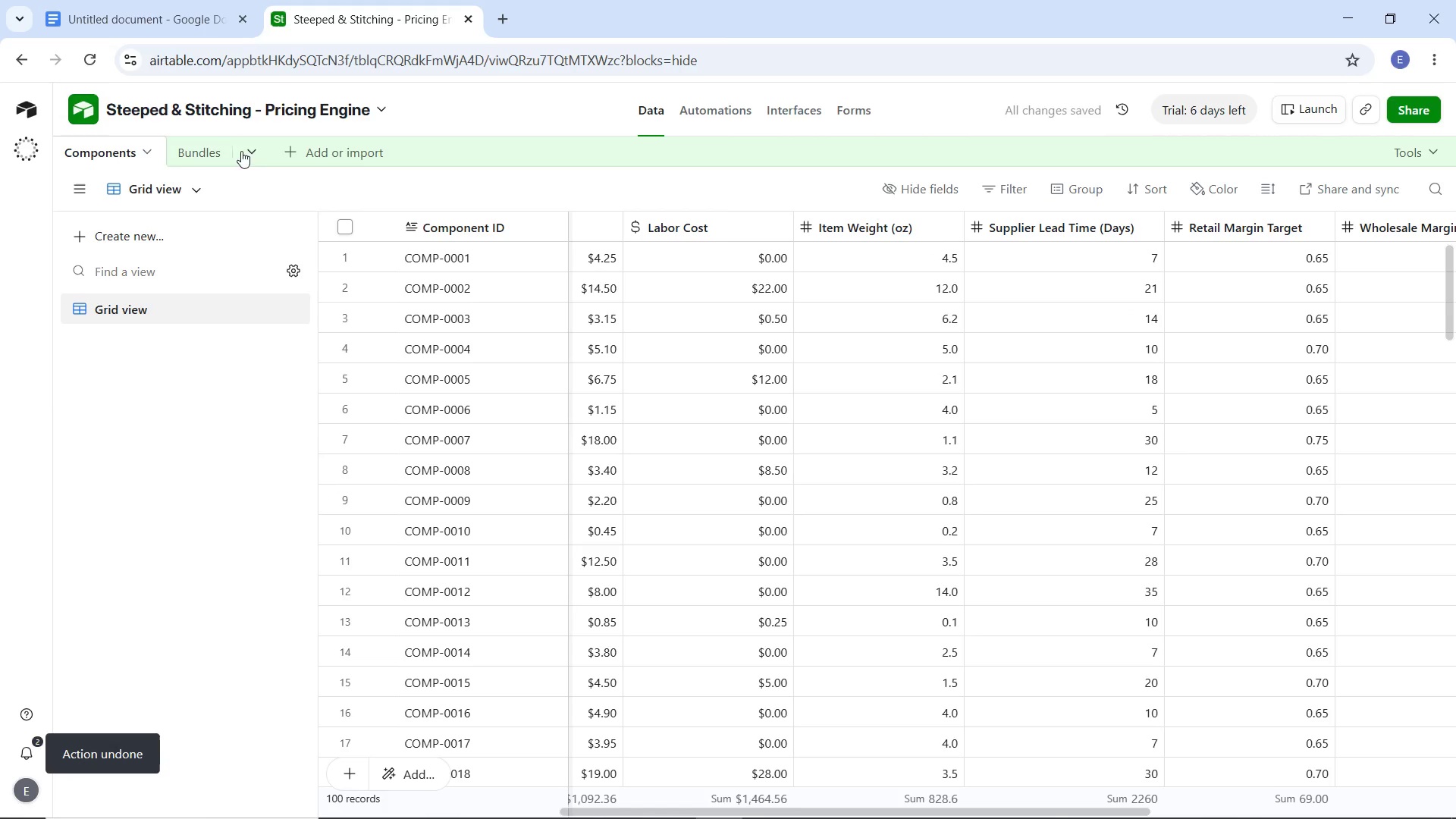 
left_click([199, 151])
 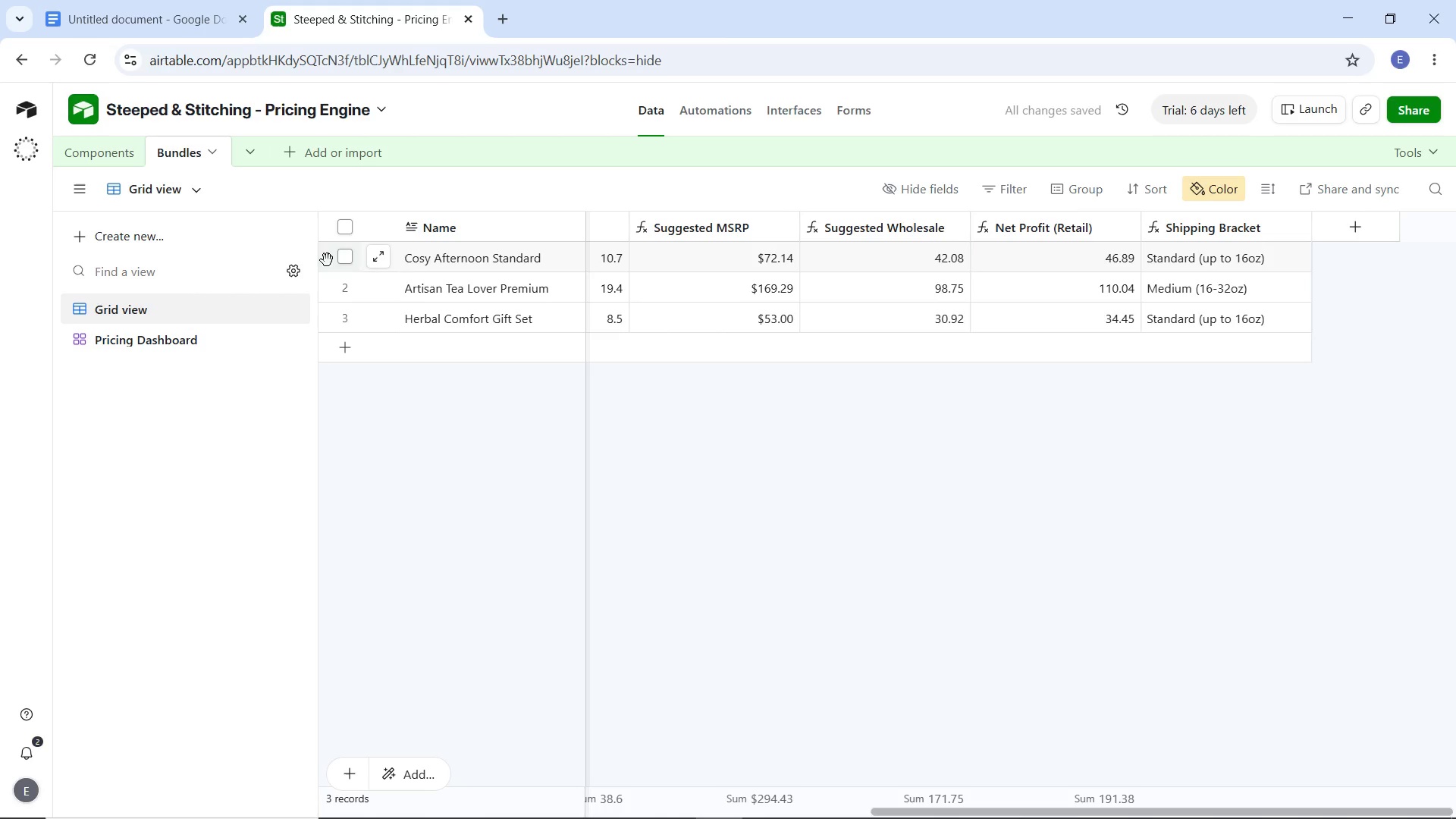 
wait(5.25)
 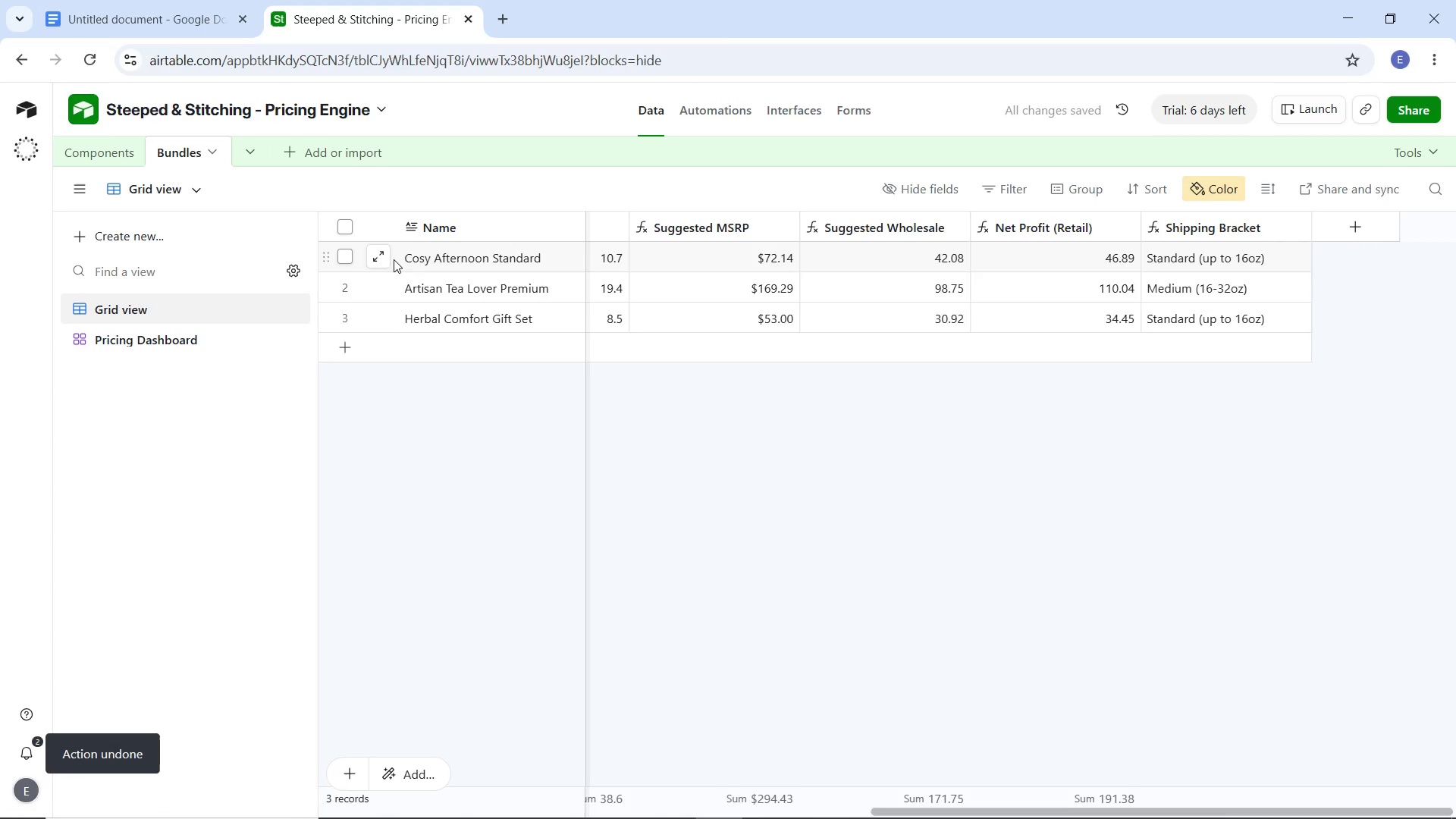 
left_click([74, 189])
 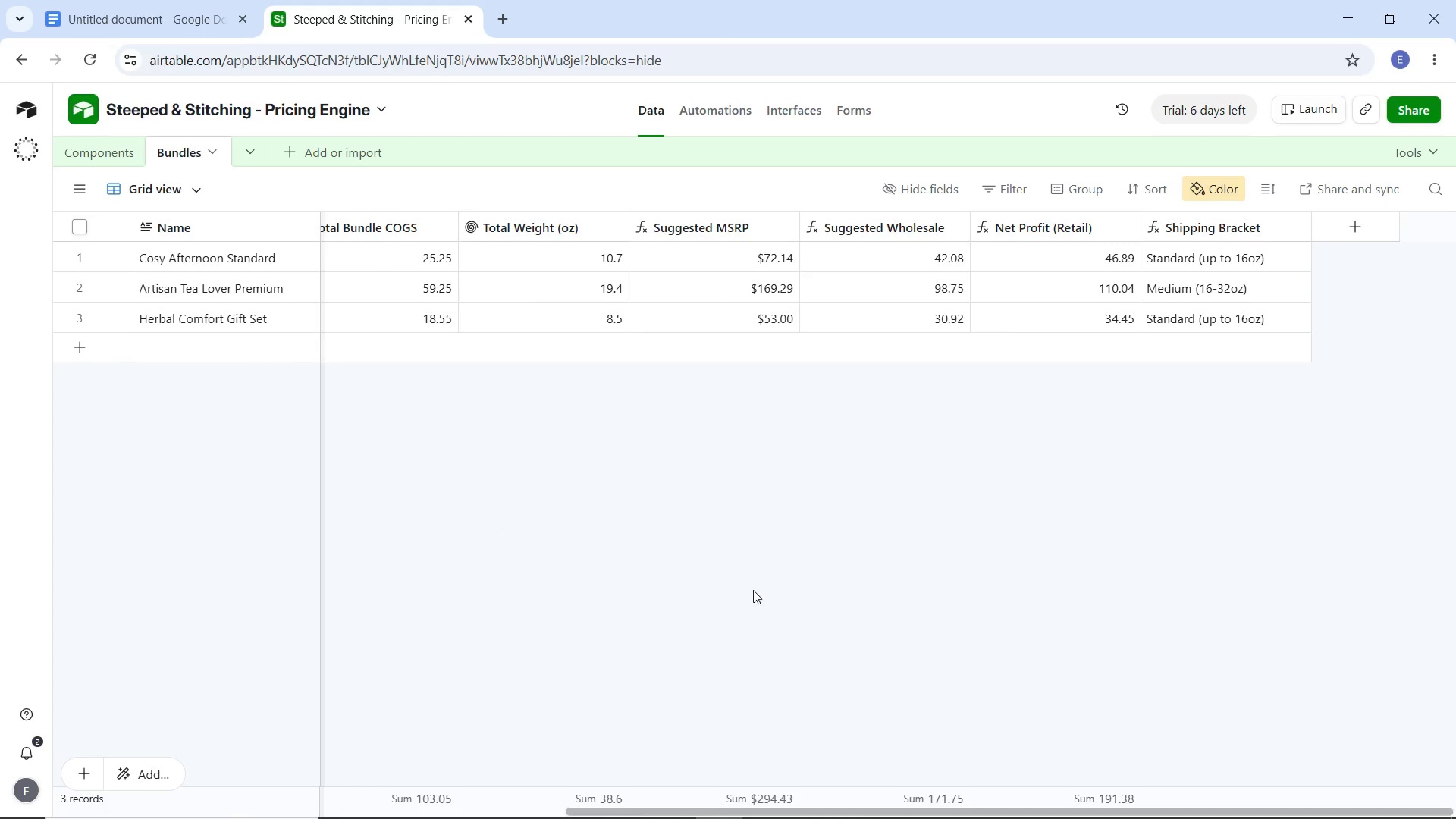 
left_click([753, 585])
 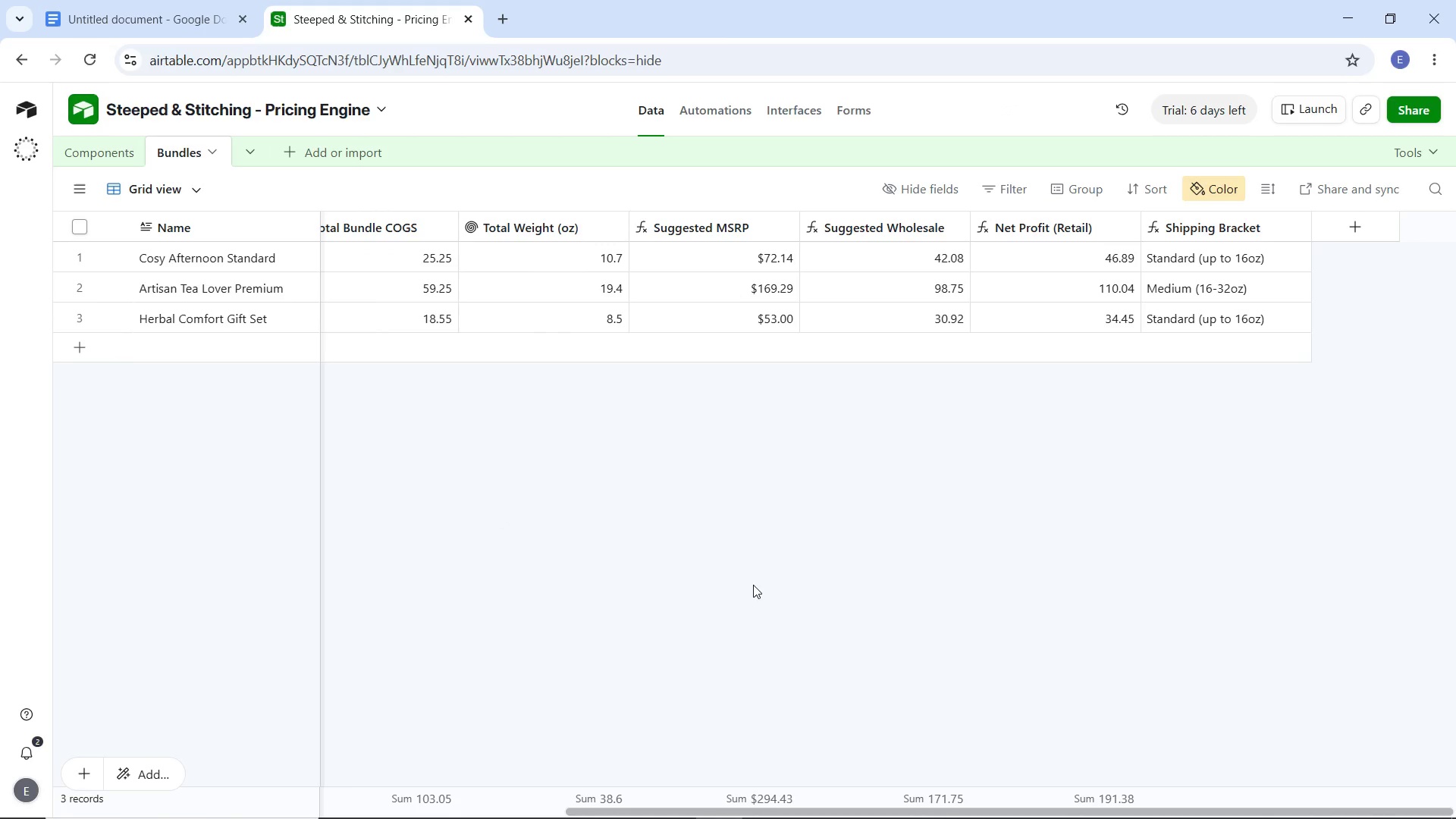 
wait(6.95)
 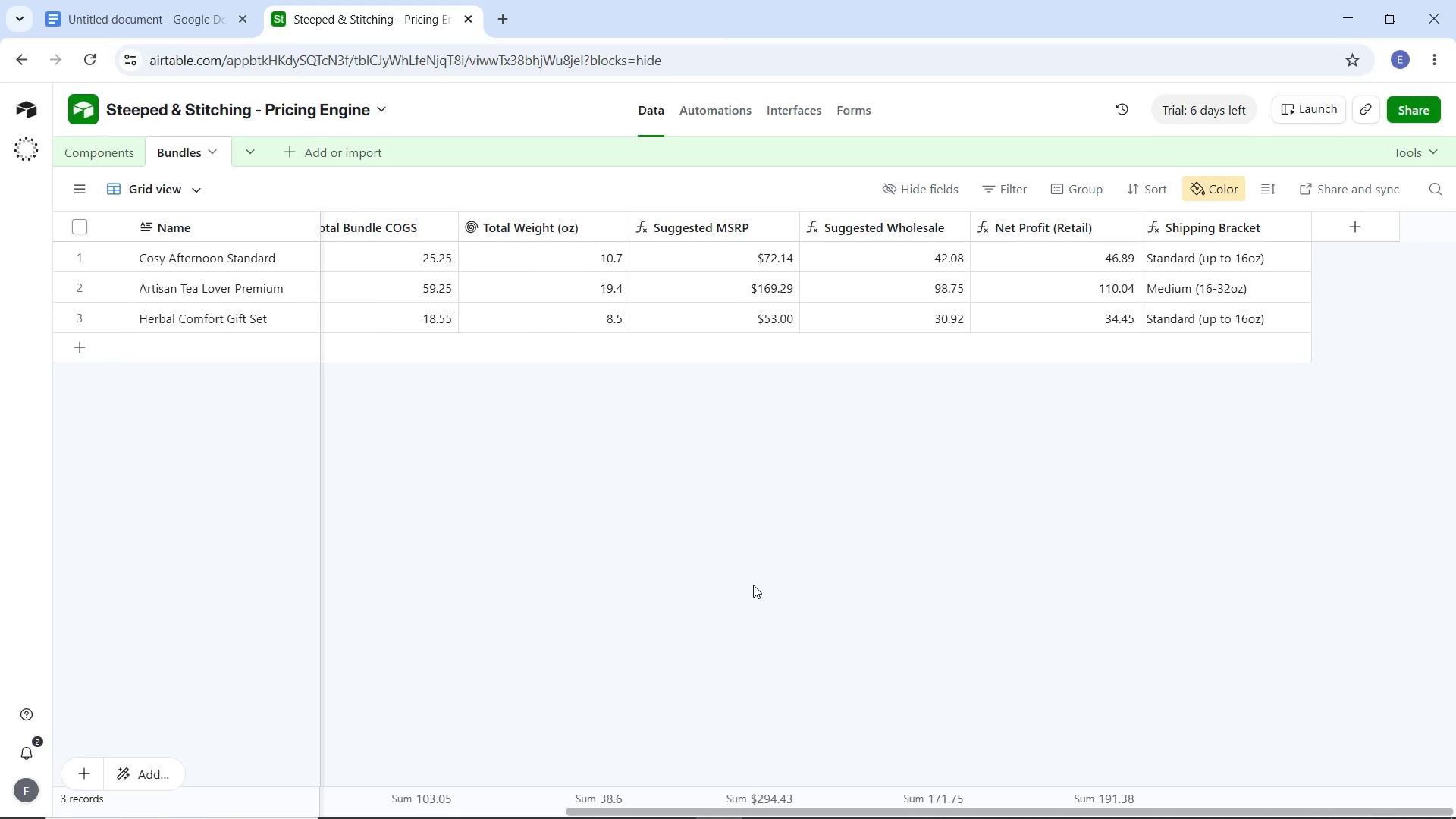 
left_click([200, 30])
 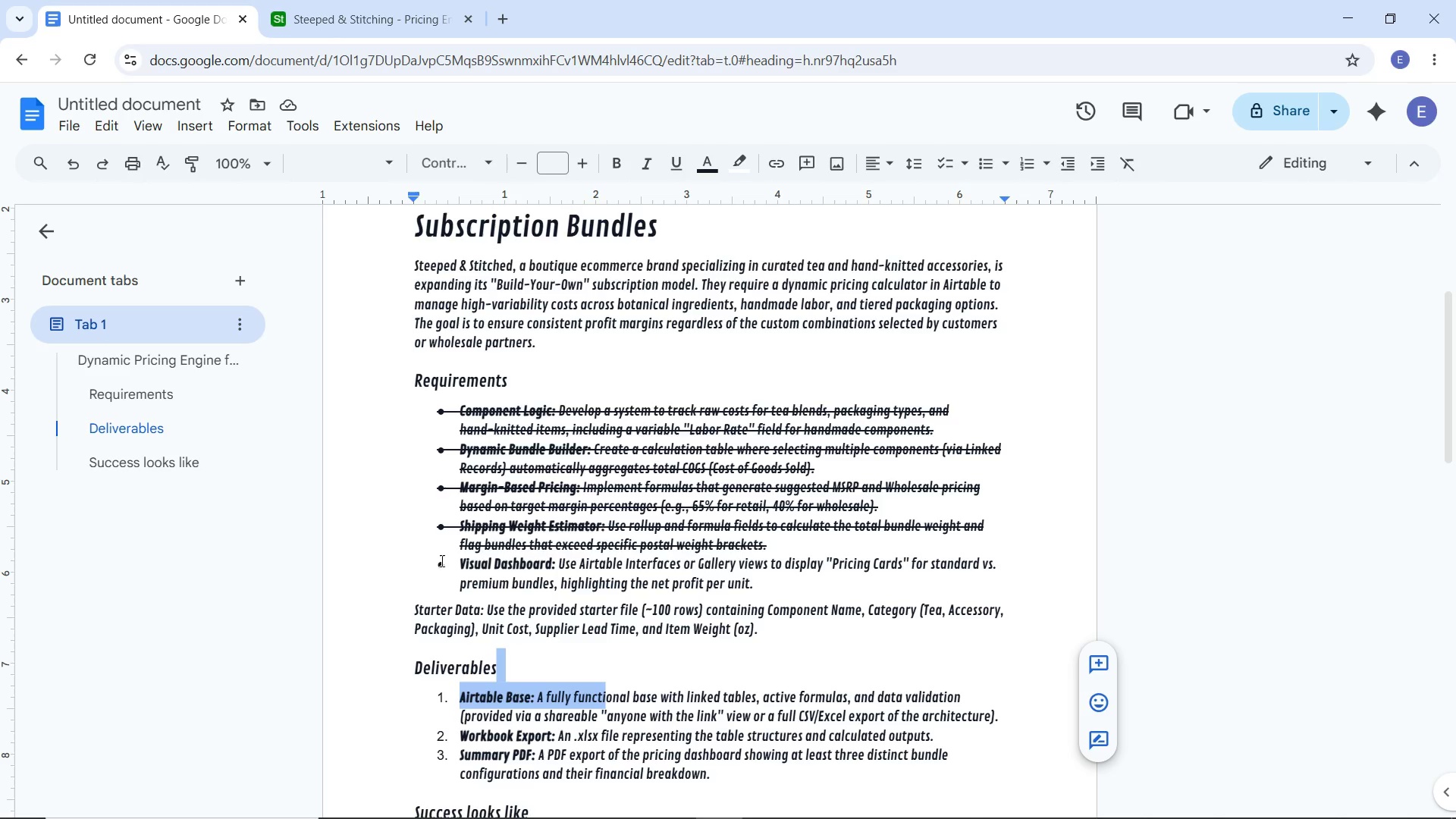 
left_click_drag(start_coordinate=[450, 564], to_coordinate=[760, 595])
 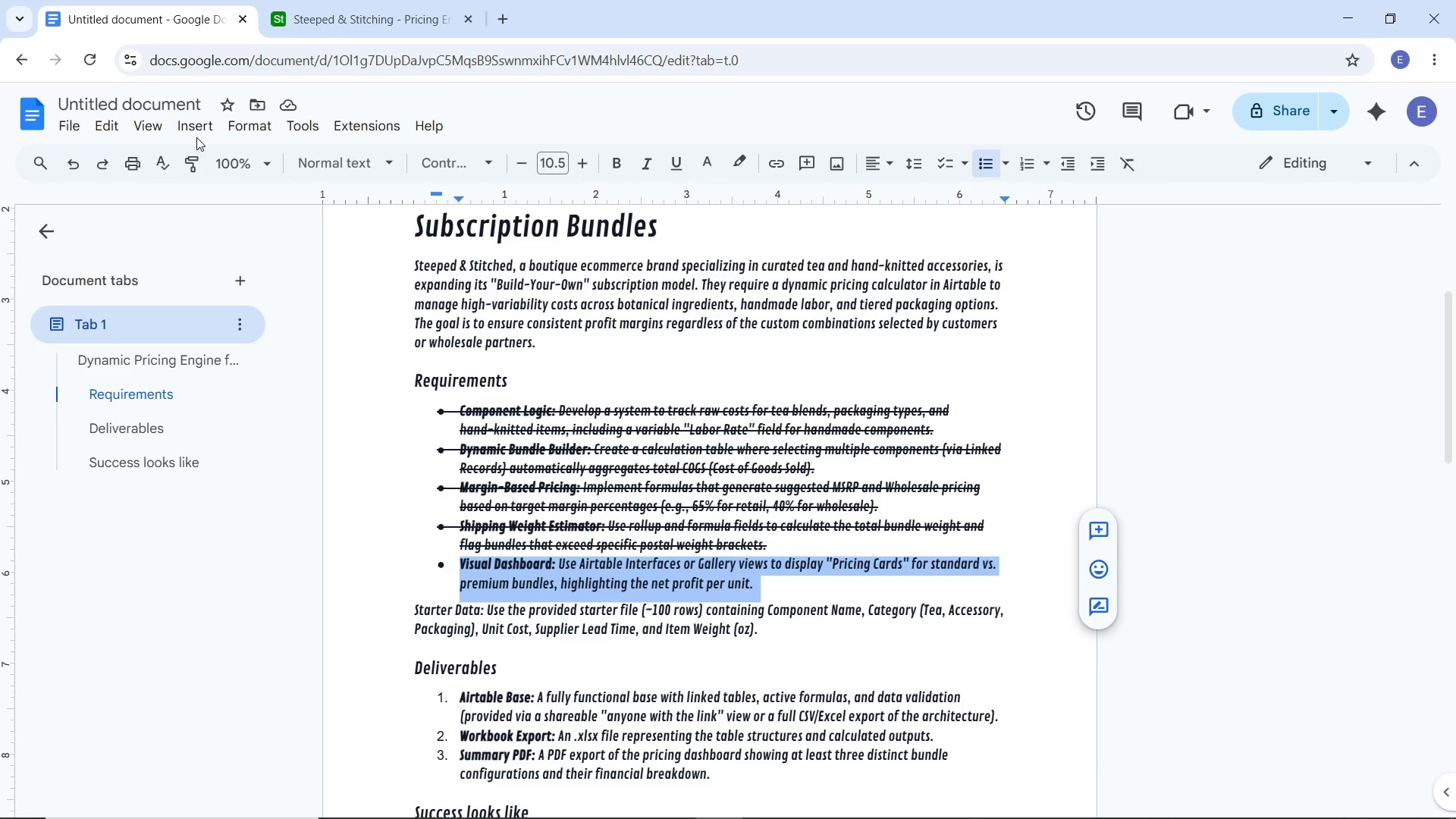 
left_click([193, 130])
 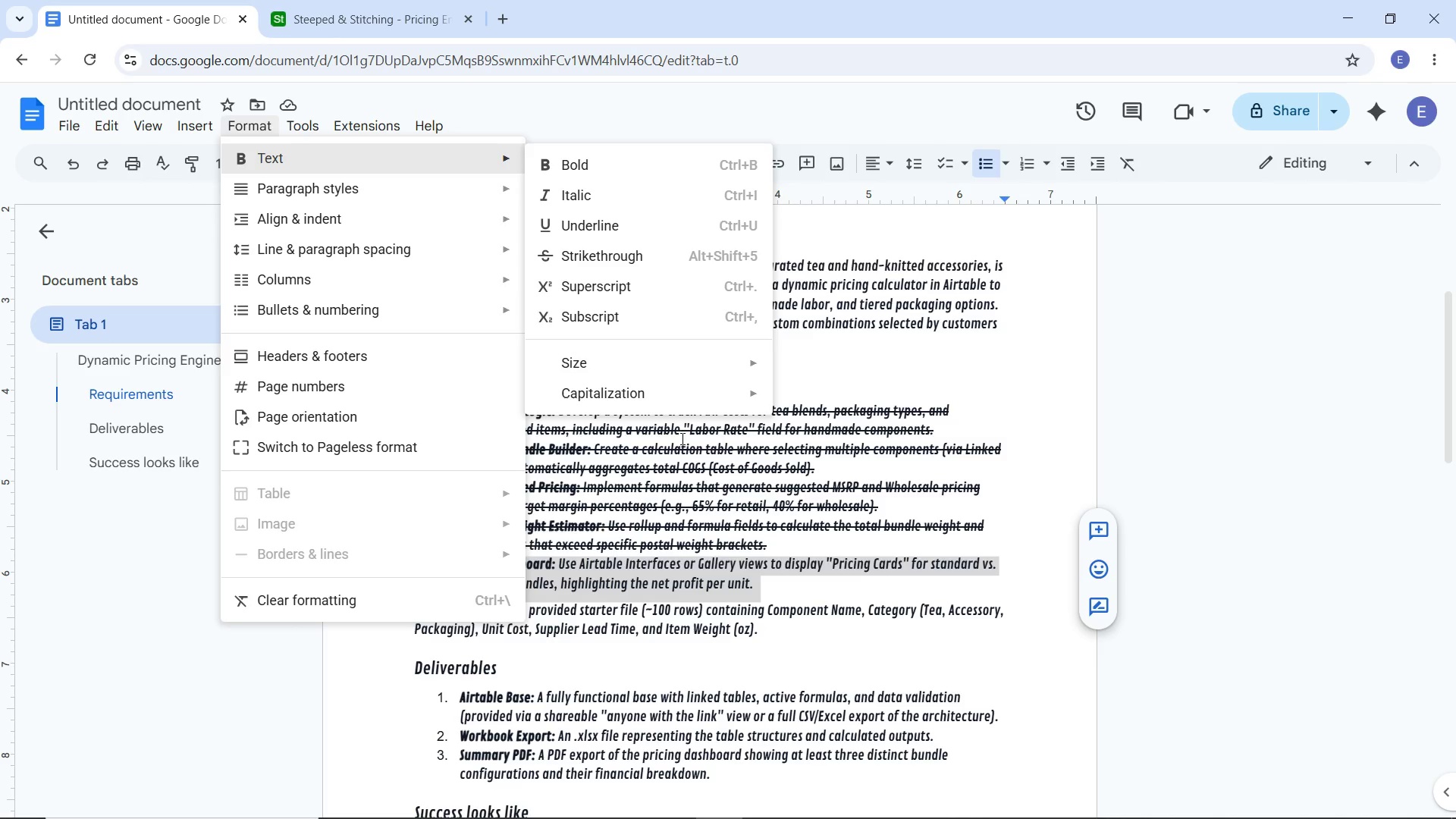 
wait(7.7)
 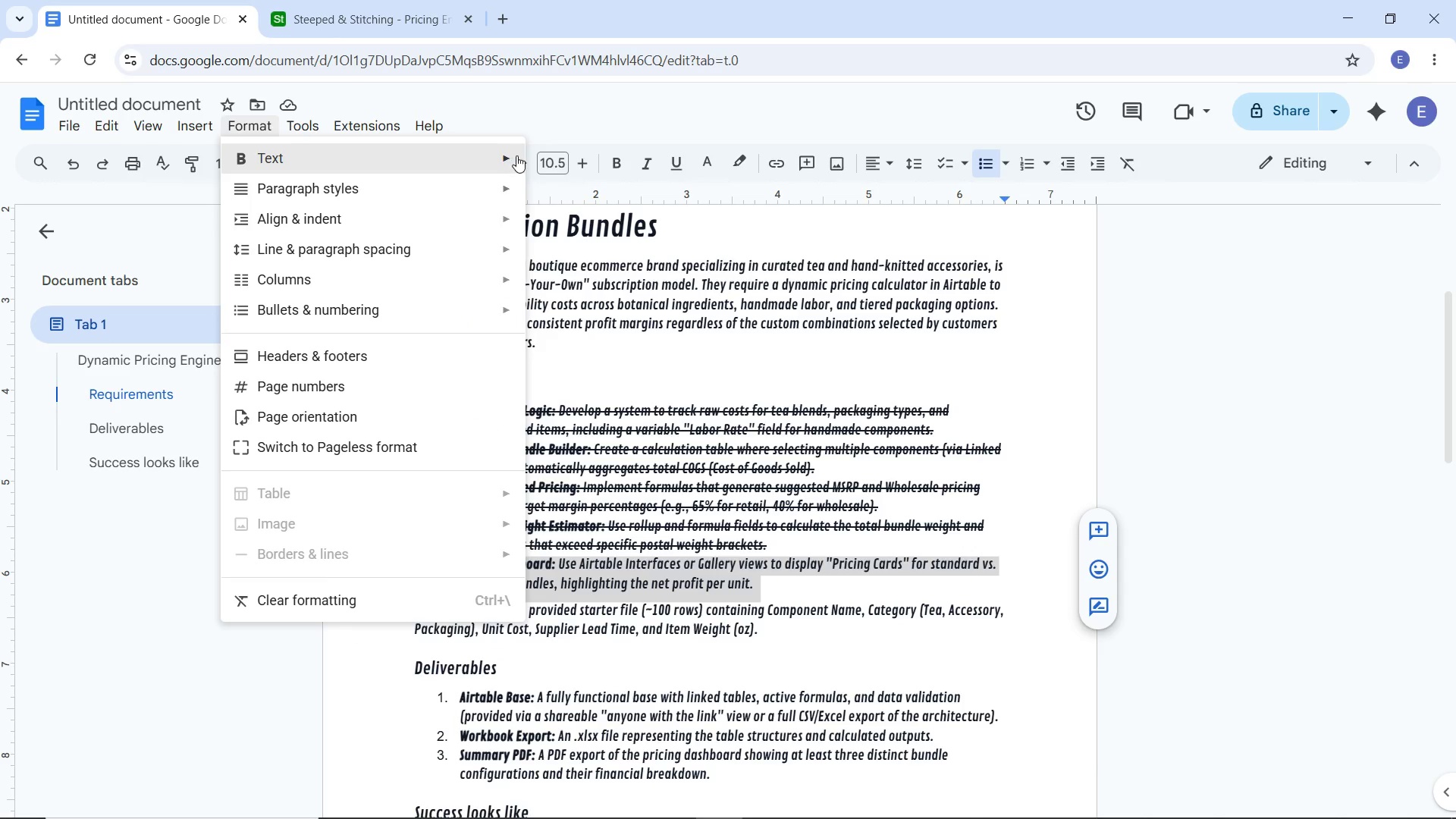 
left_click([730, 482])
 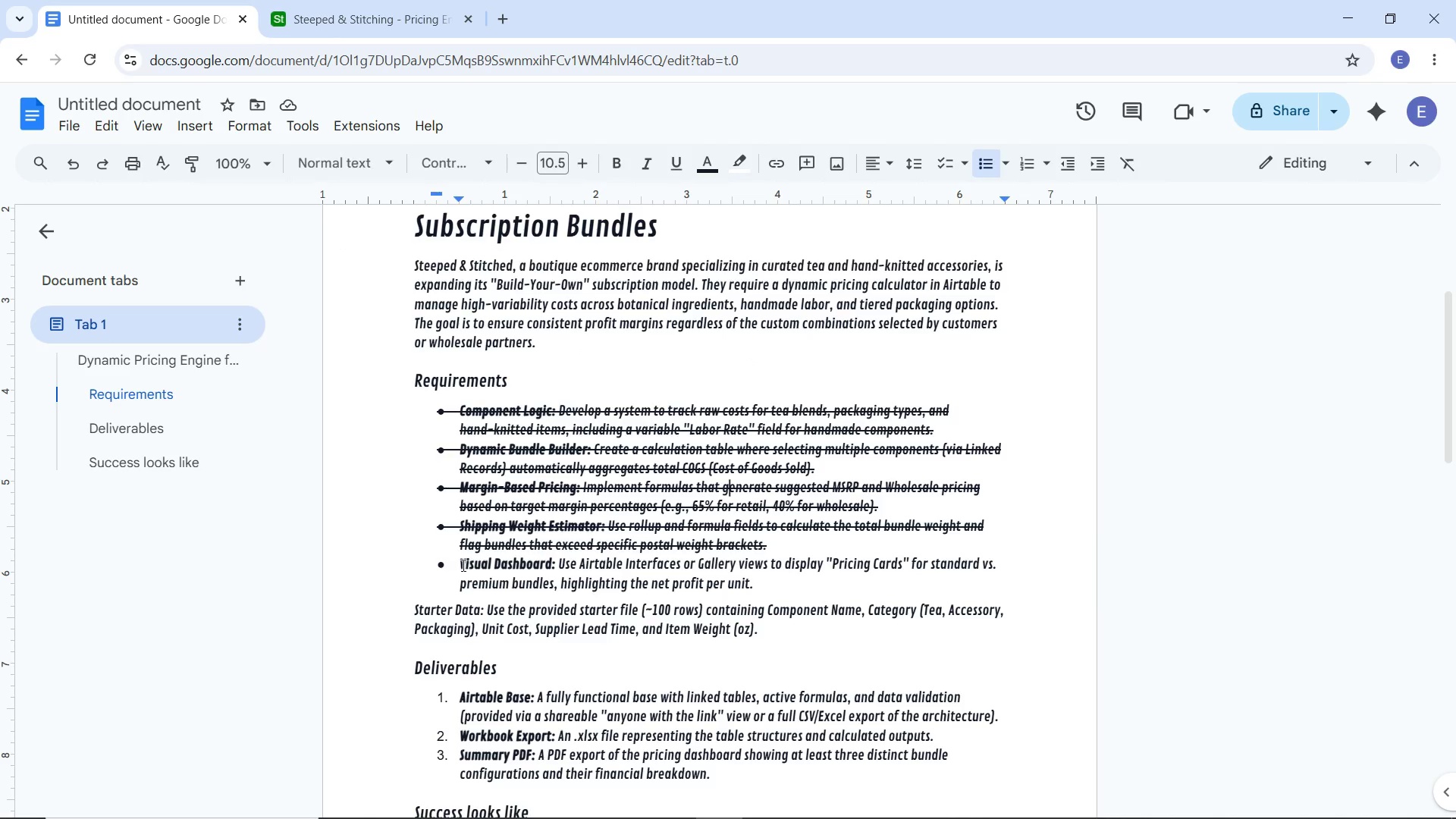 
left_click_drag(start_coordinate=[452, 561], to_coordinate=[760, 581])
 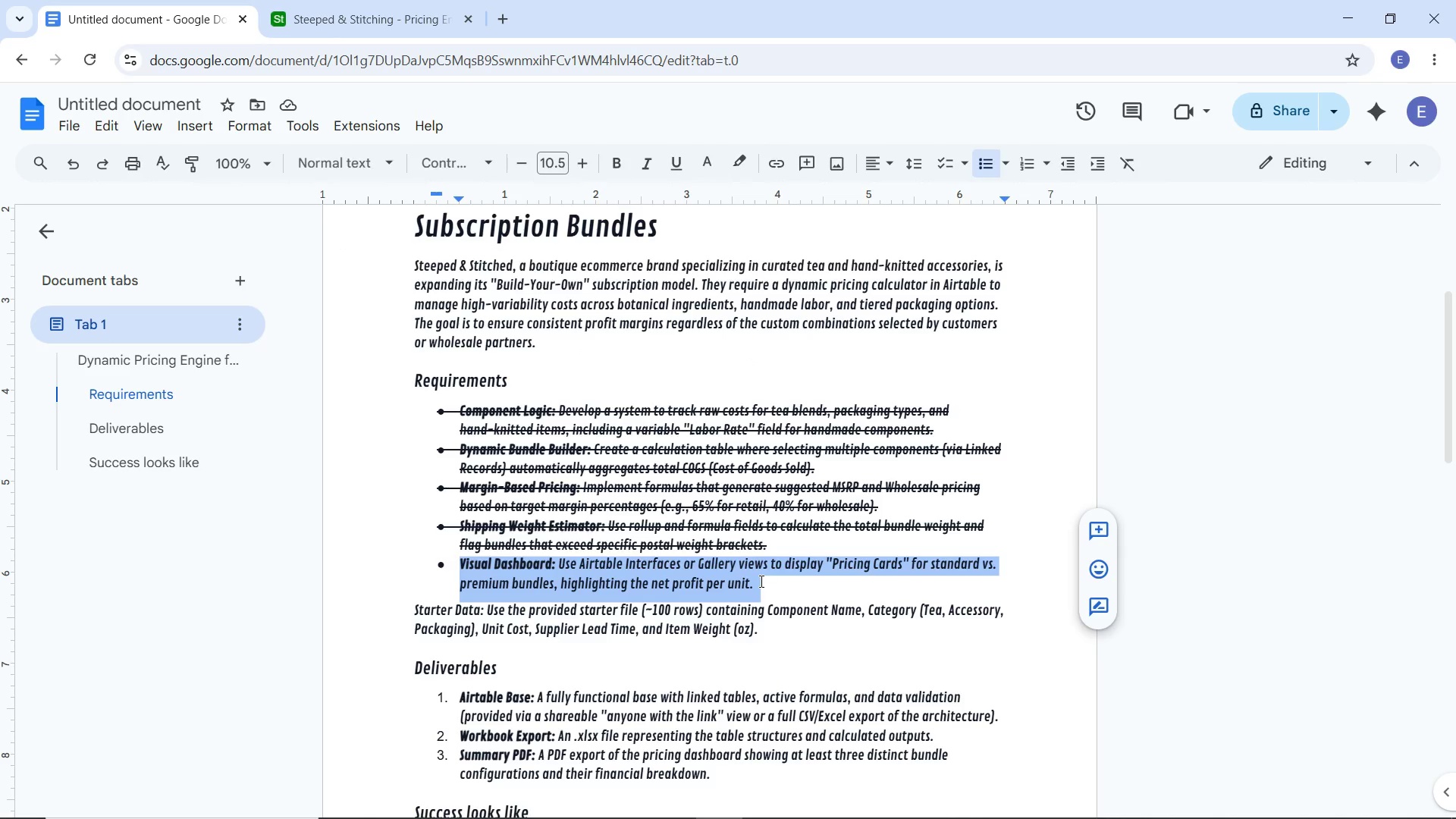 
key(Alt+Shift+5)
 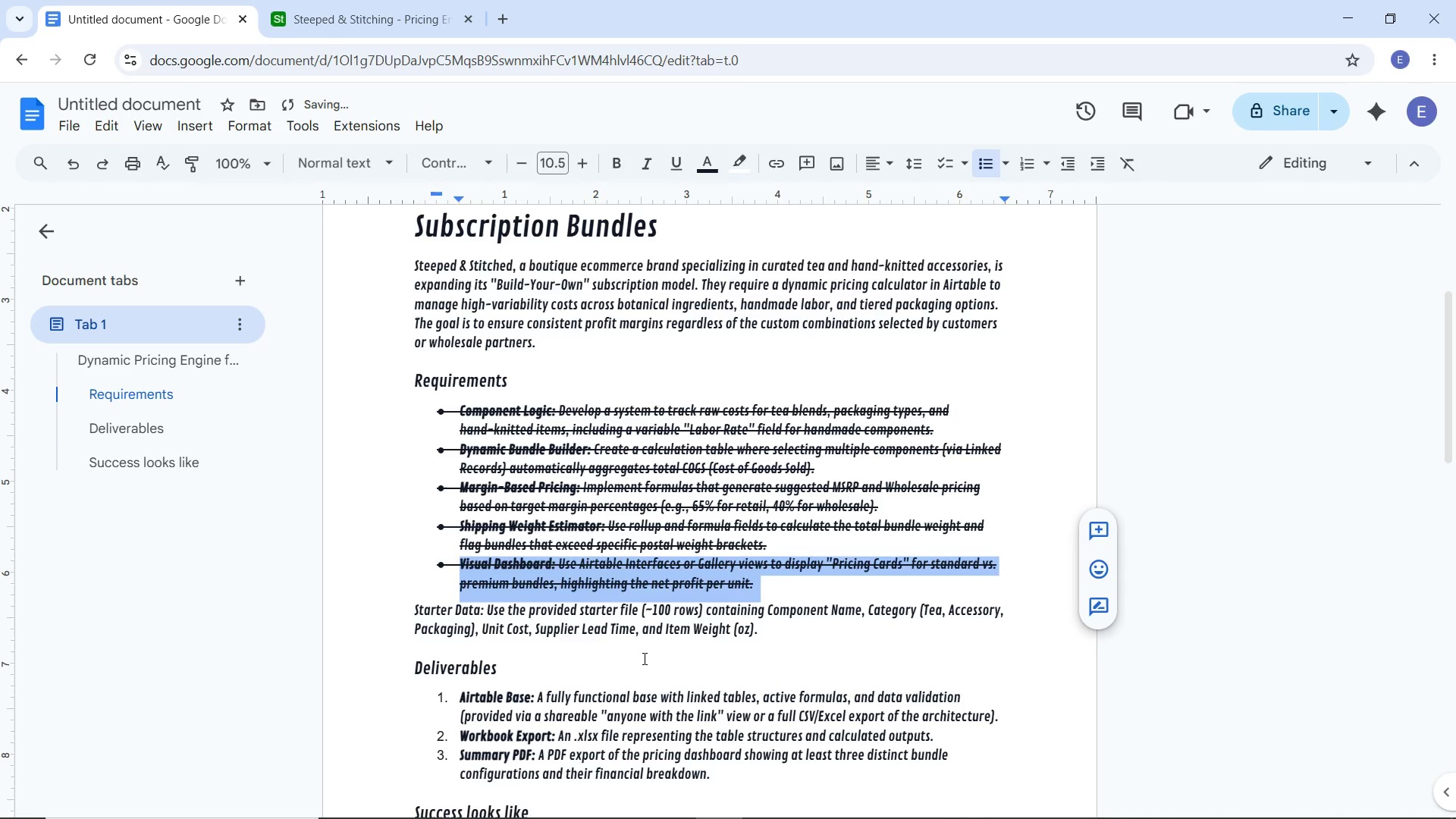 
left_click([643, 658])
 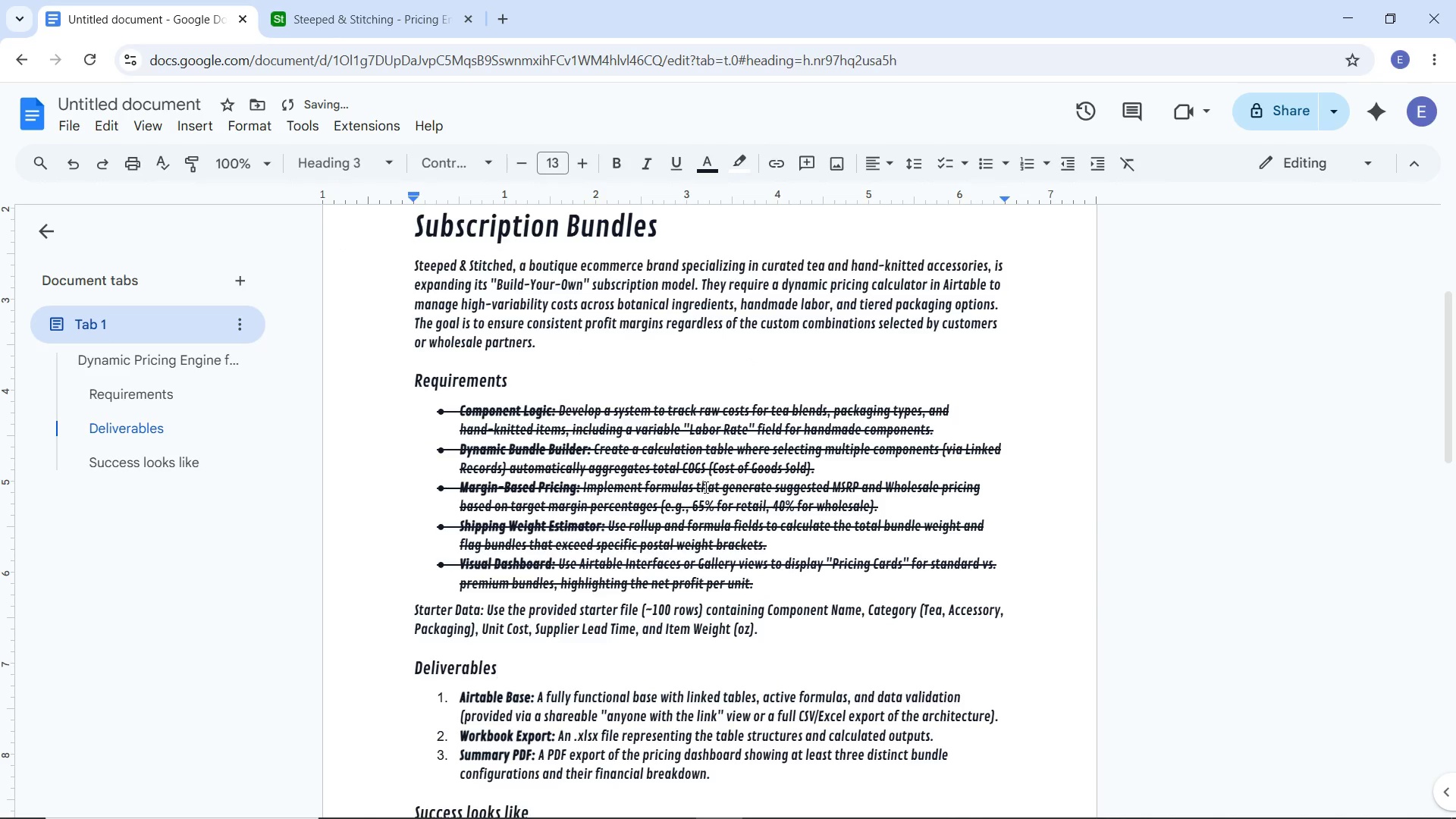 
scroll: coordinate [694, 581], scroll_direction: down, amount: 4.0
 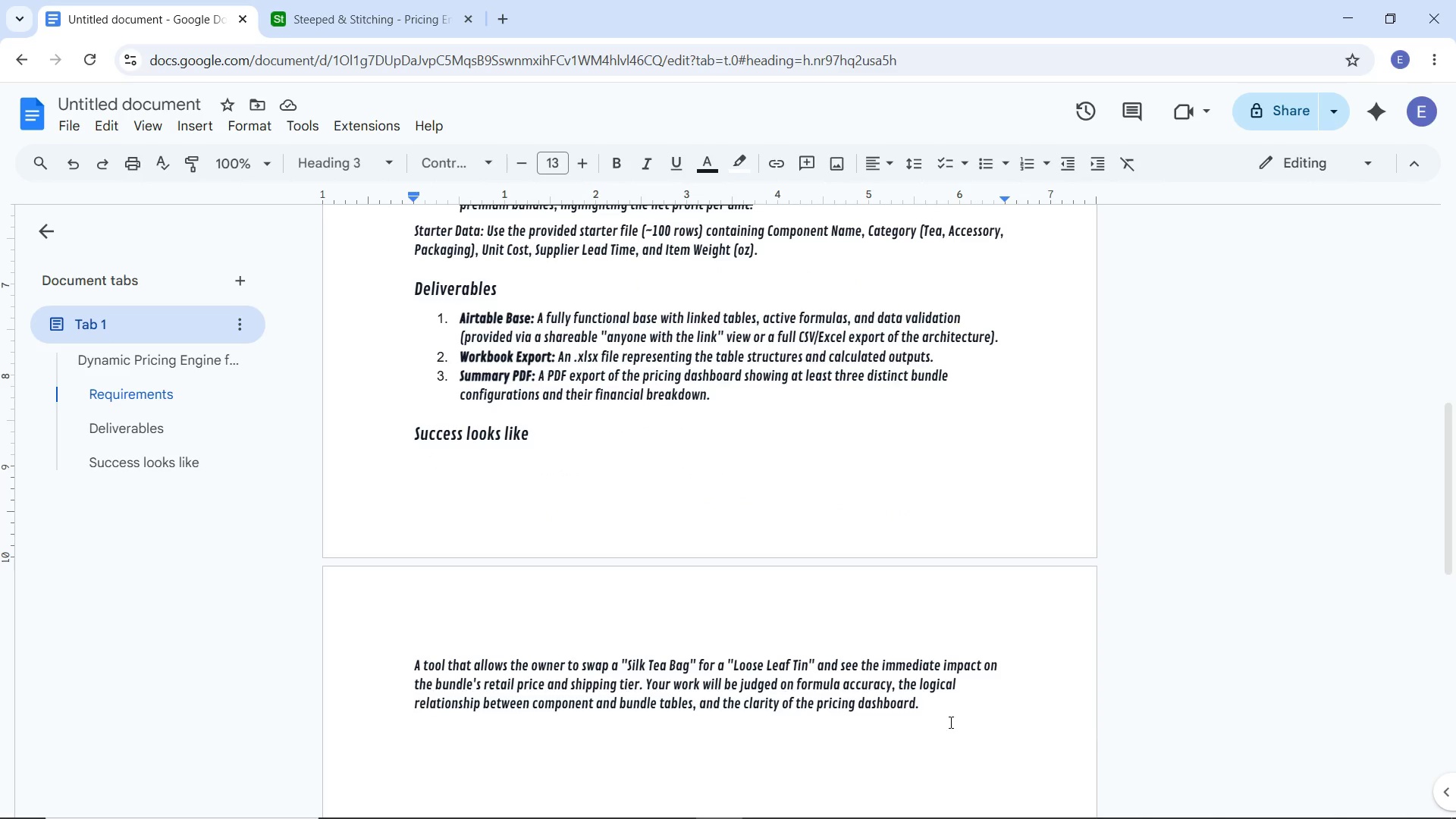 
left_click([949, 722])
 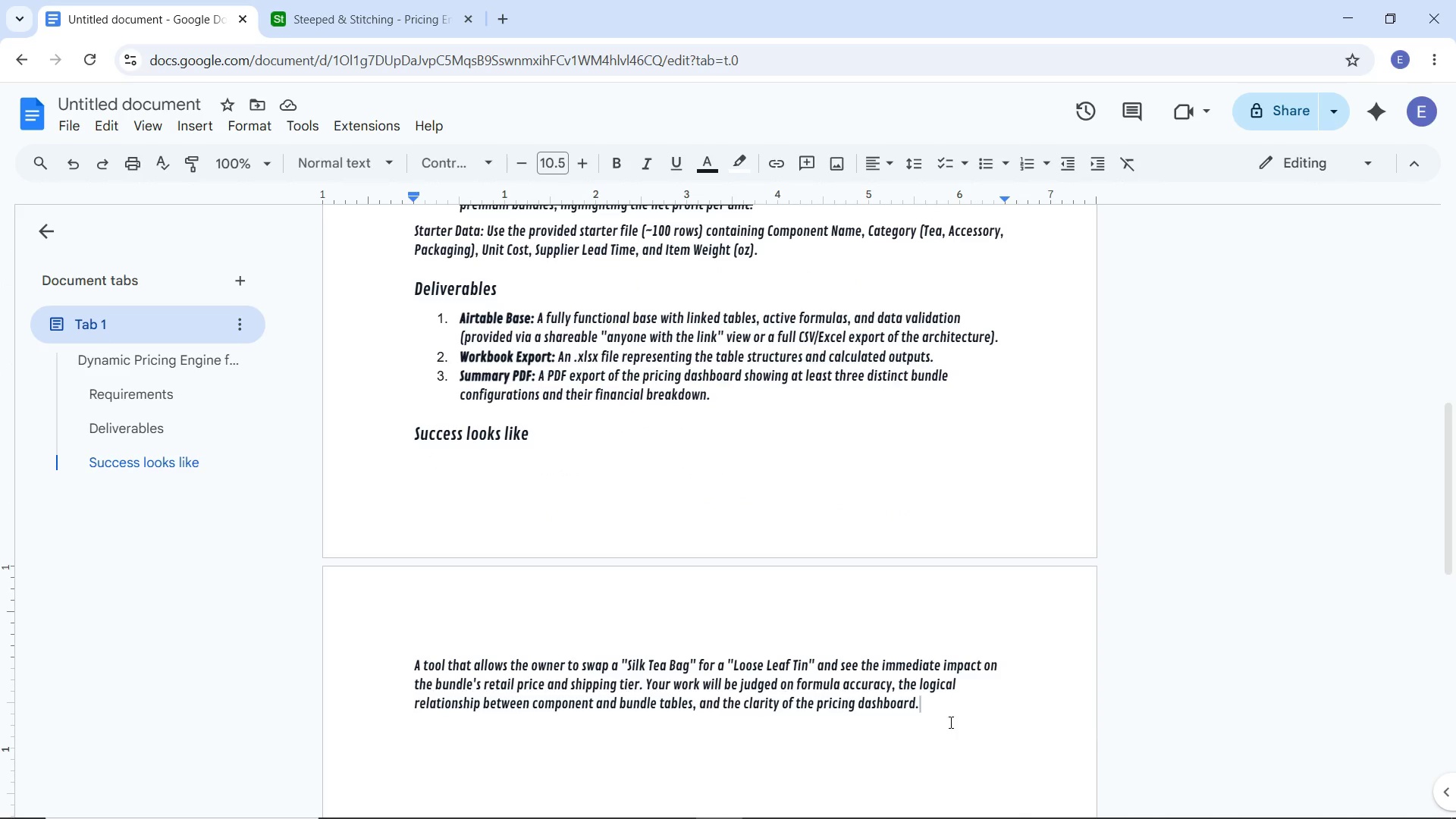 
wait(7.84)
 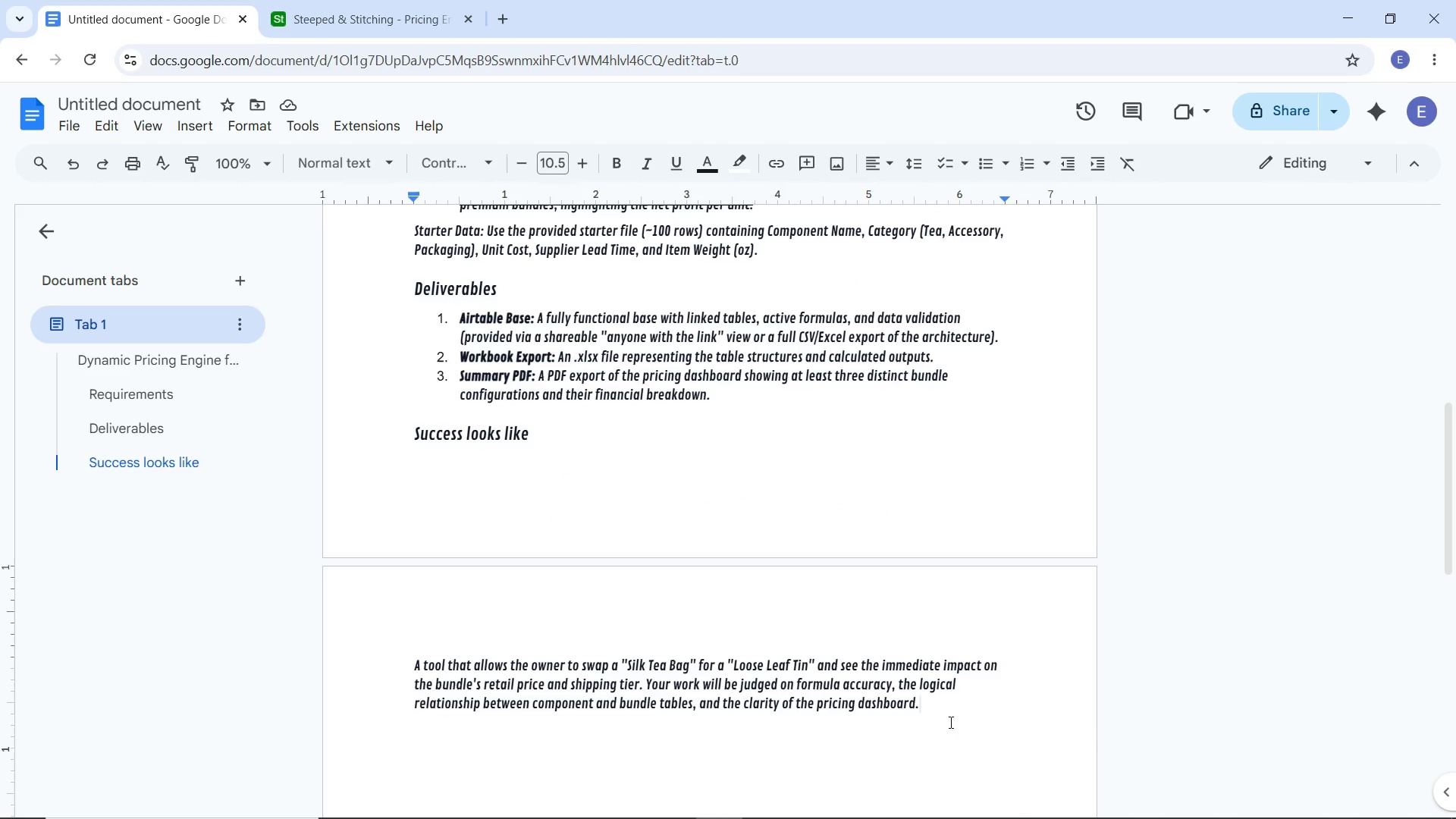 
key(Enter)
 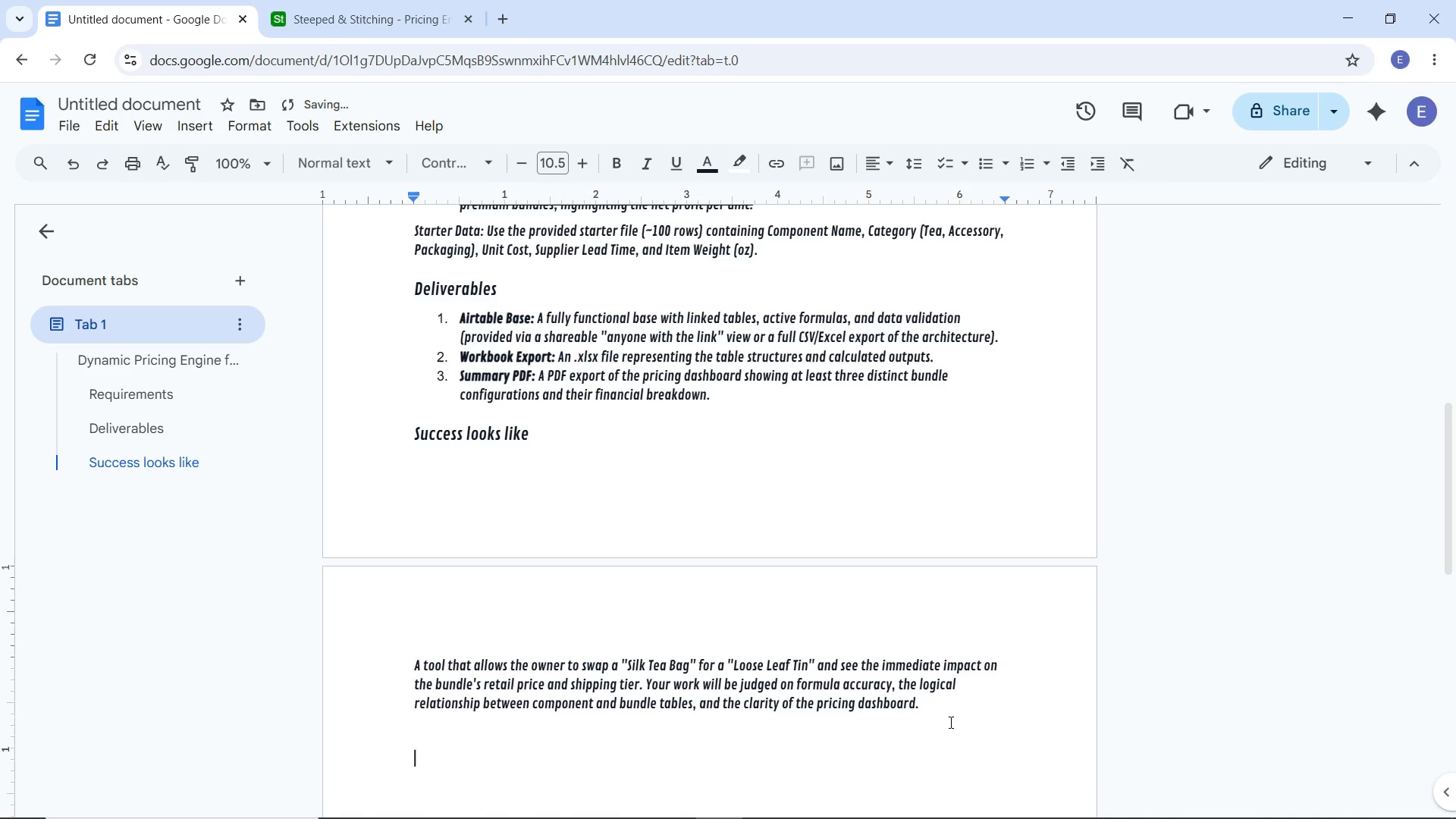 
key(Enter)
 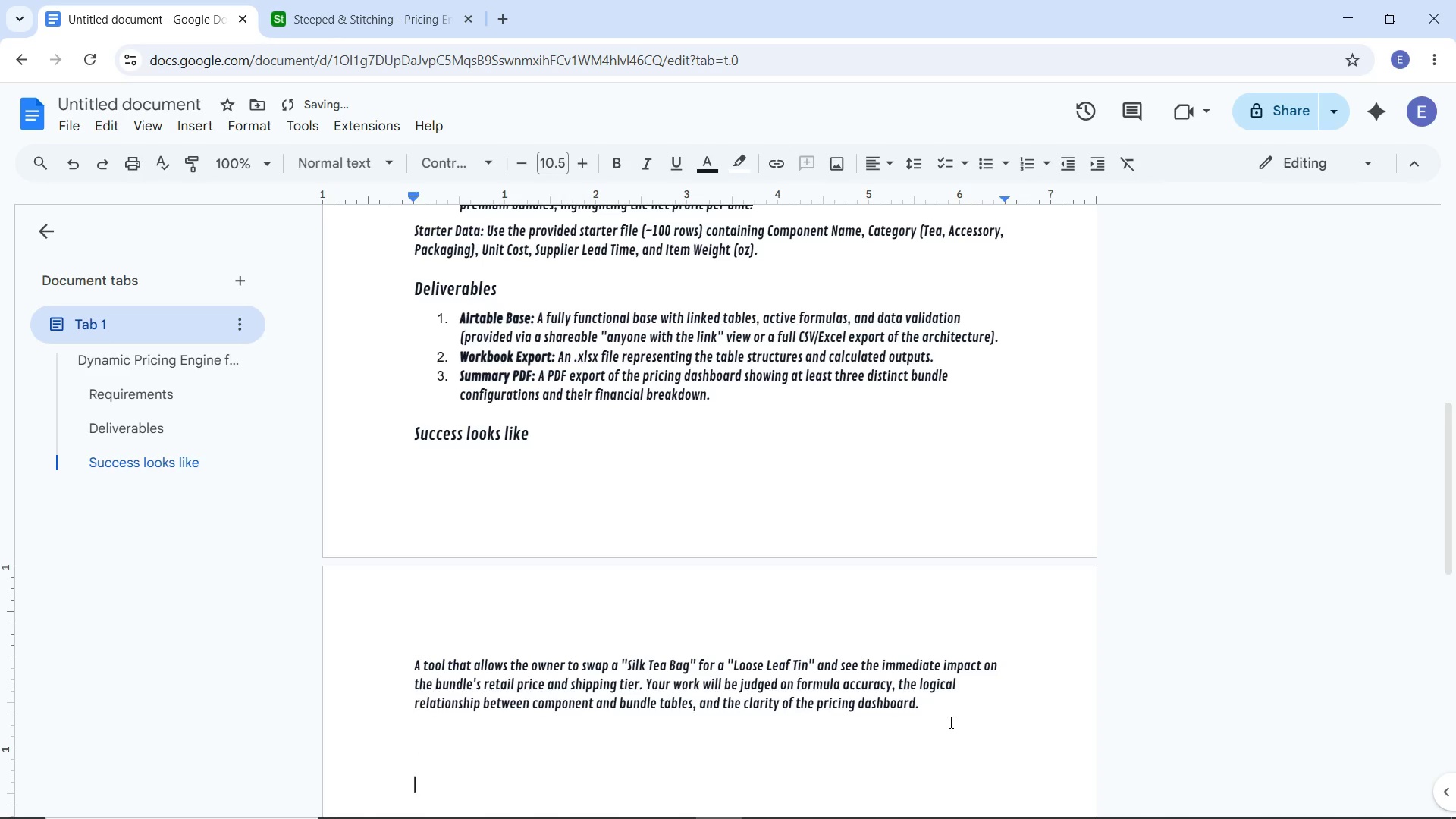 
key(Enter)
 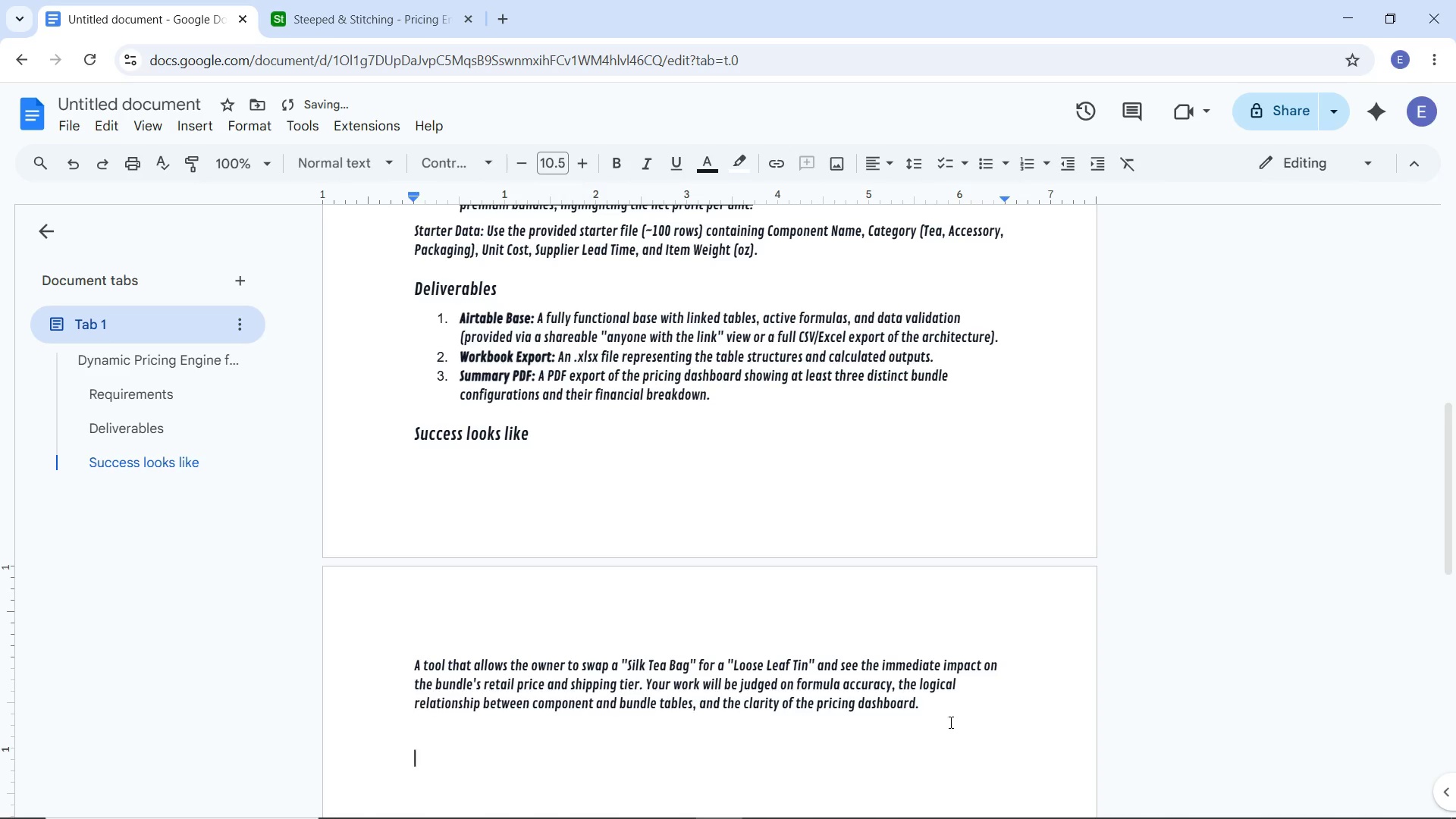 
key(Backspace)
 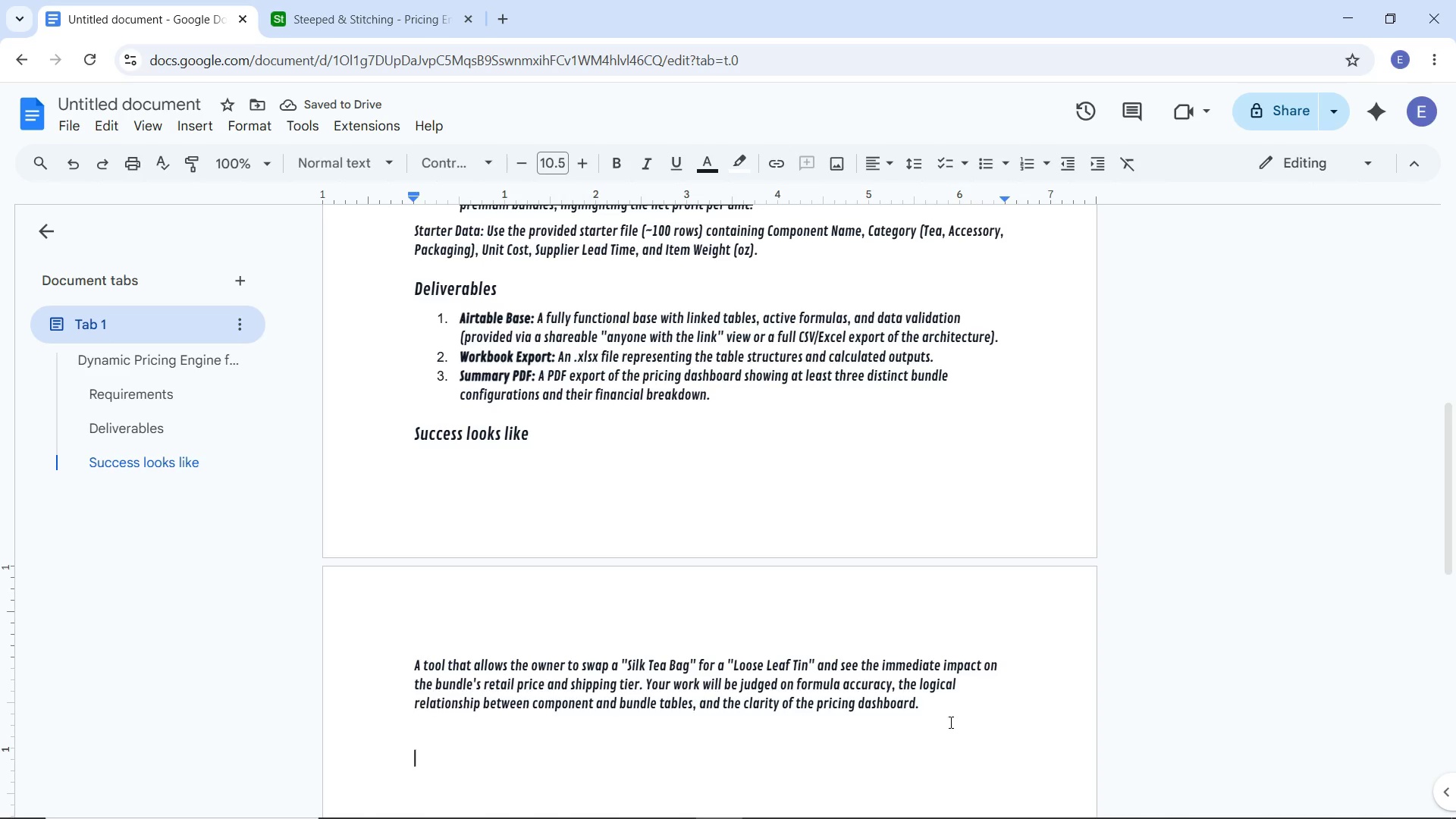 
wait(6.33)
 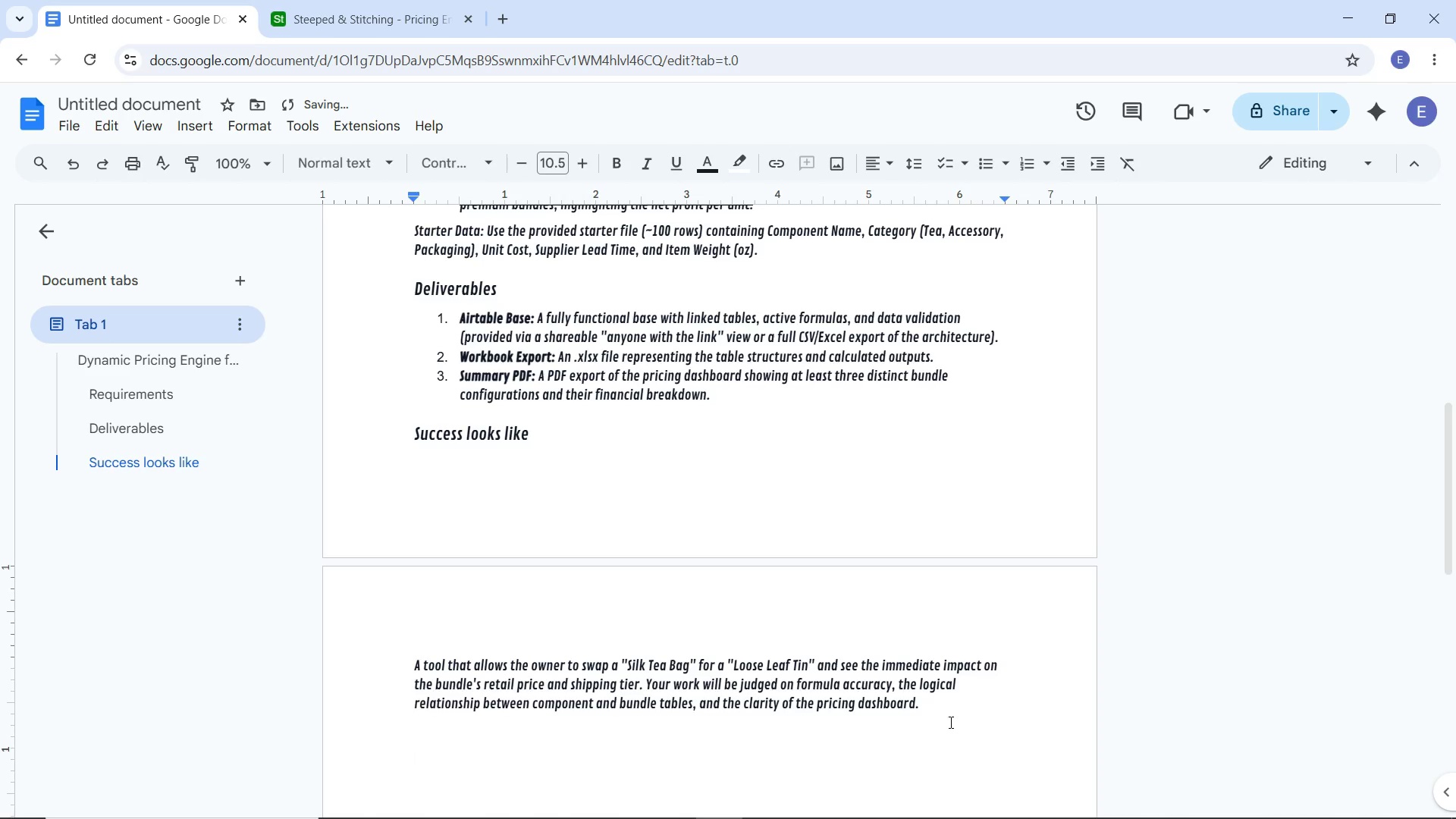 
type(Base Link: )
 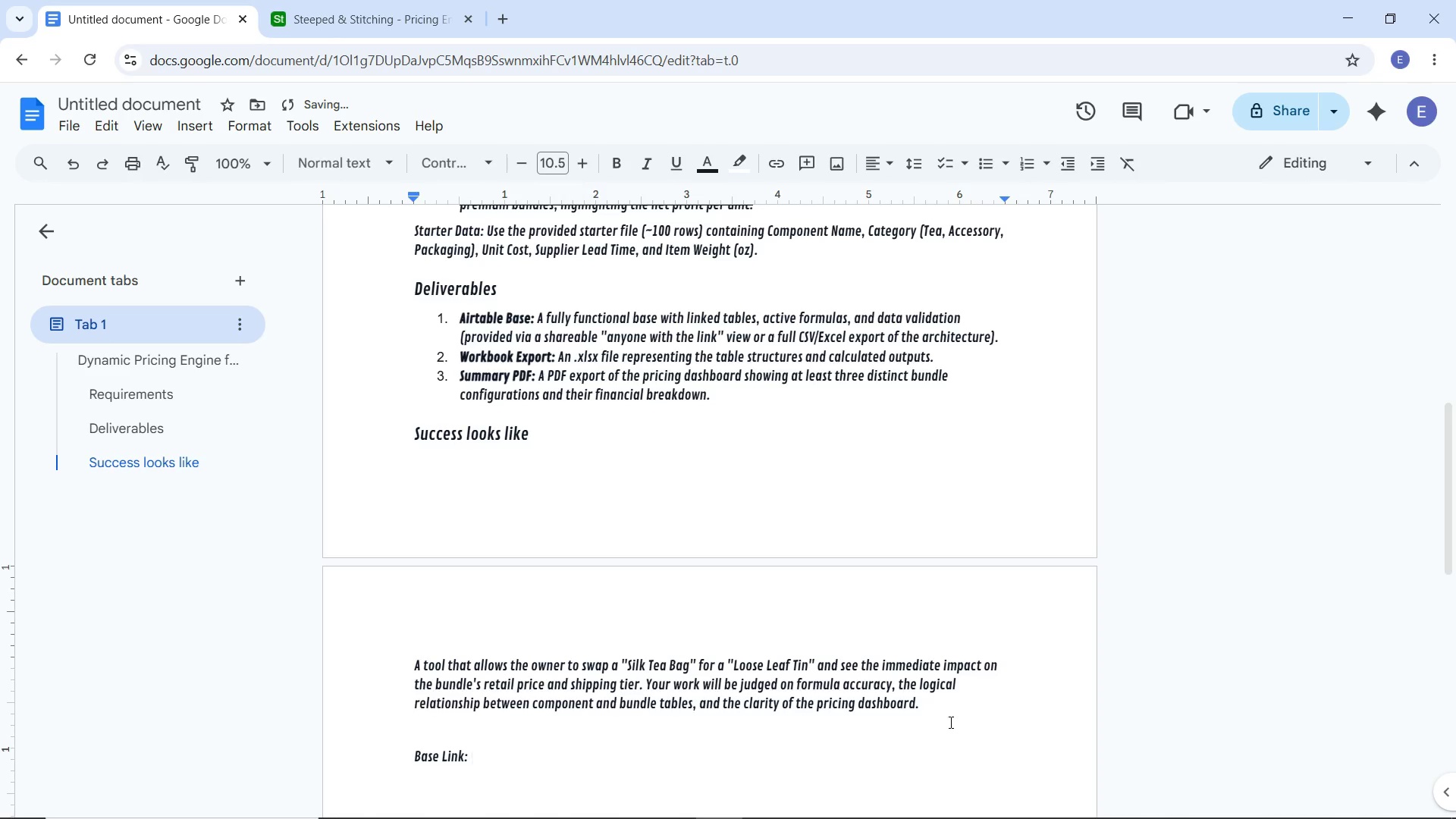 
left_click([378, 17])
 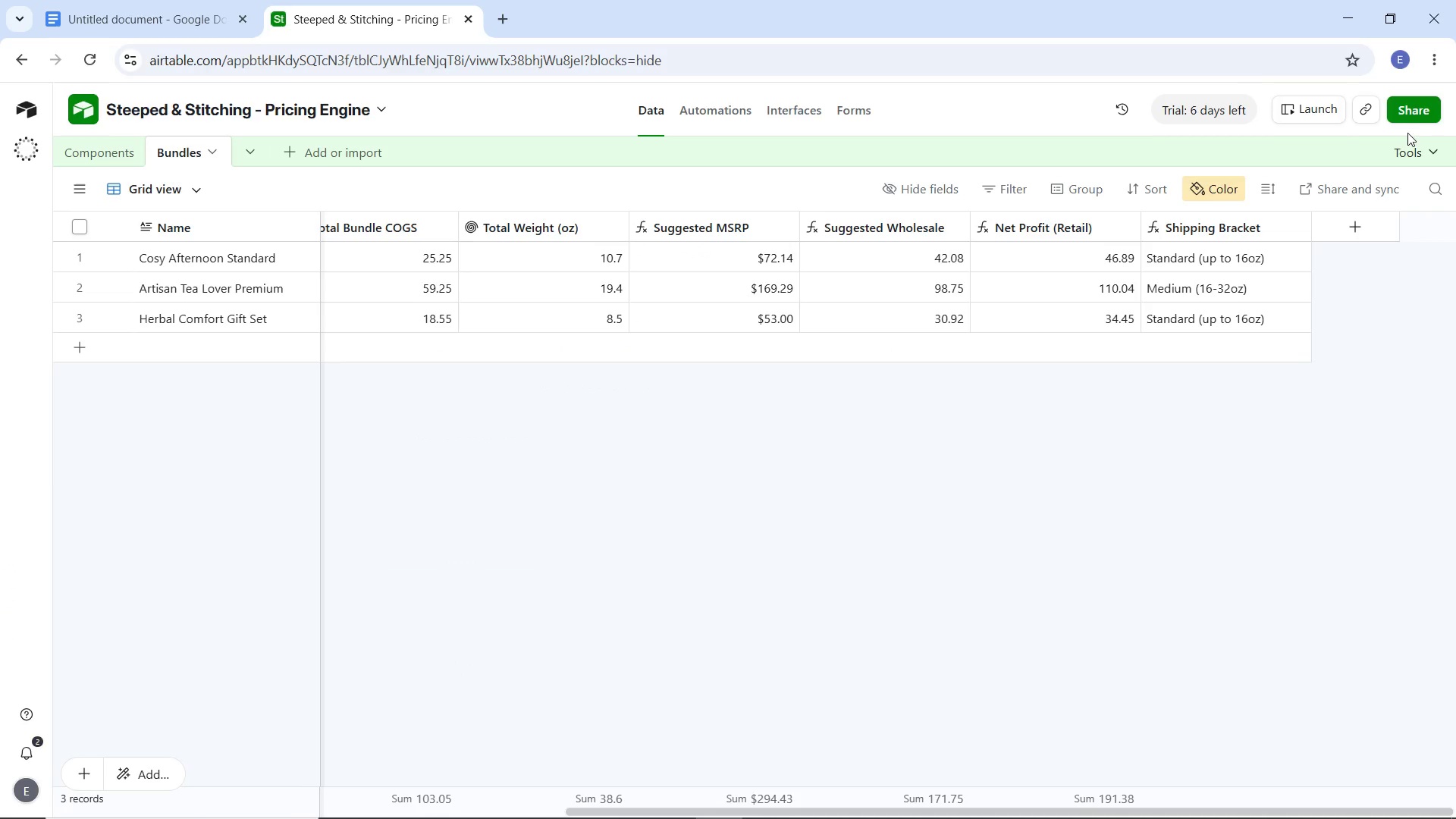 
left_click([1411, 117])
 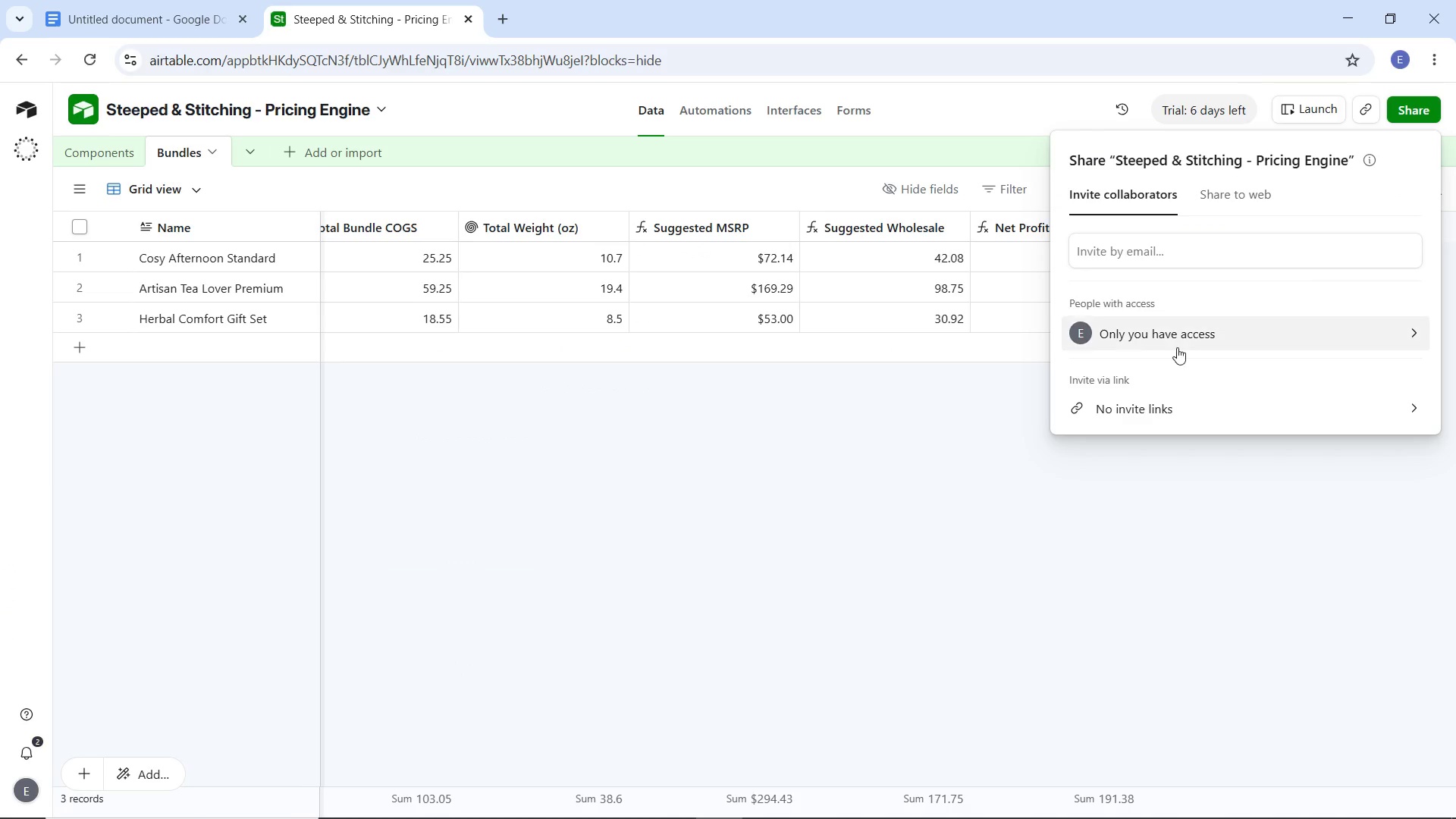 
left_click([1219, 187])
 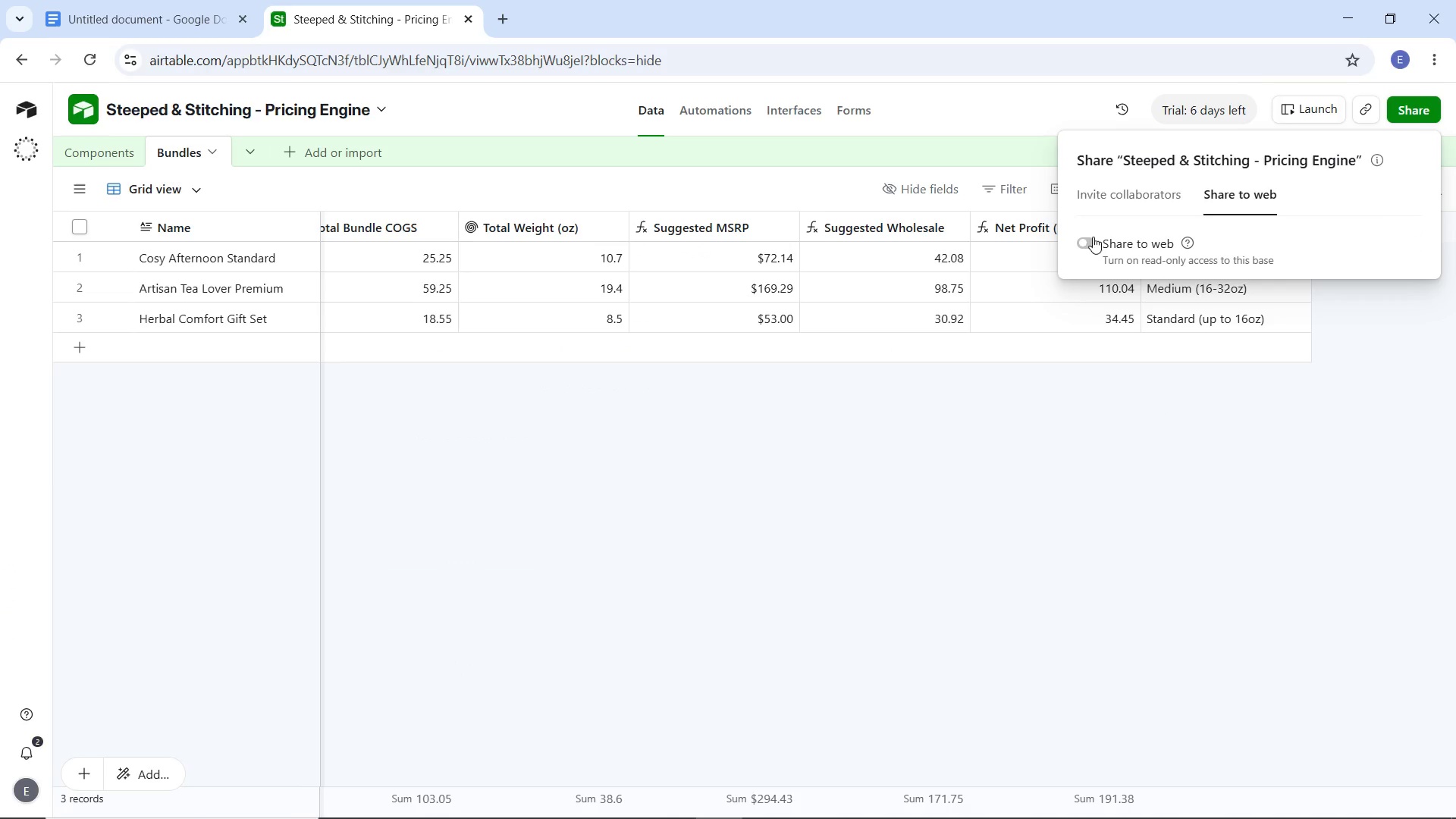 
left_click([1087, 239])
 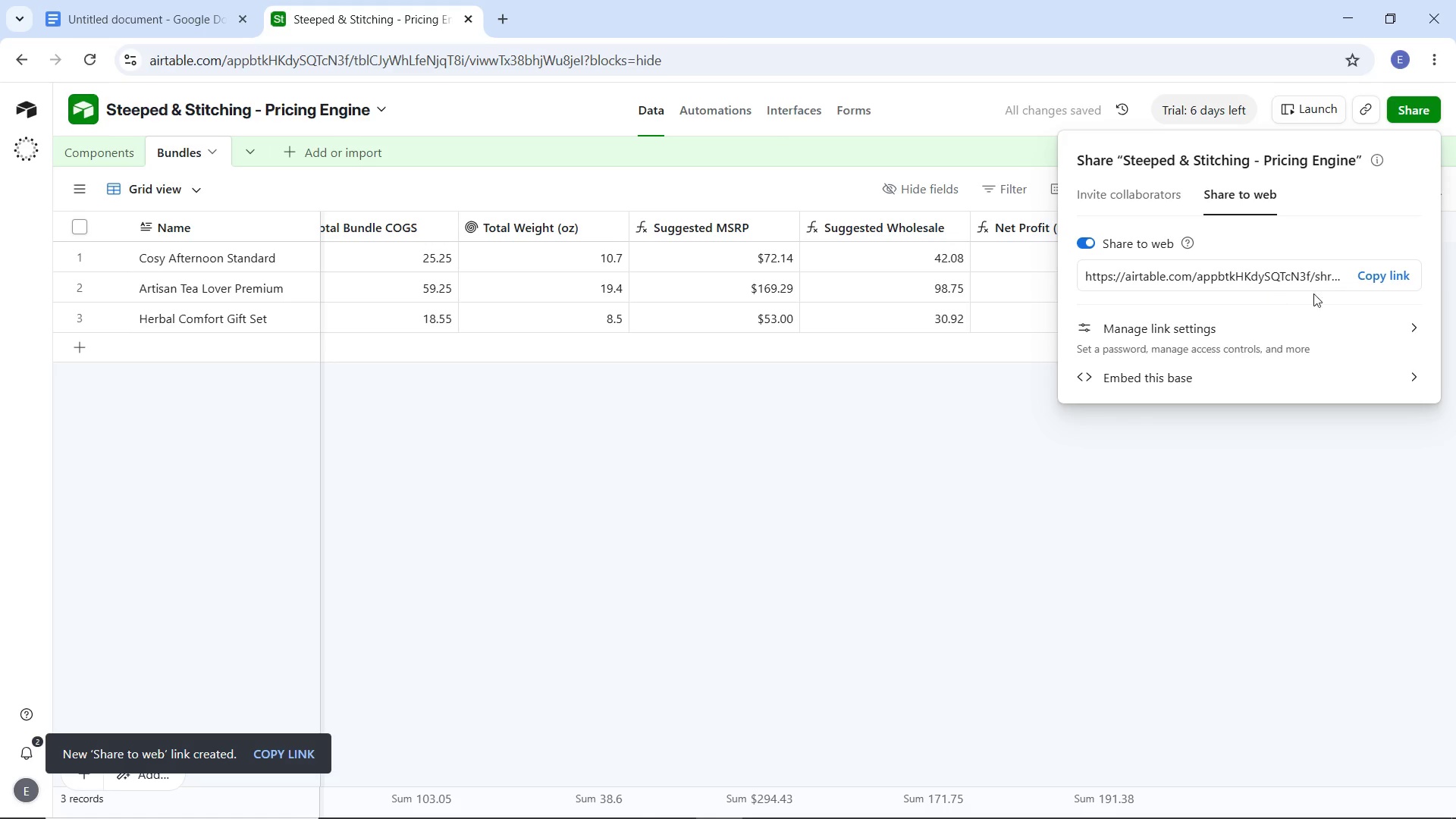 
left_click([1401, 280])
 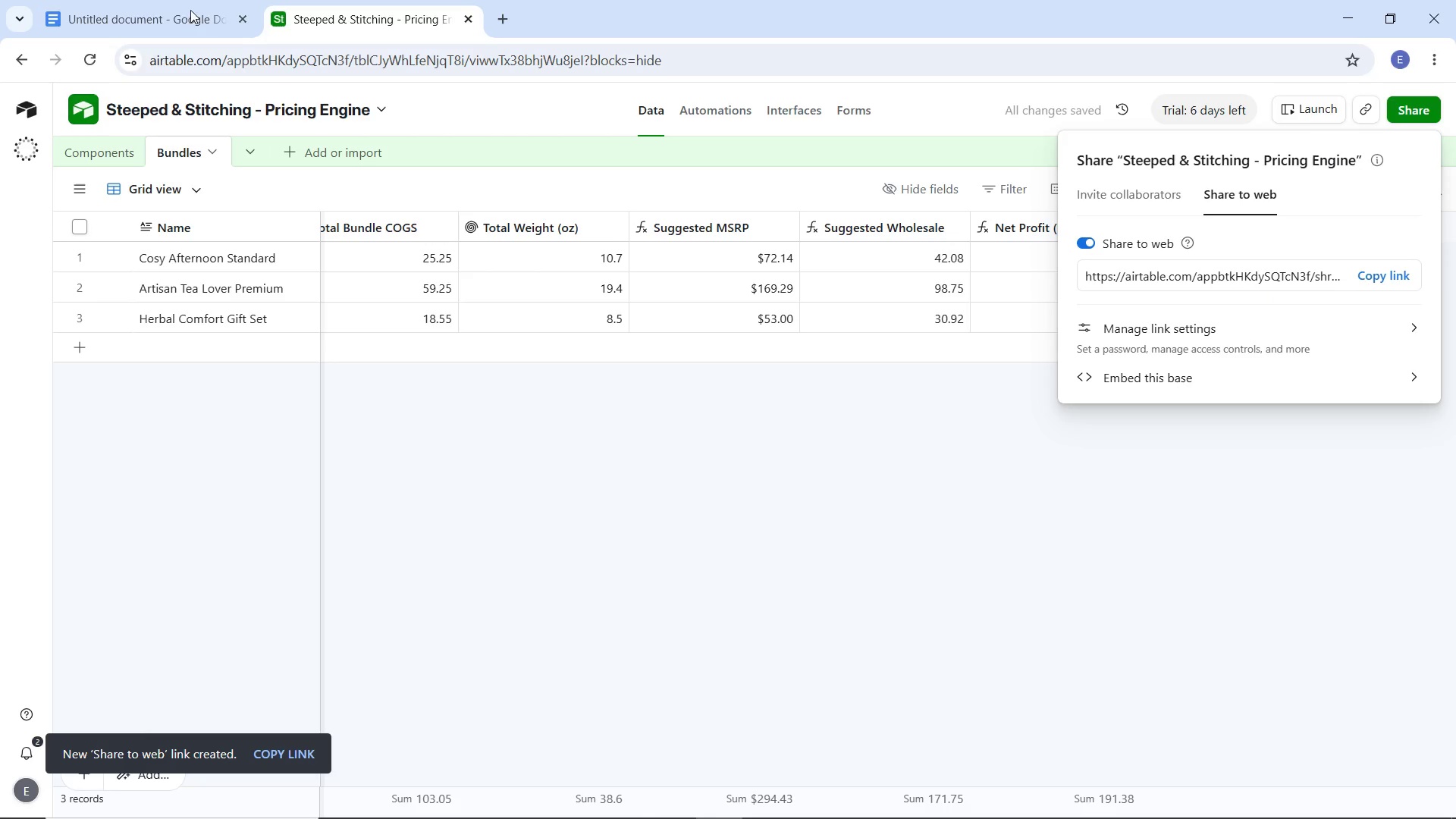 
left_click([141, 0])
 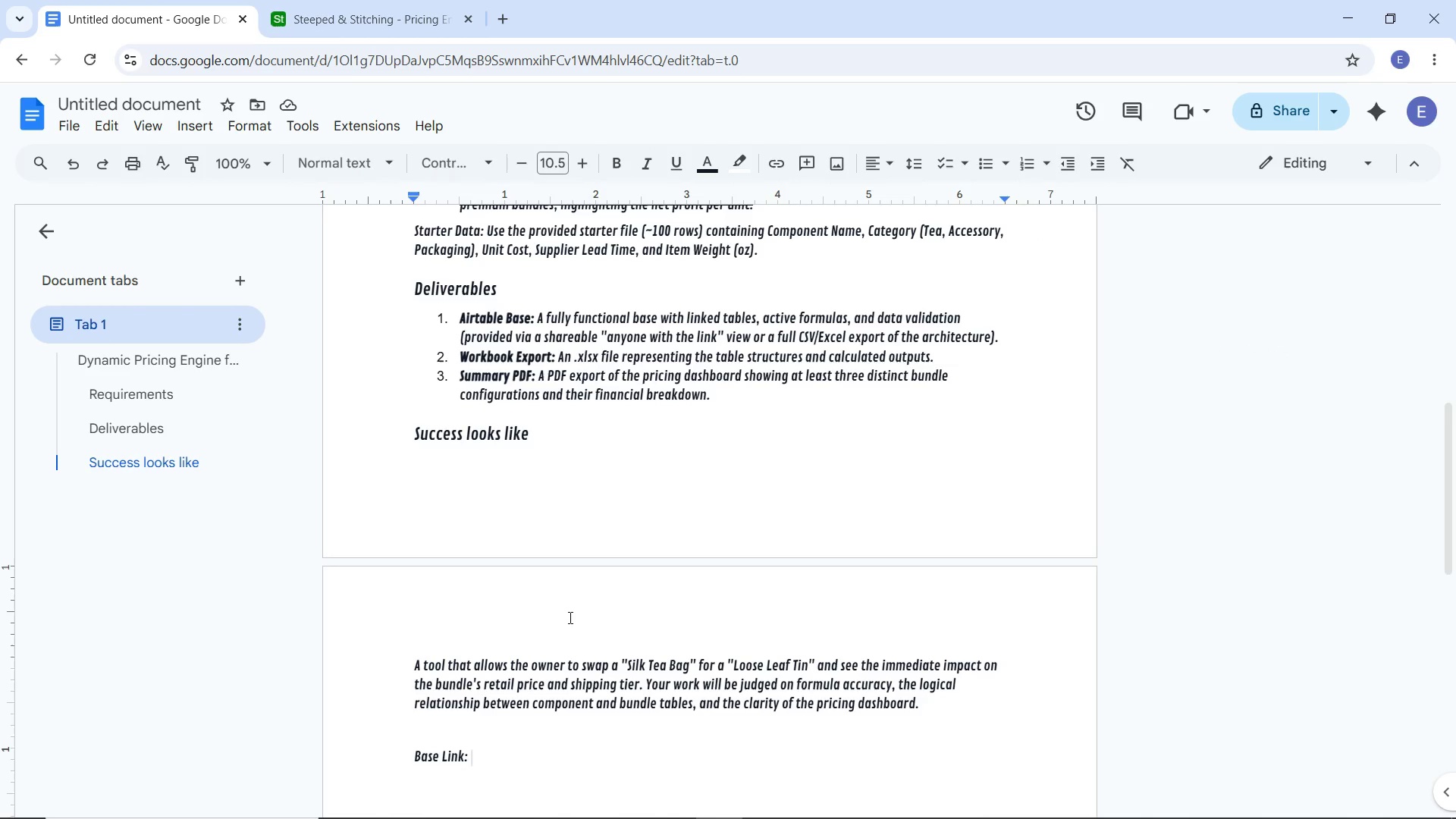 
key(Control+V)
 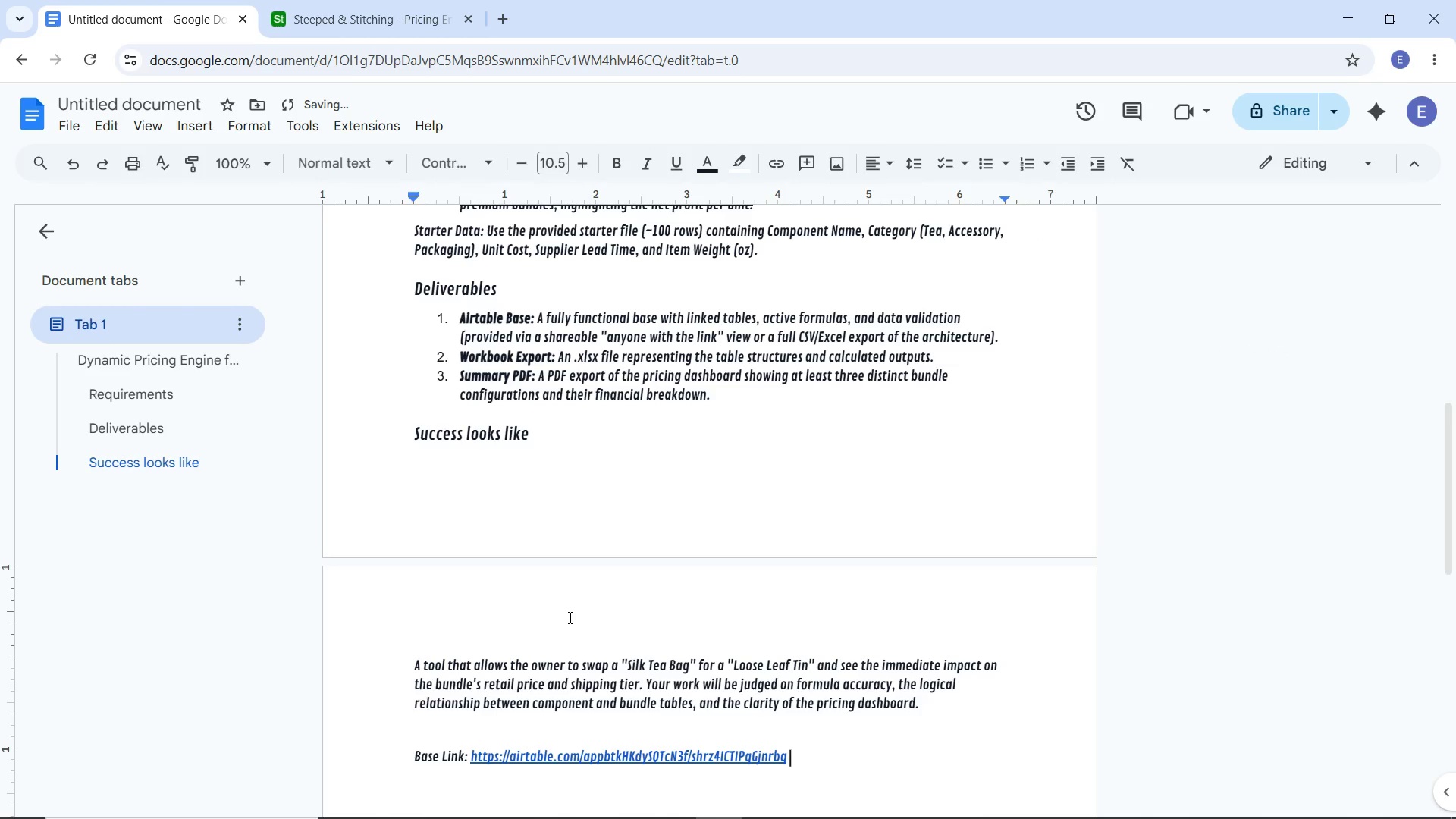 
key(Space)
 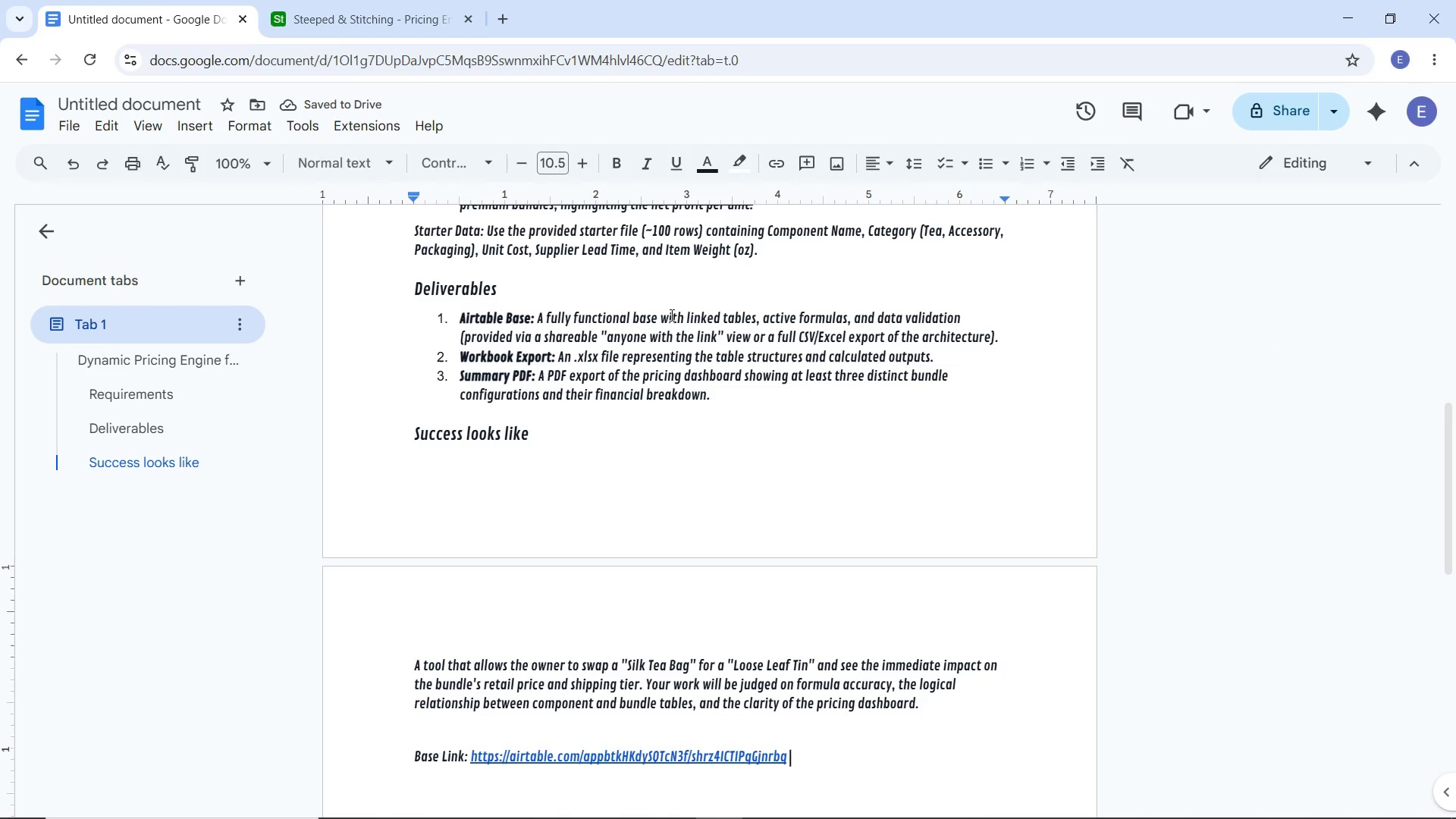 
wait(8.48)
 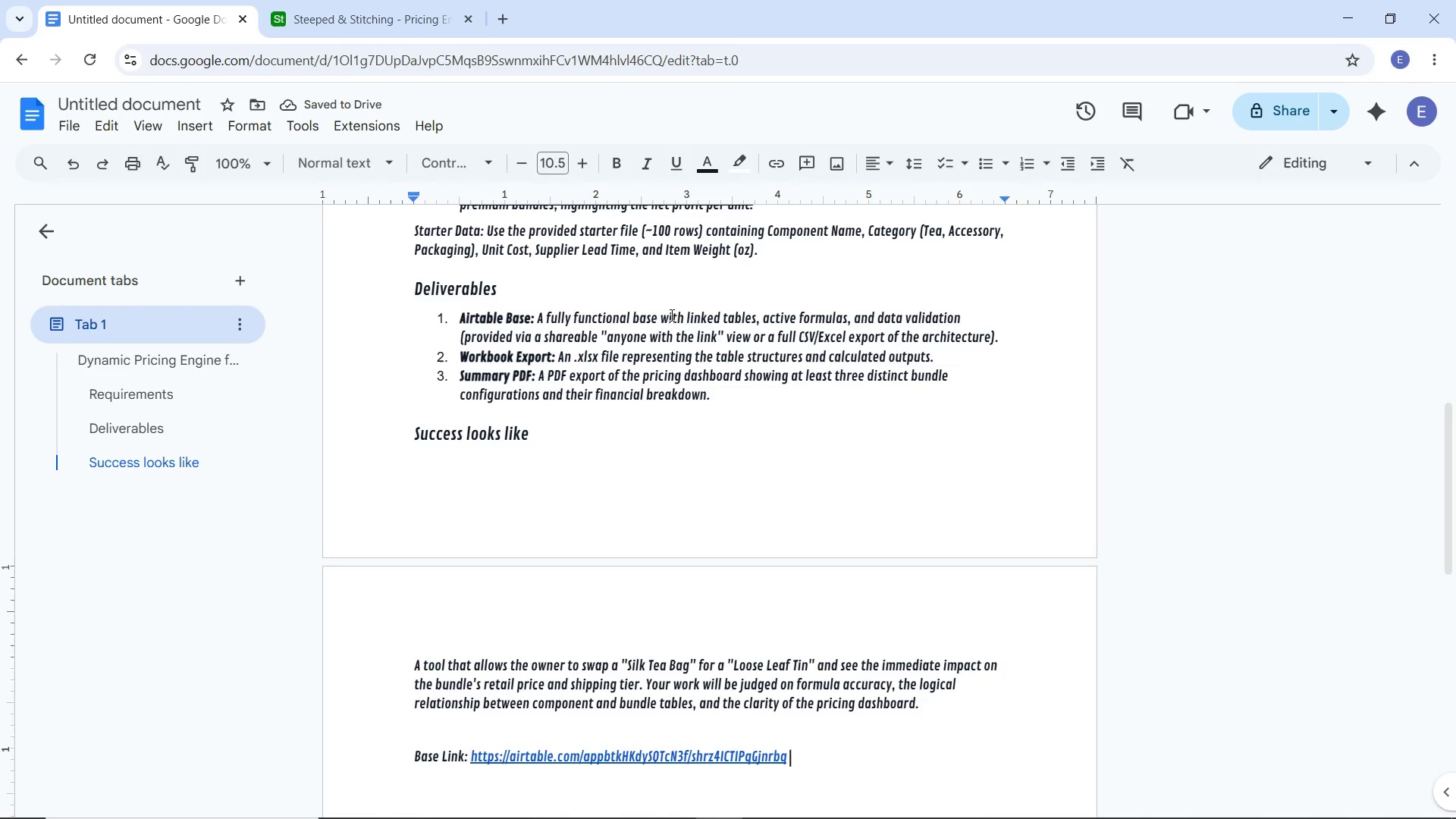 
left_click_drag(start_coordinate=[457, 355], to_coordinate=[940, 354])
 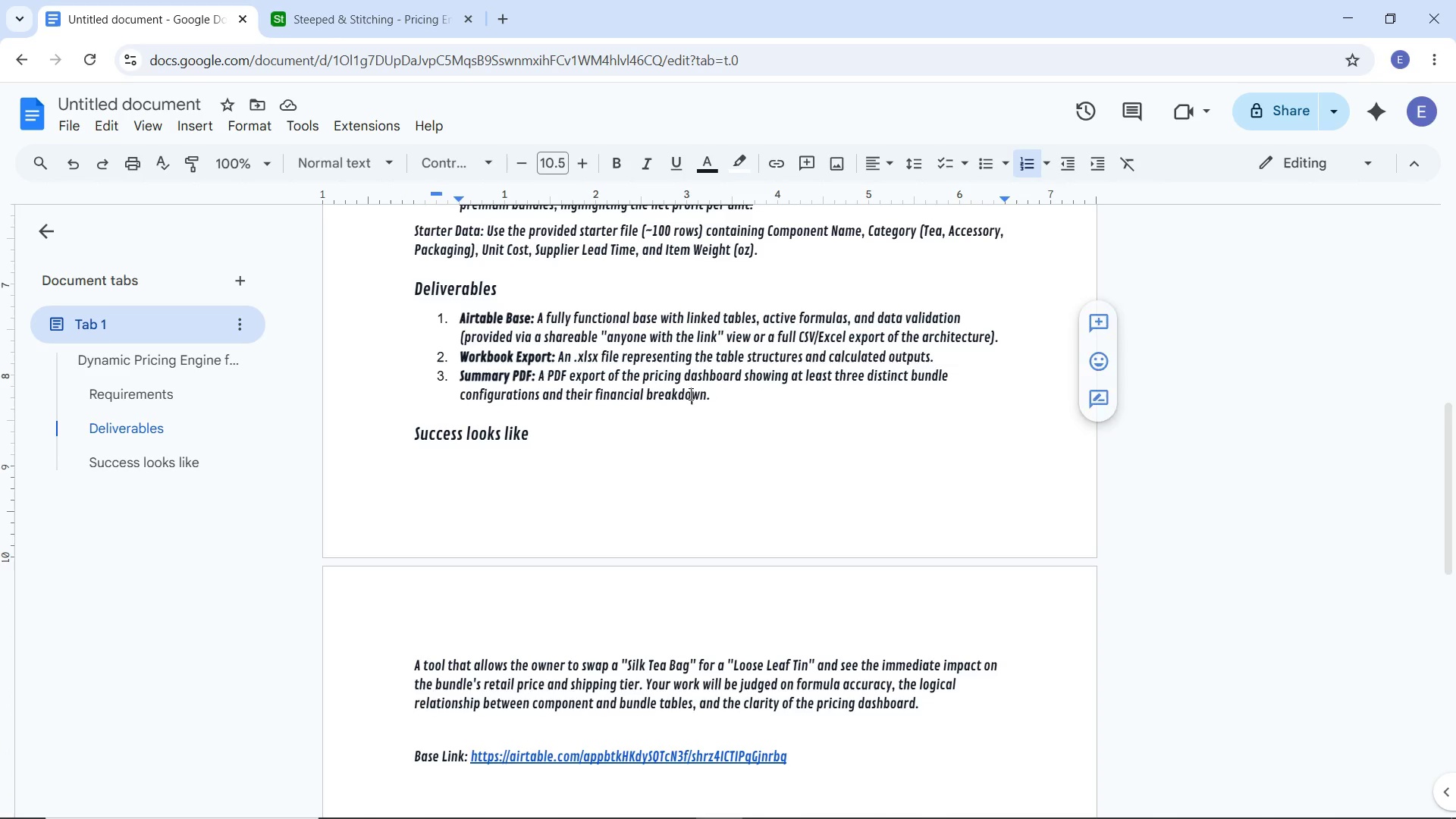 
left_click([689, 394])
 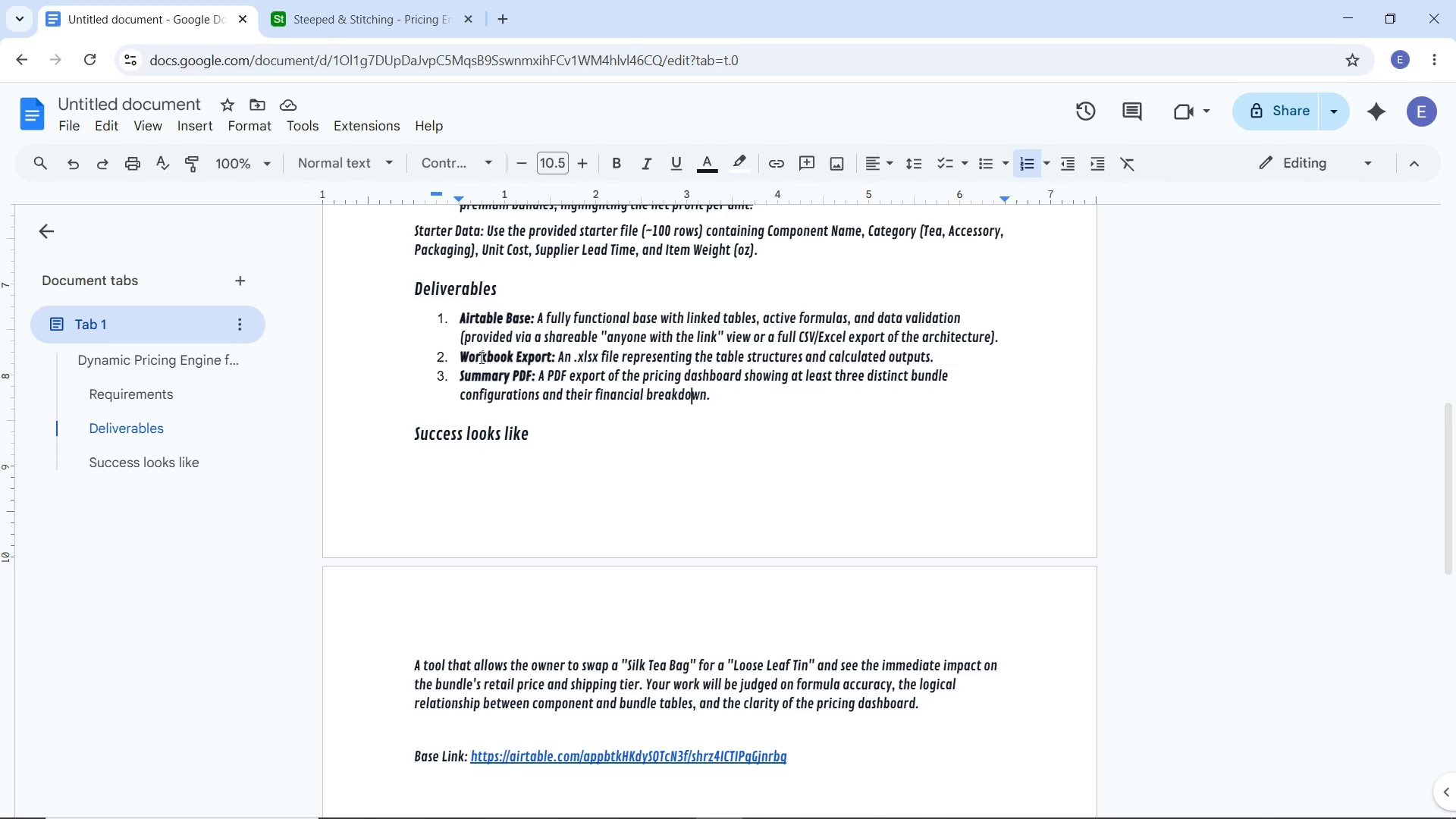 
scroll: coordinate [535, 381], scroll_direction: up, amount: 2.0
 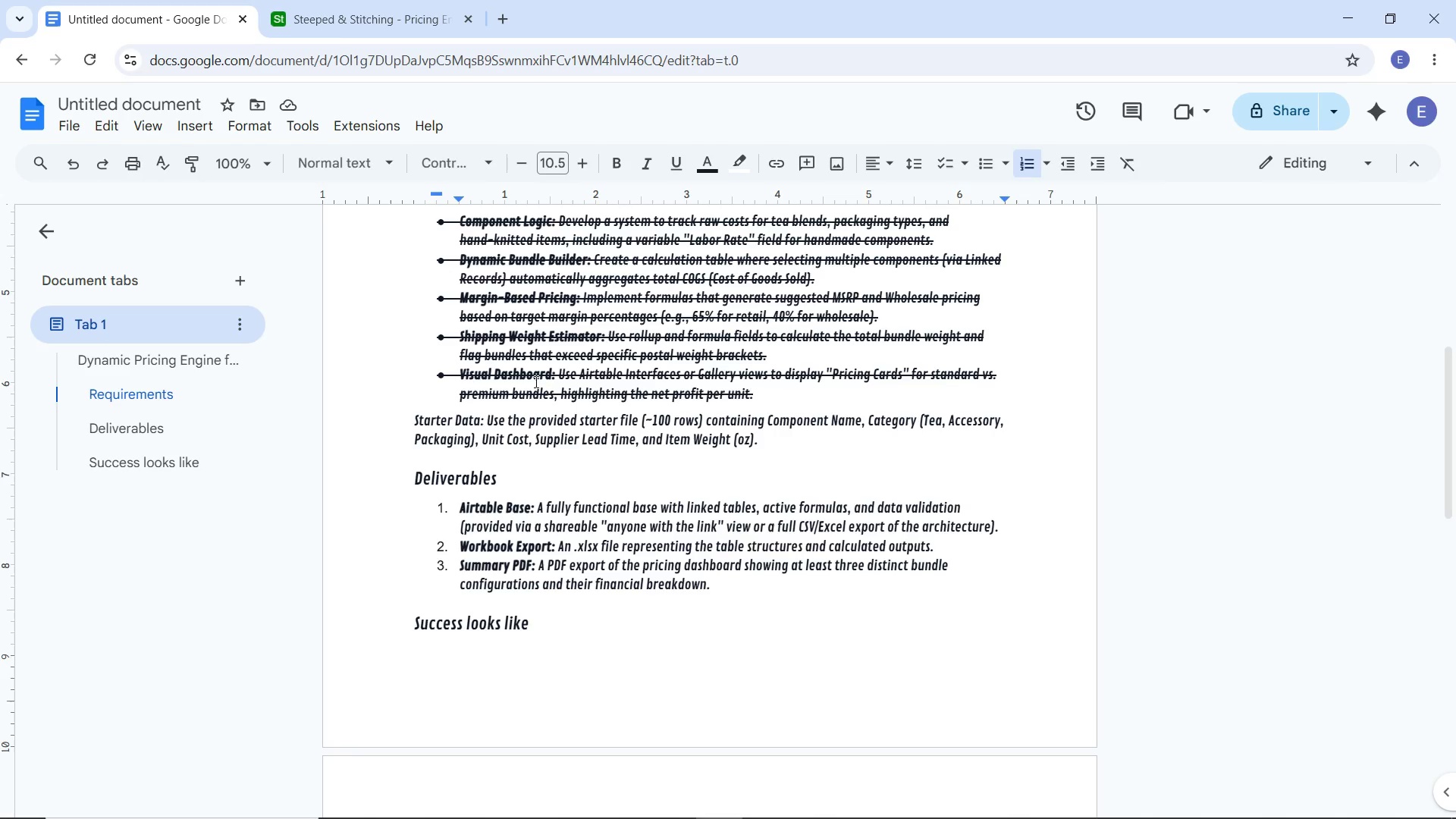 
wait(6.35)
 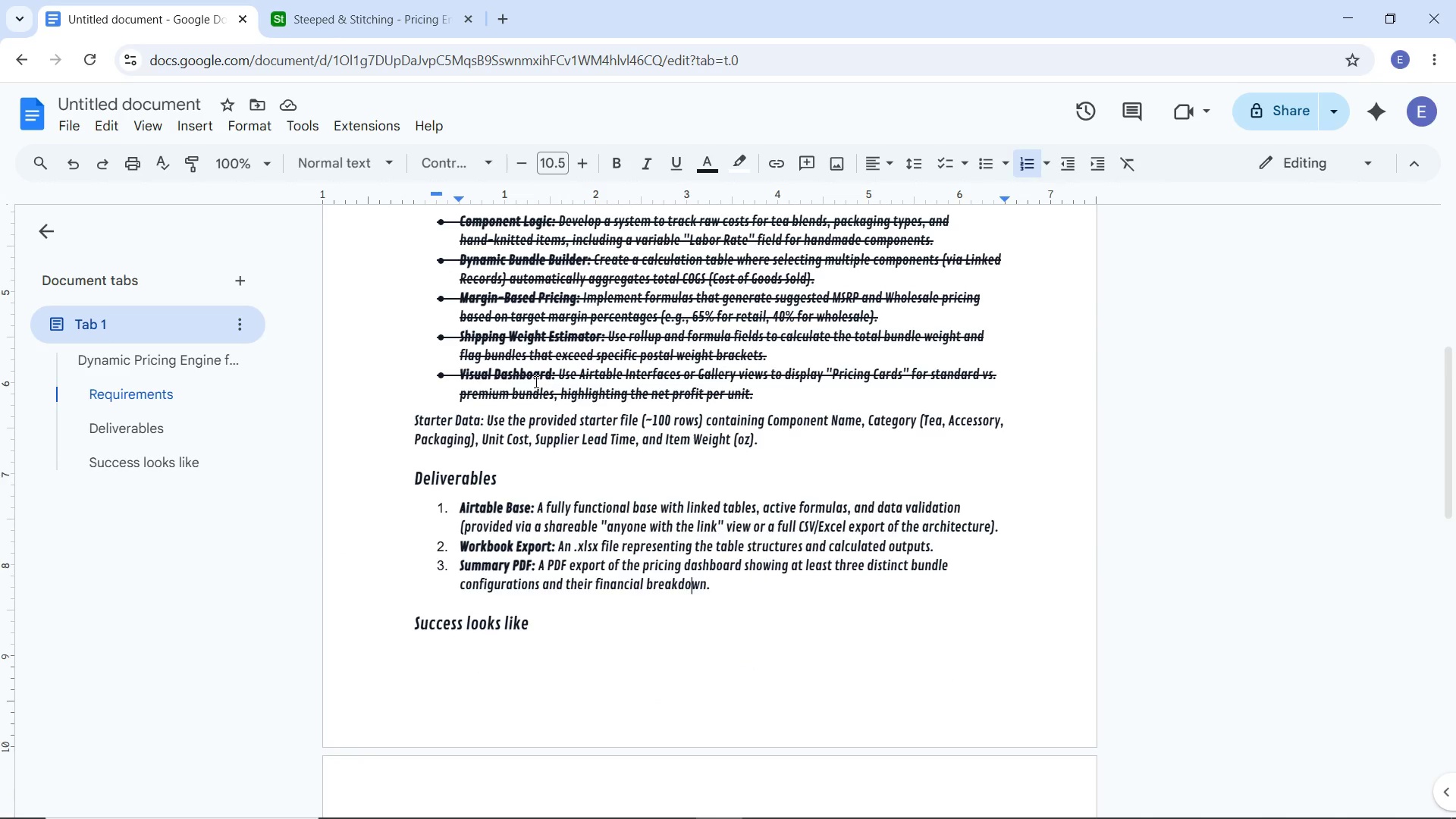 
left_click([327, 17])
 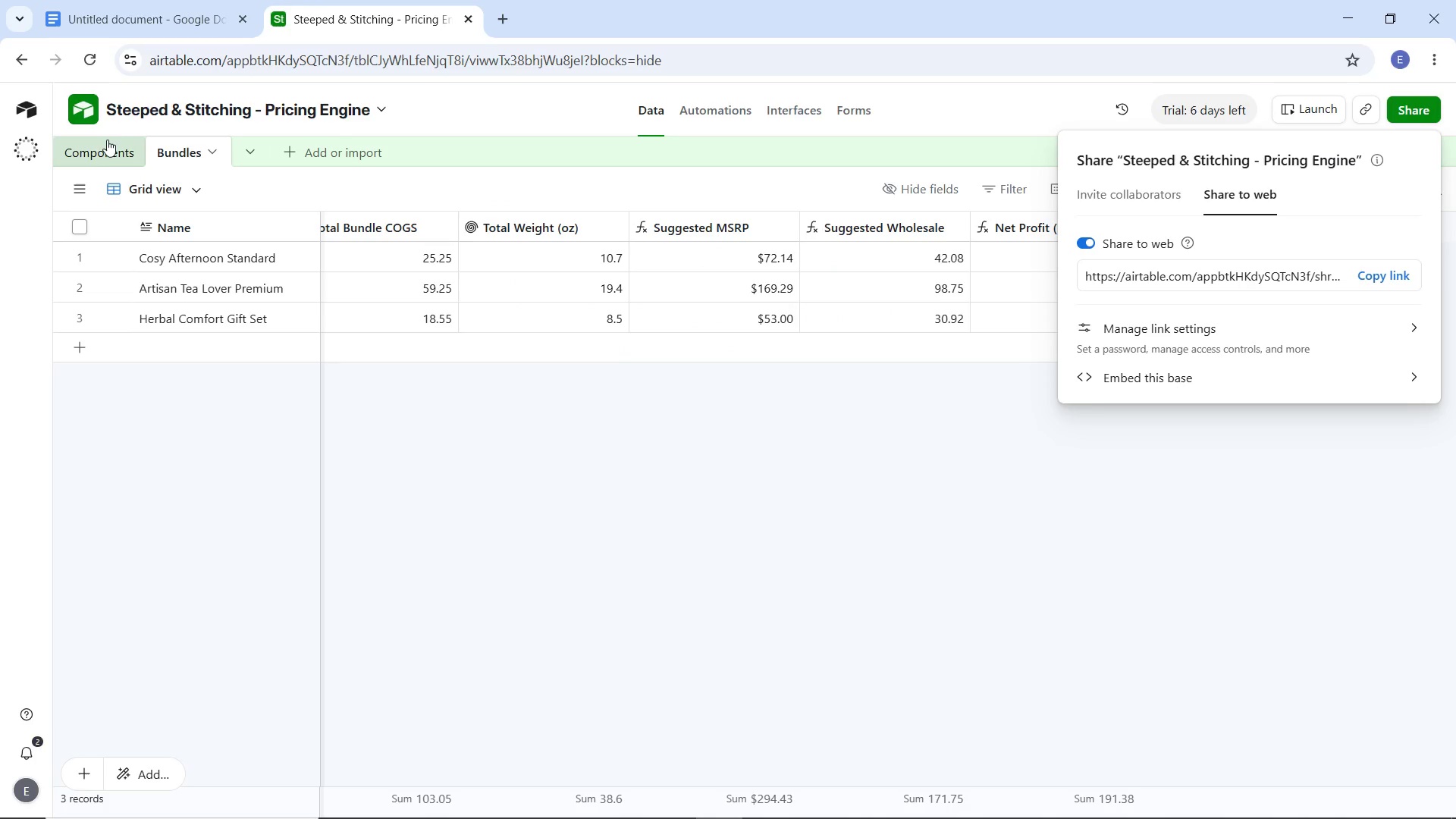 
left_click([107, 139])
 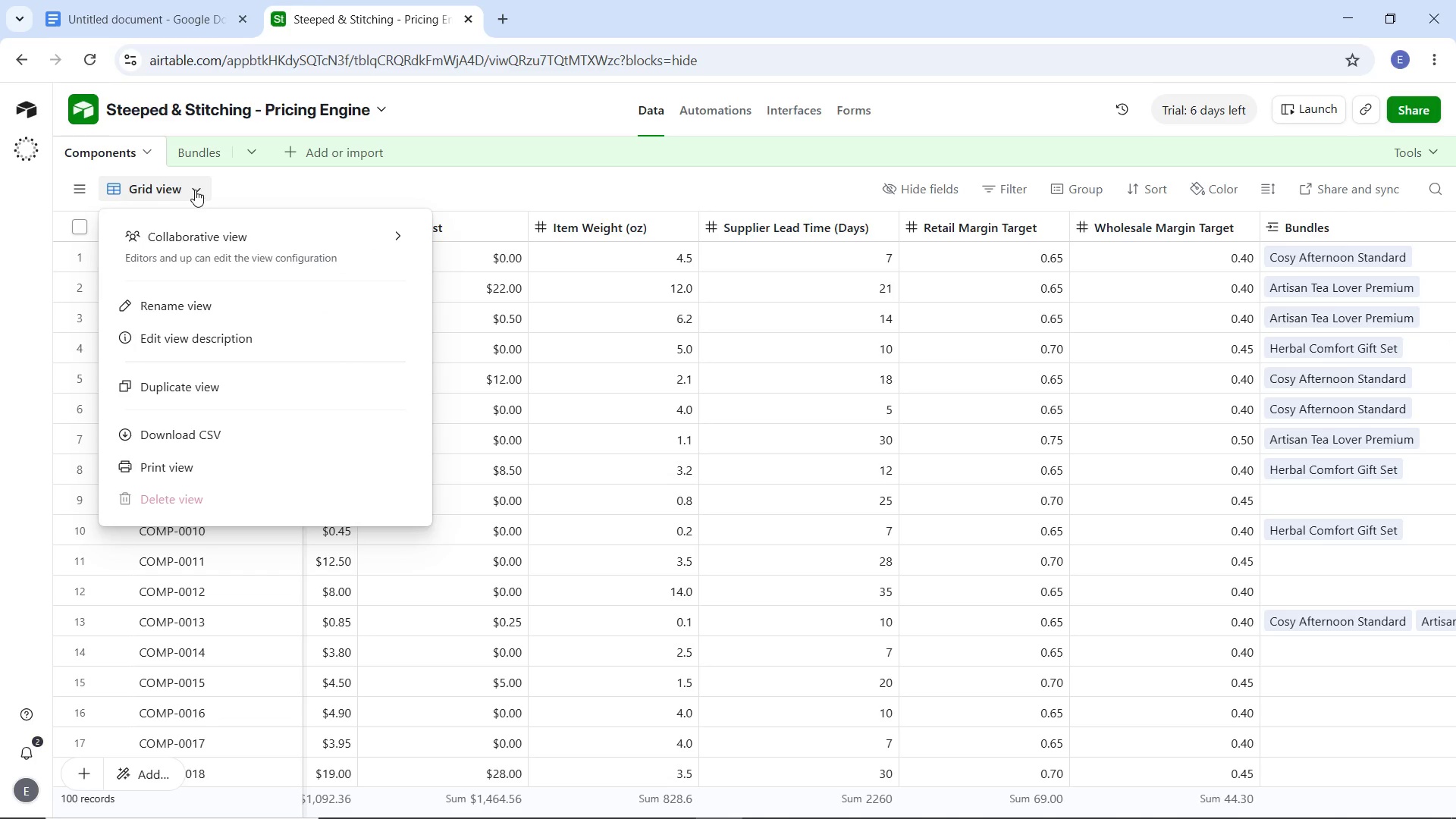 
left_click([170, 430])
 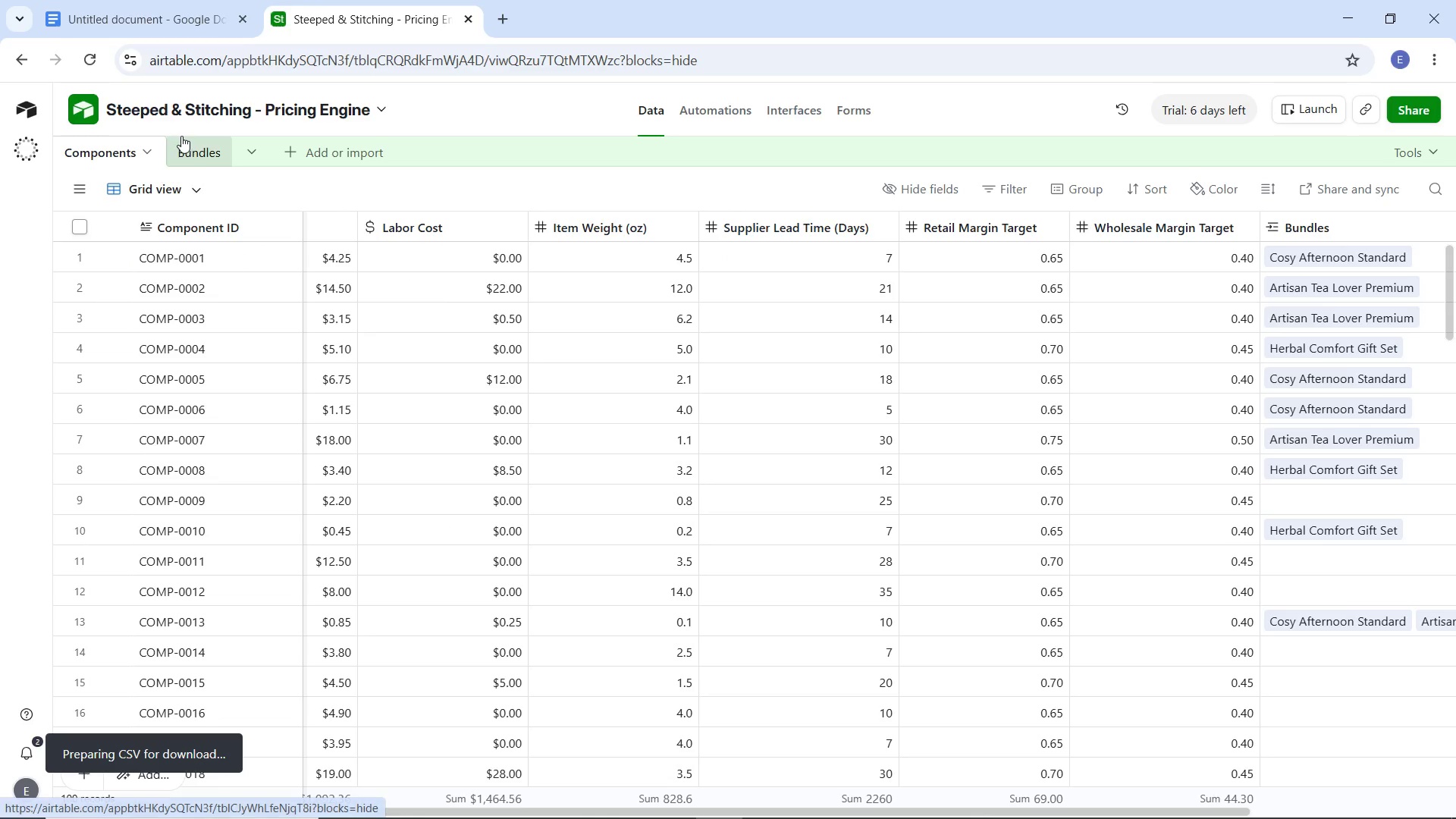 
left_click([206, 146])
 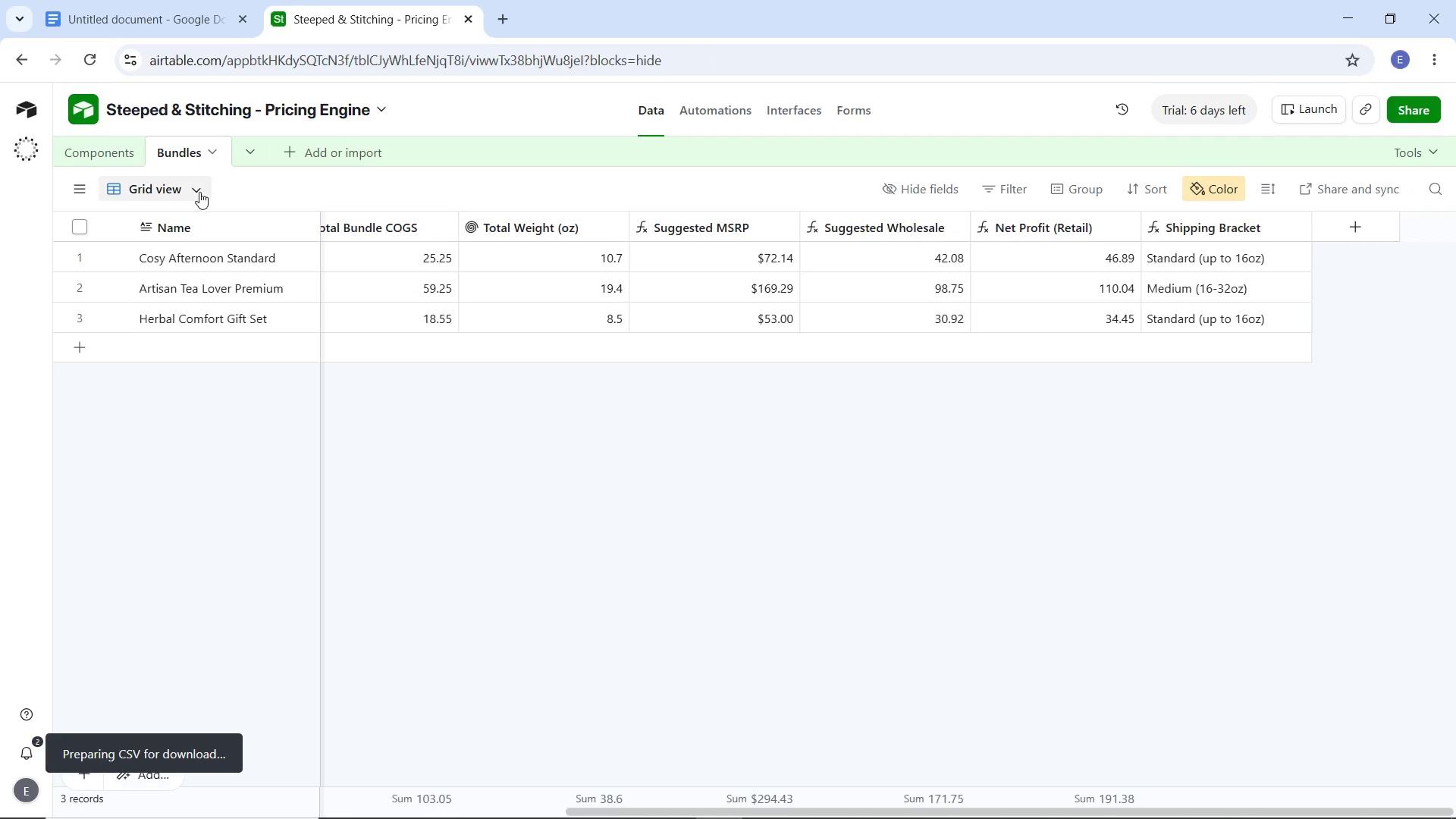 
left_click([196, 194])
 